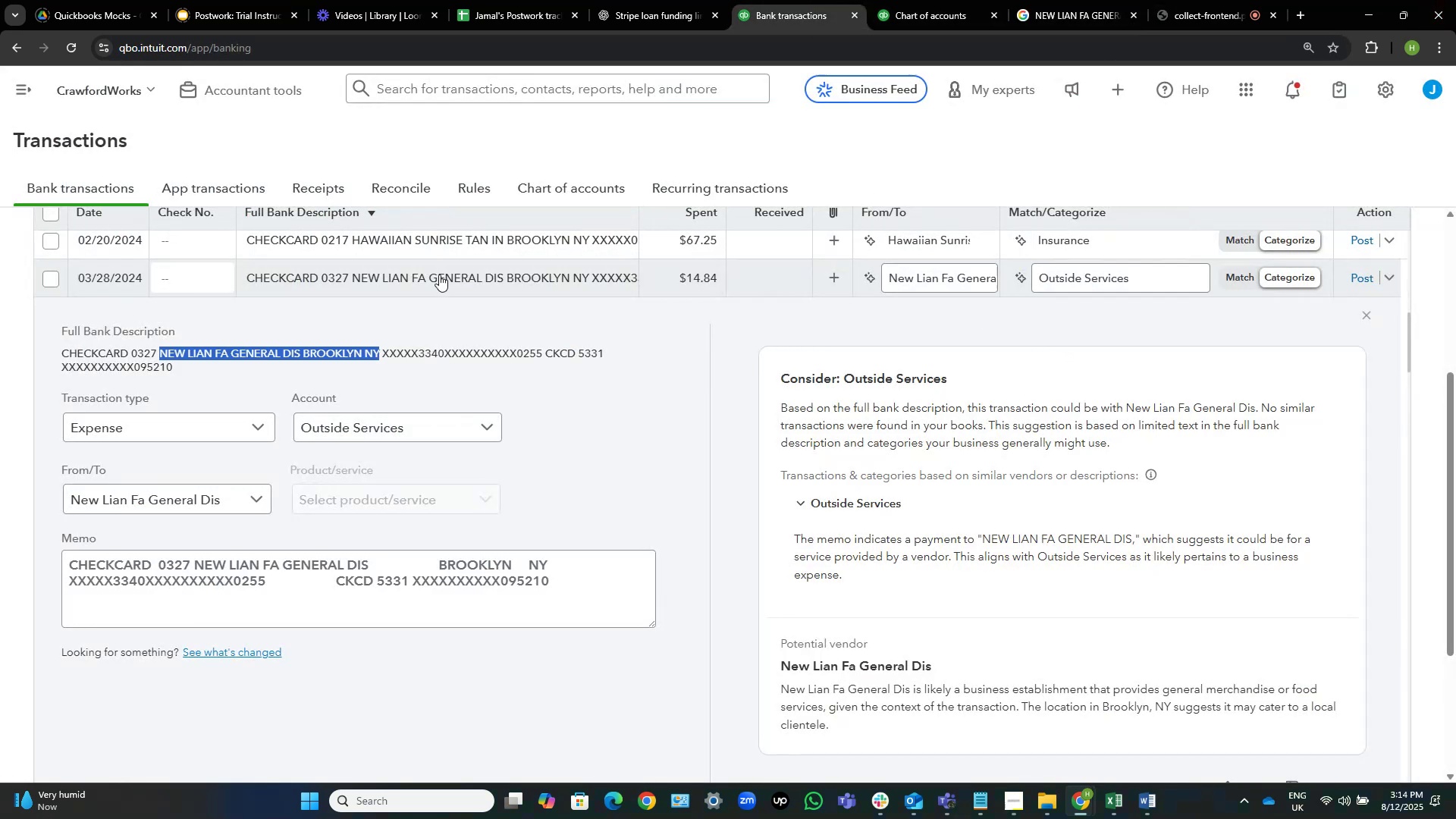 
left_click([438, 272])
 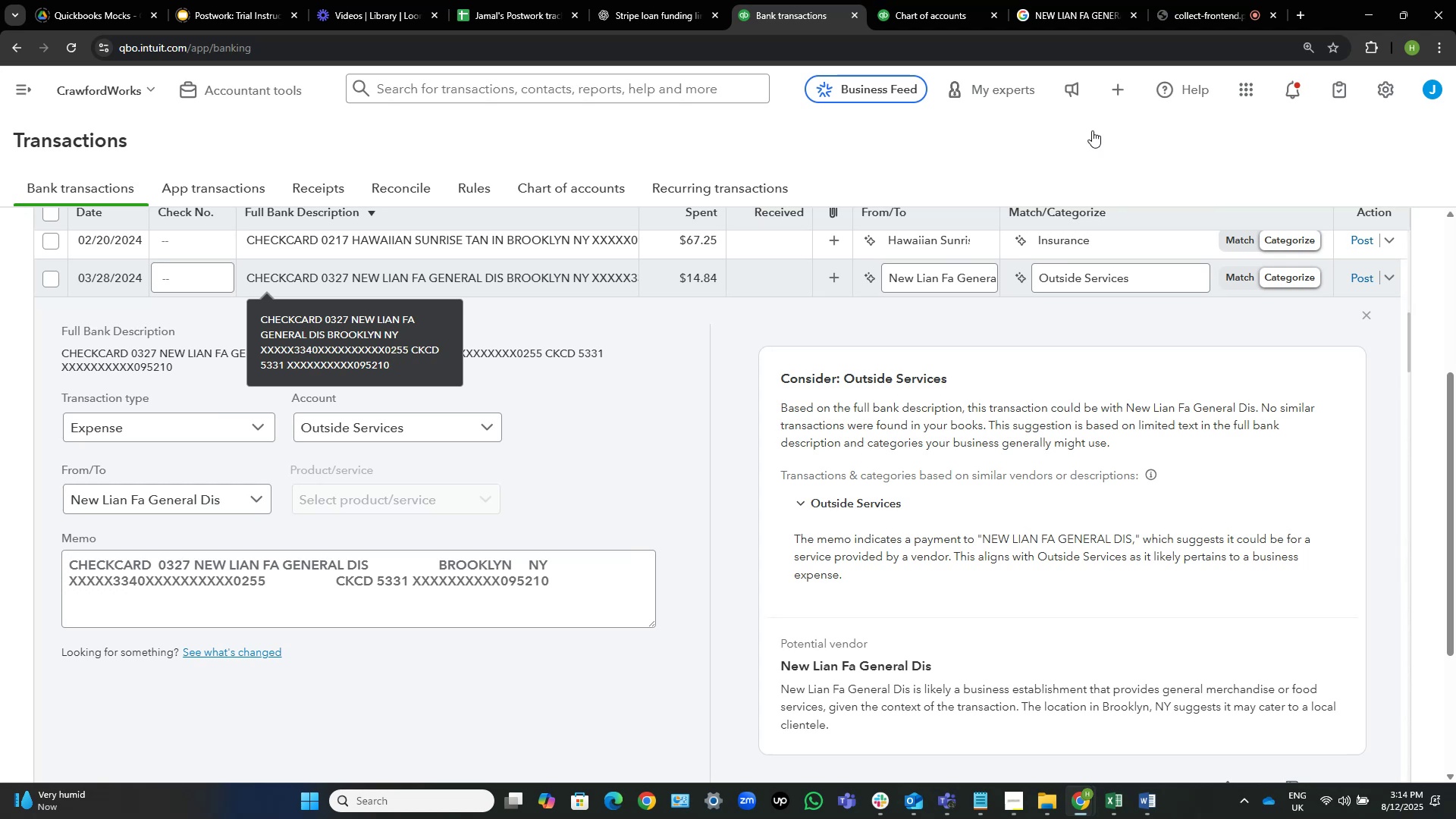 
wait(20.41)
 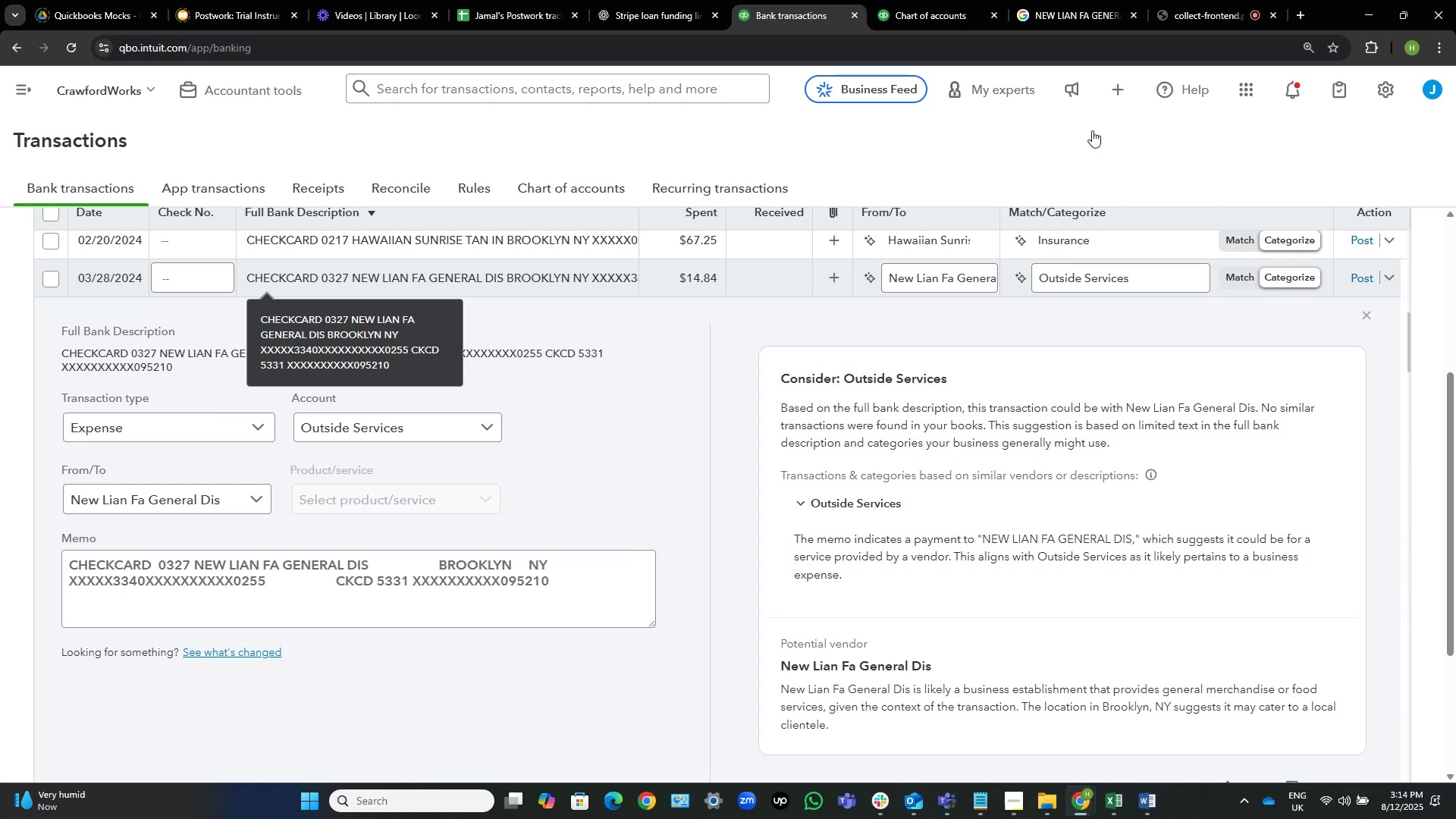 
mouse_move([831, 430])
 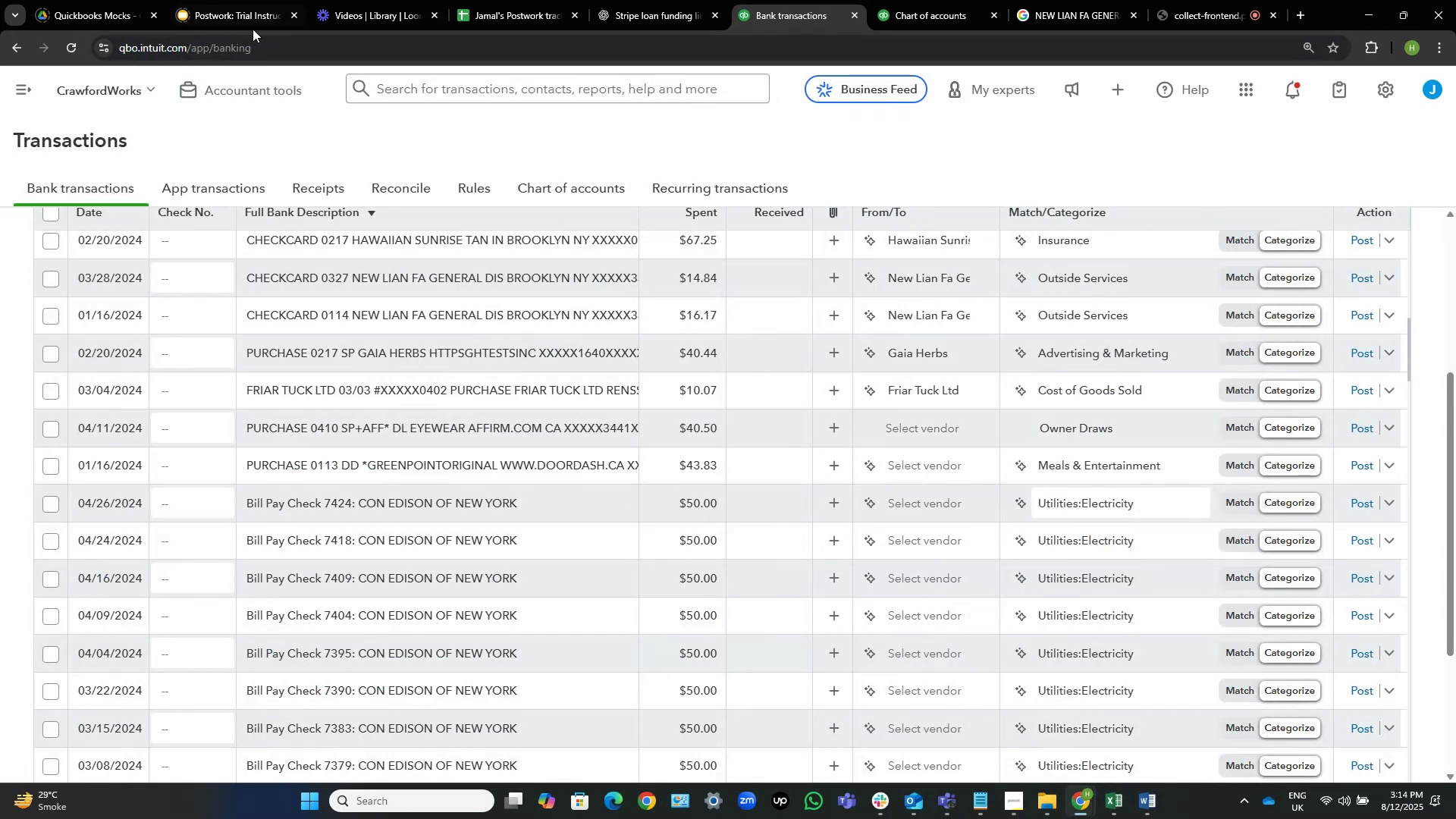 
wait(5.37)
 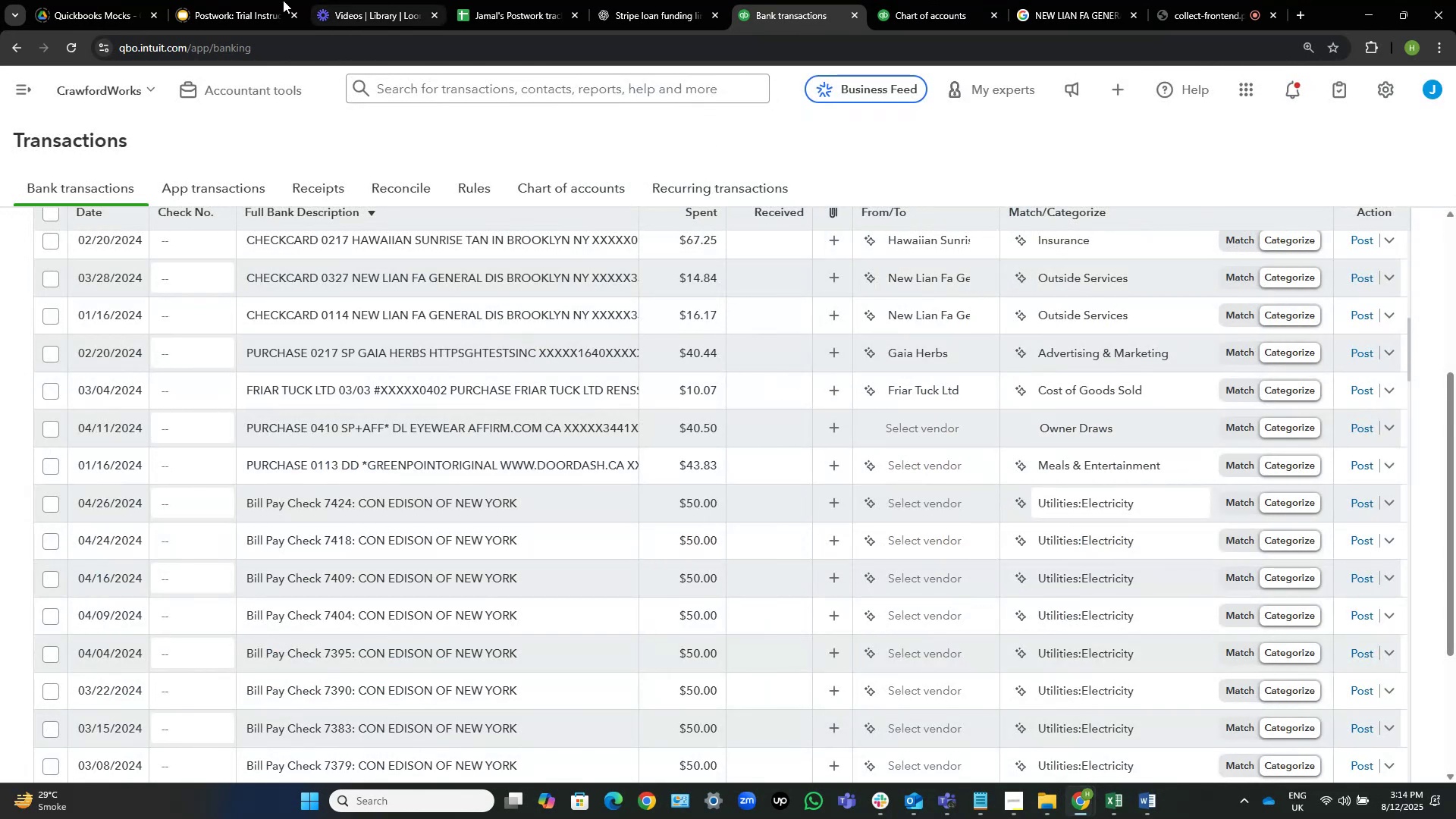 
left_click([298, 17])
 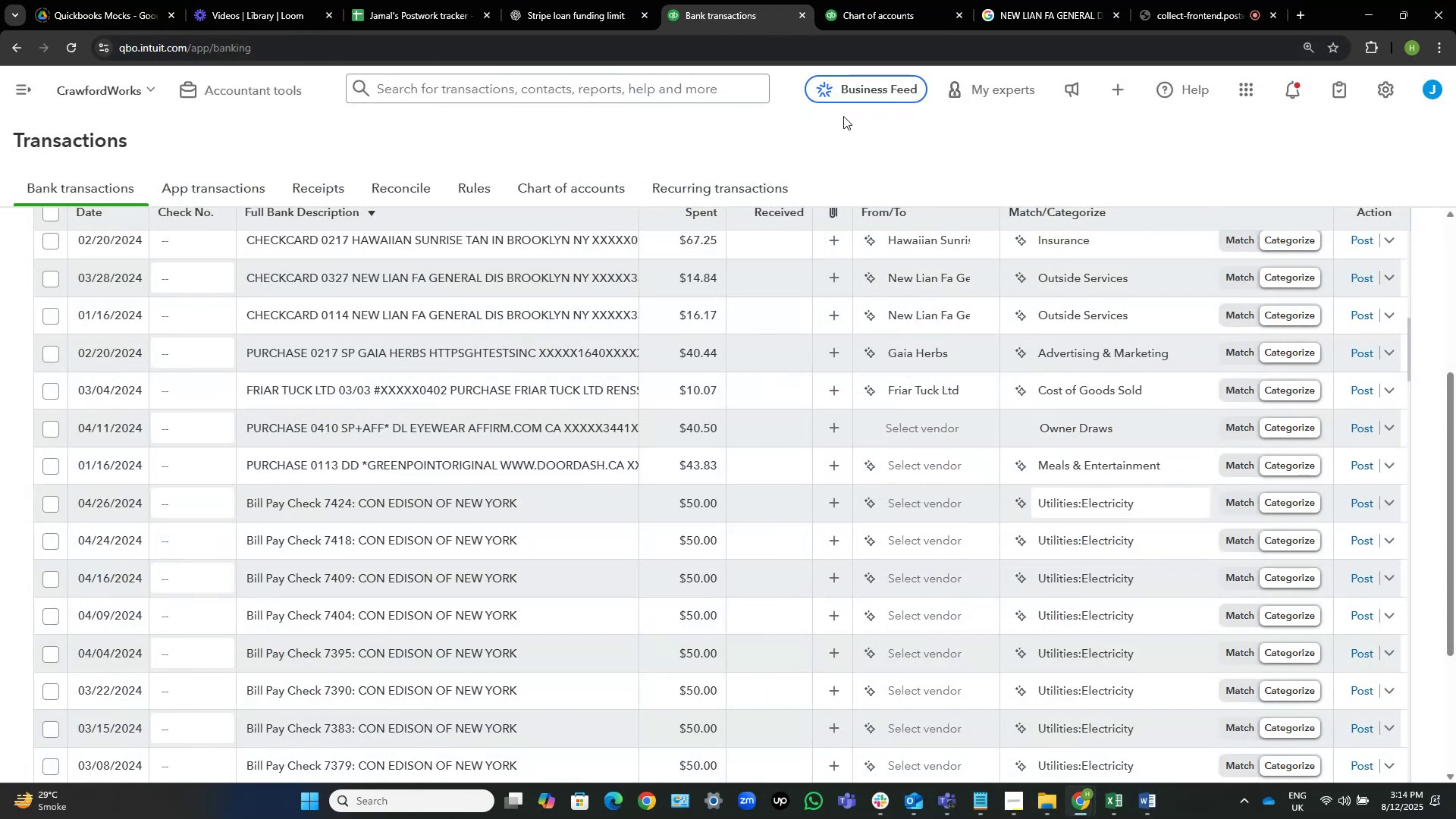 
mouse_move([940, 271])
 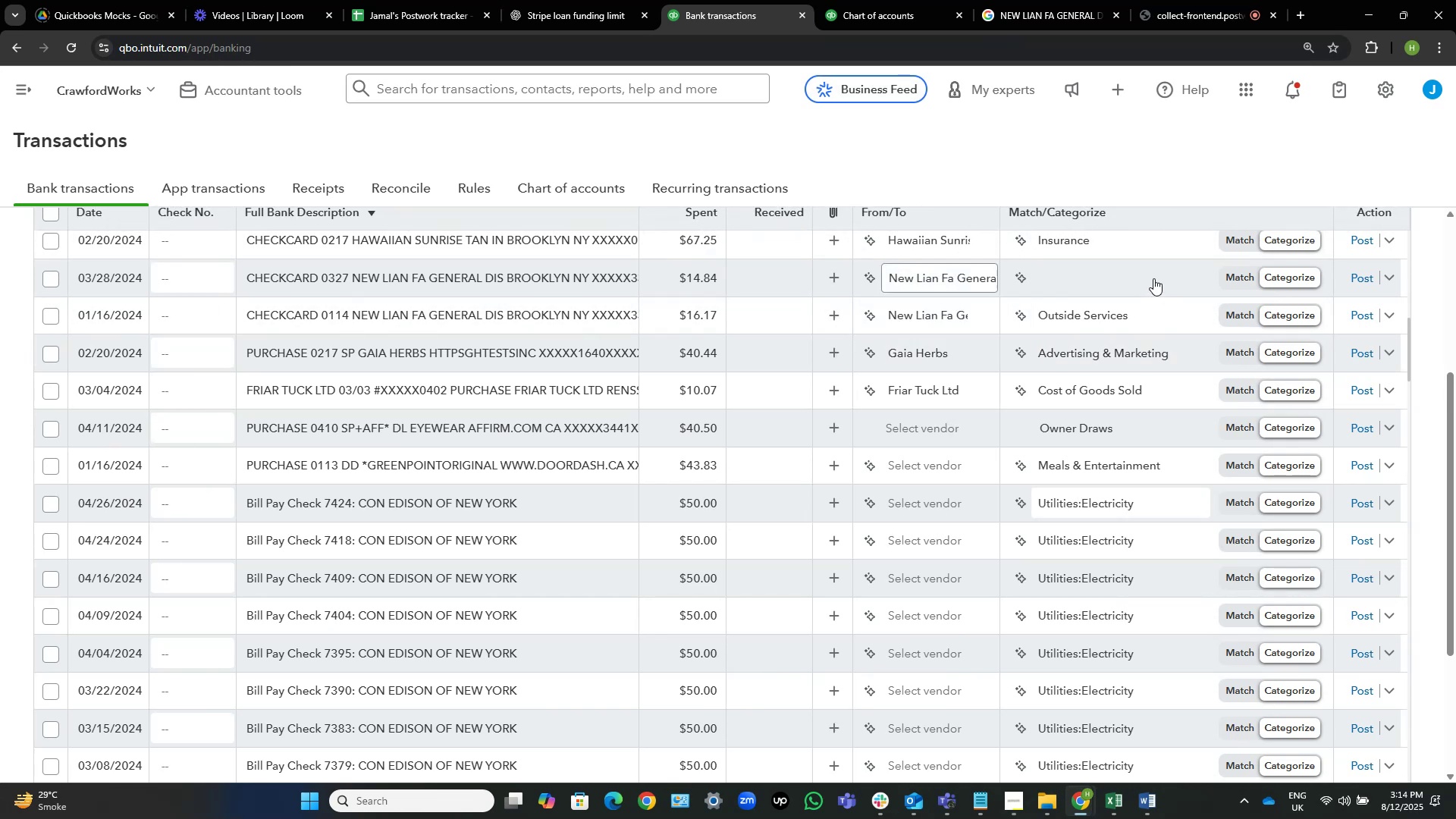 
left_click([1153, 278])
 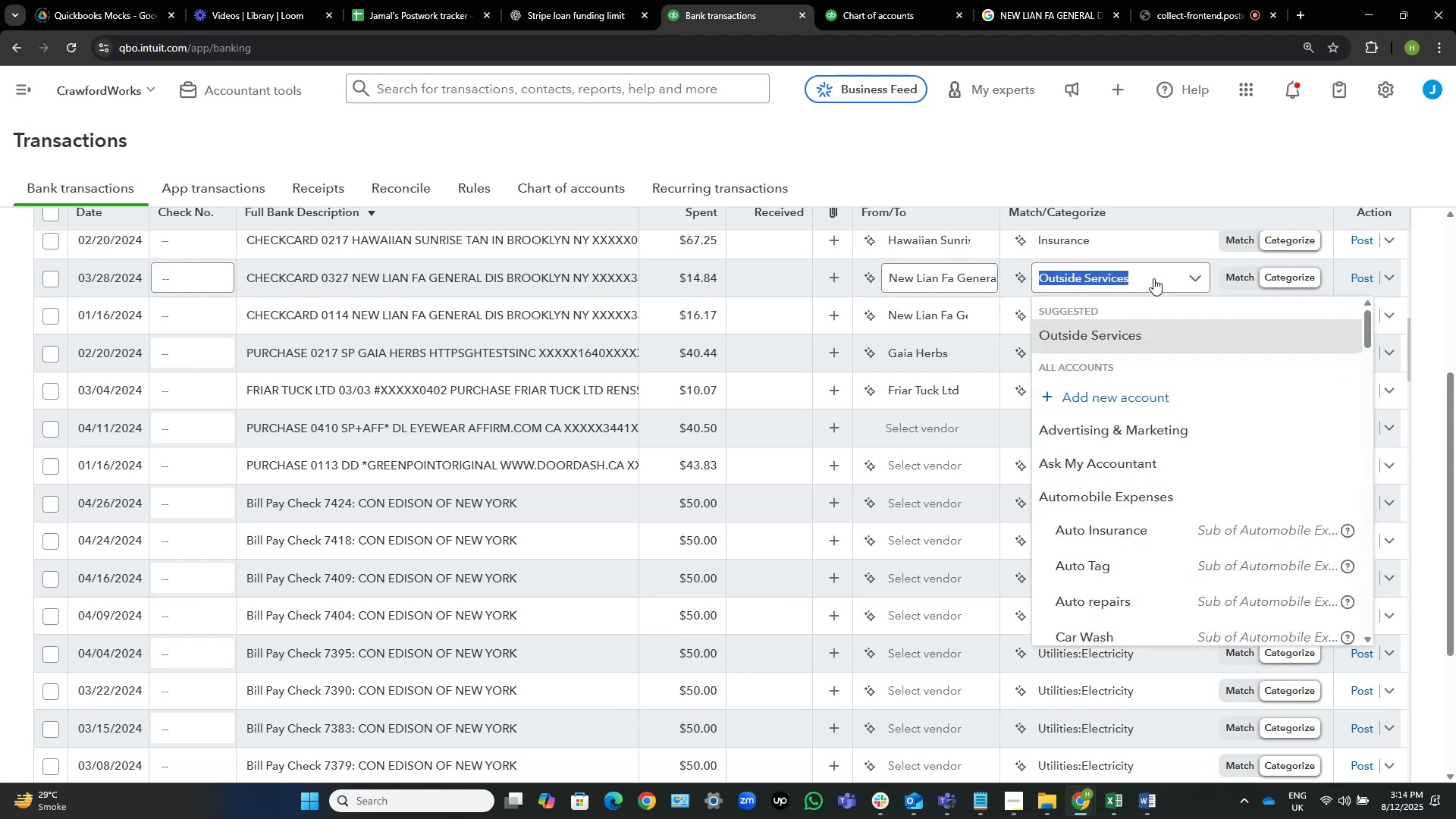 
wait(5.18)
 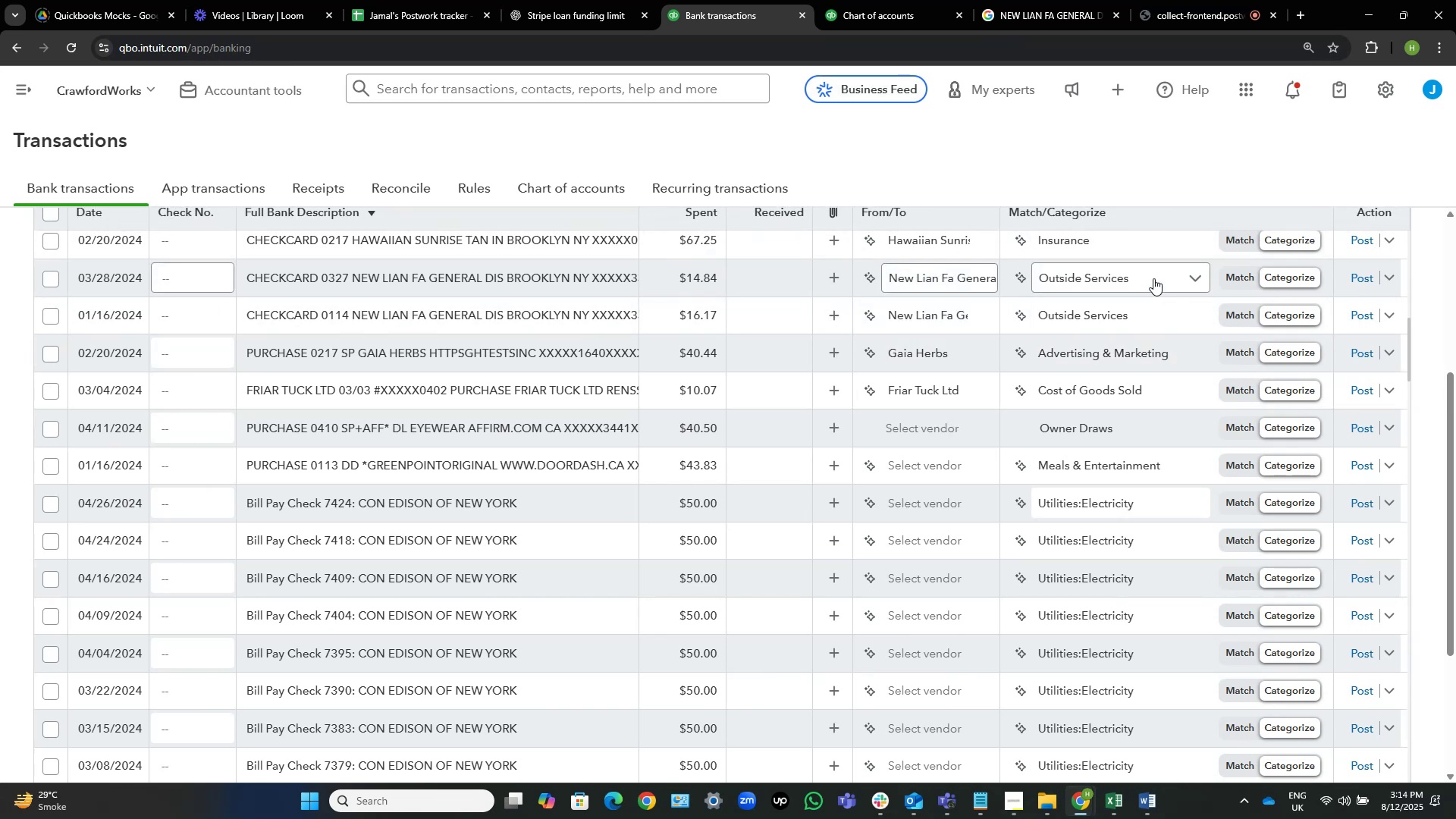 
type(office s)
 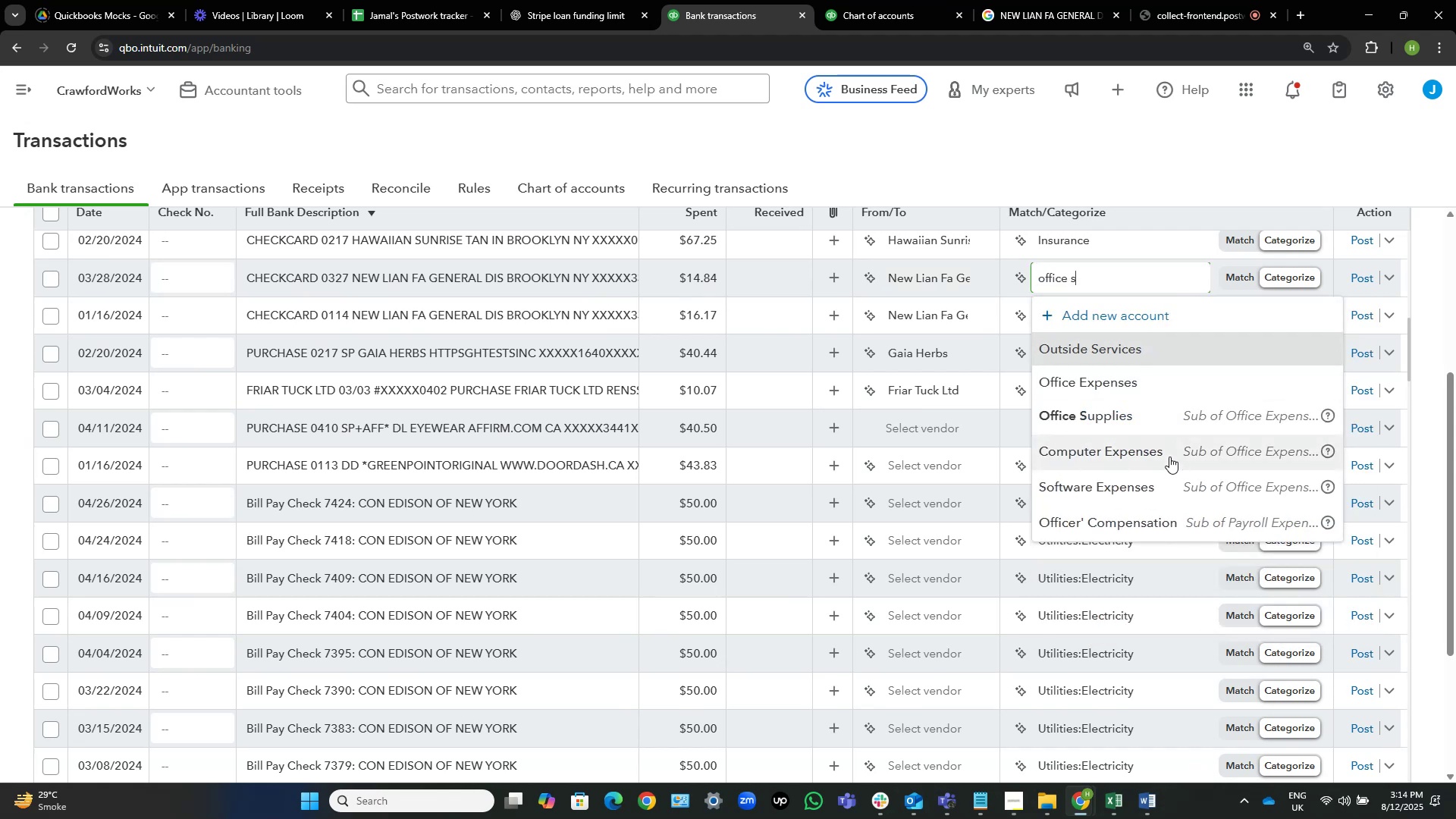 
left_click([1175, 428])
 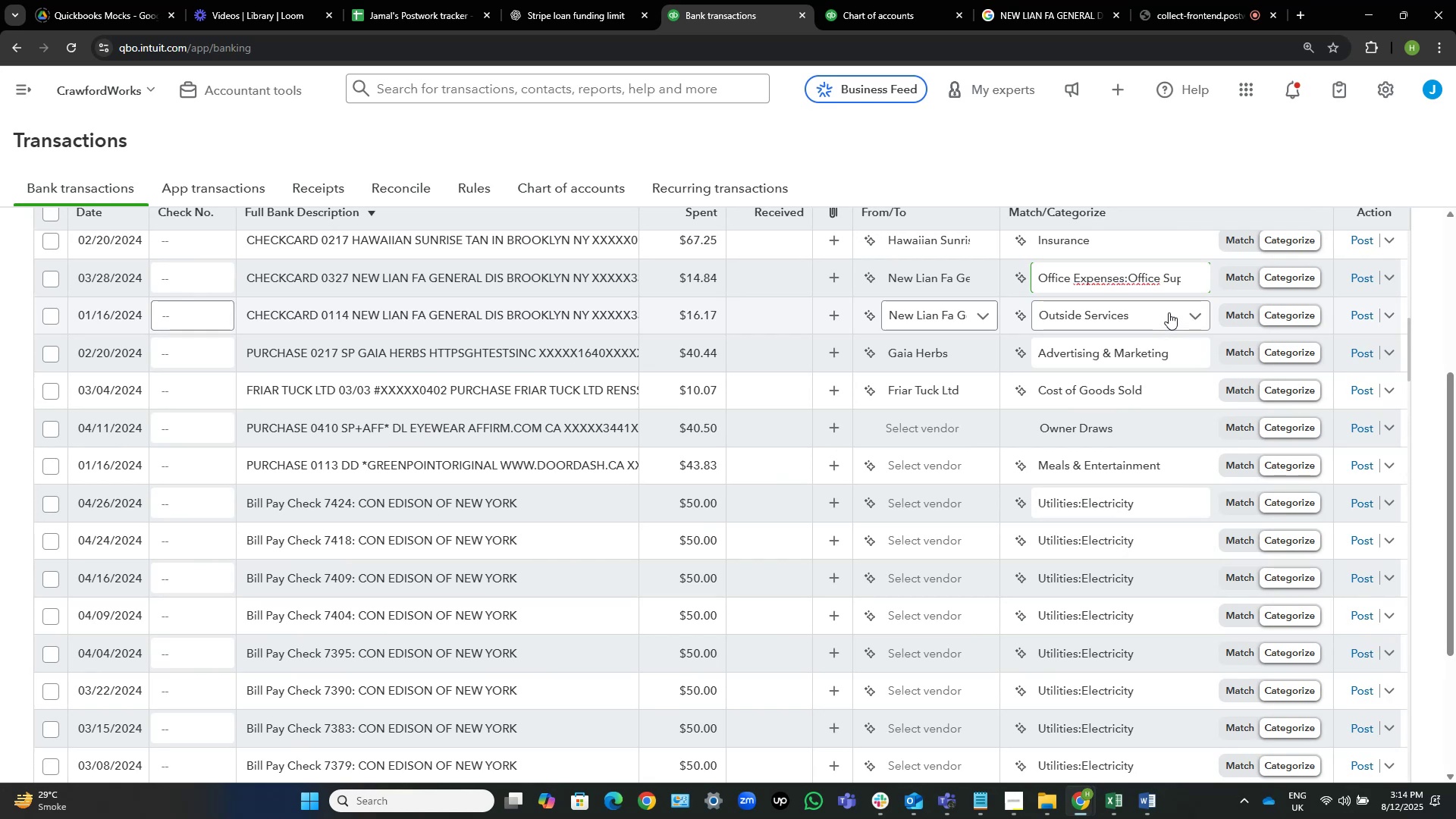 
left_click([1169, 312])
 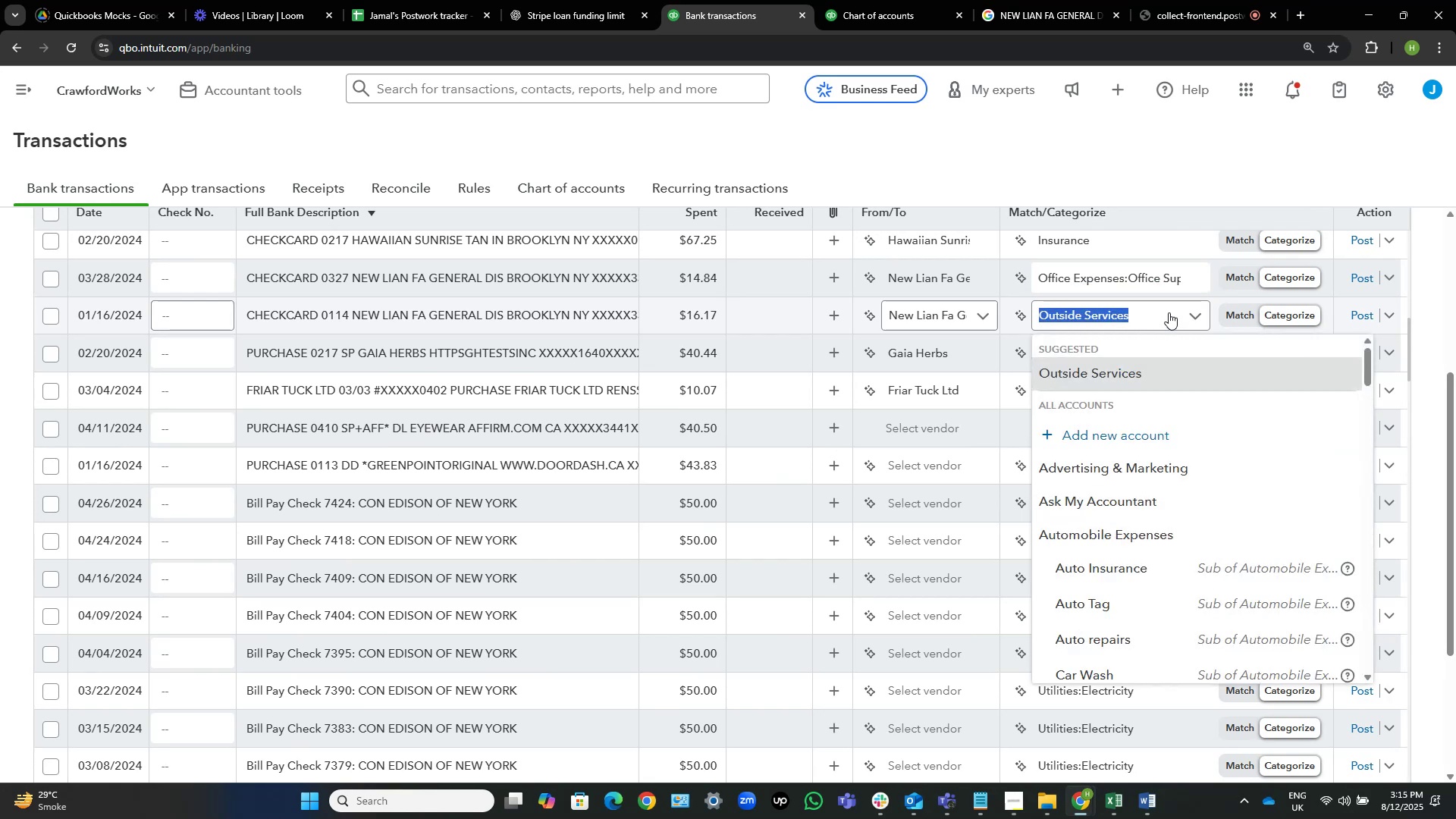 
type(office s)
 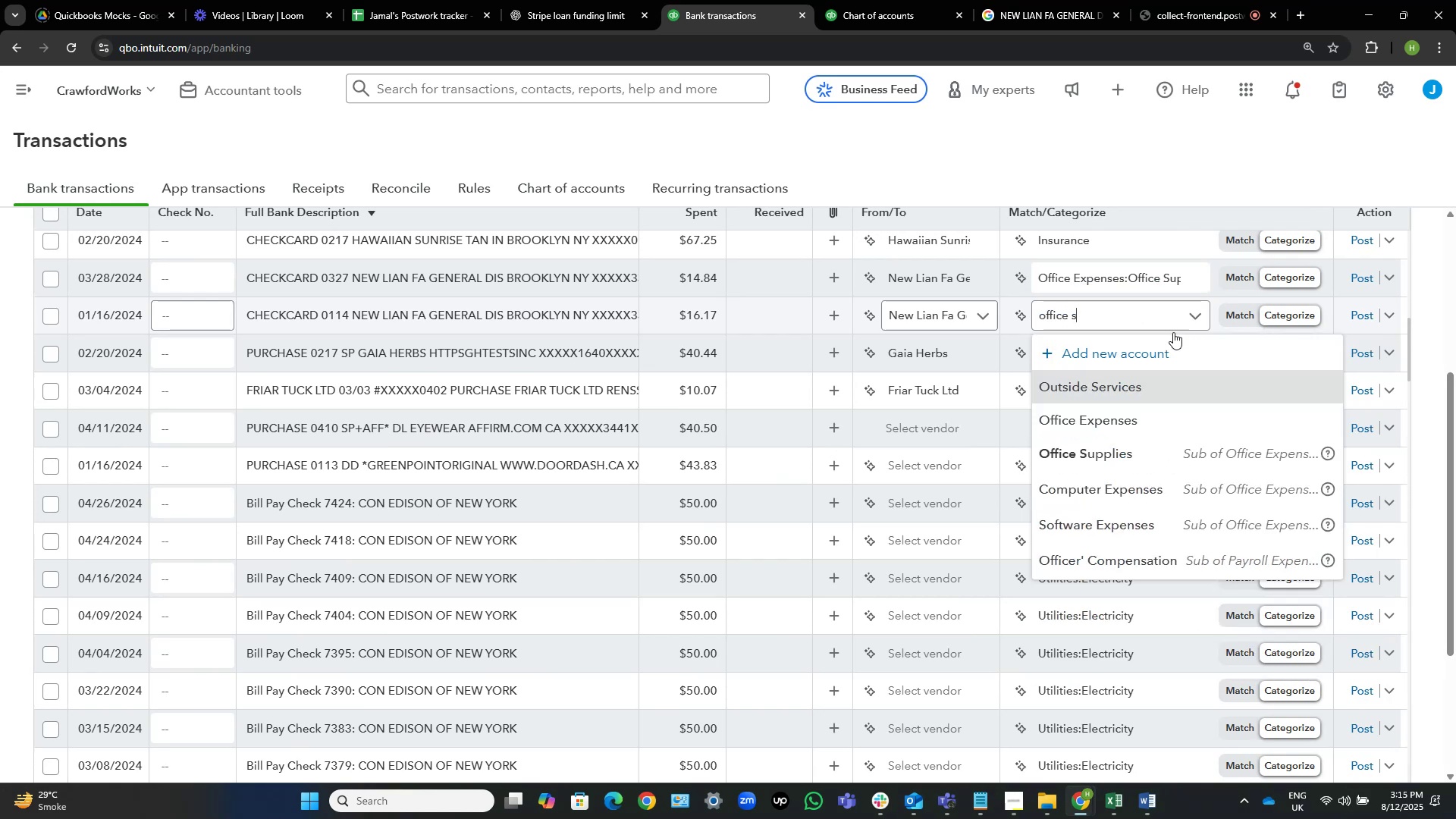 
left_click([1138, 453])
 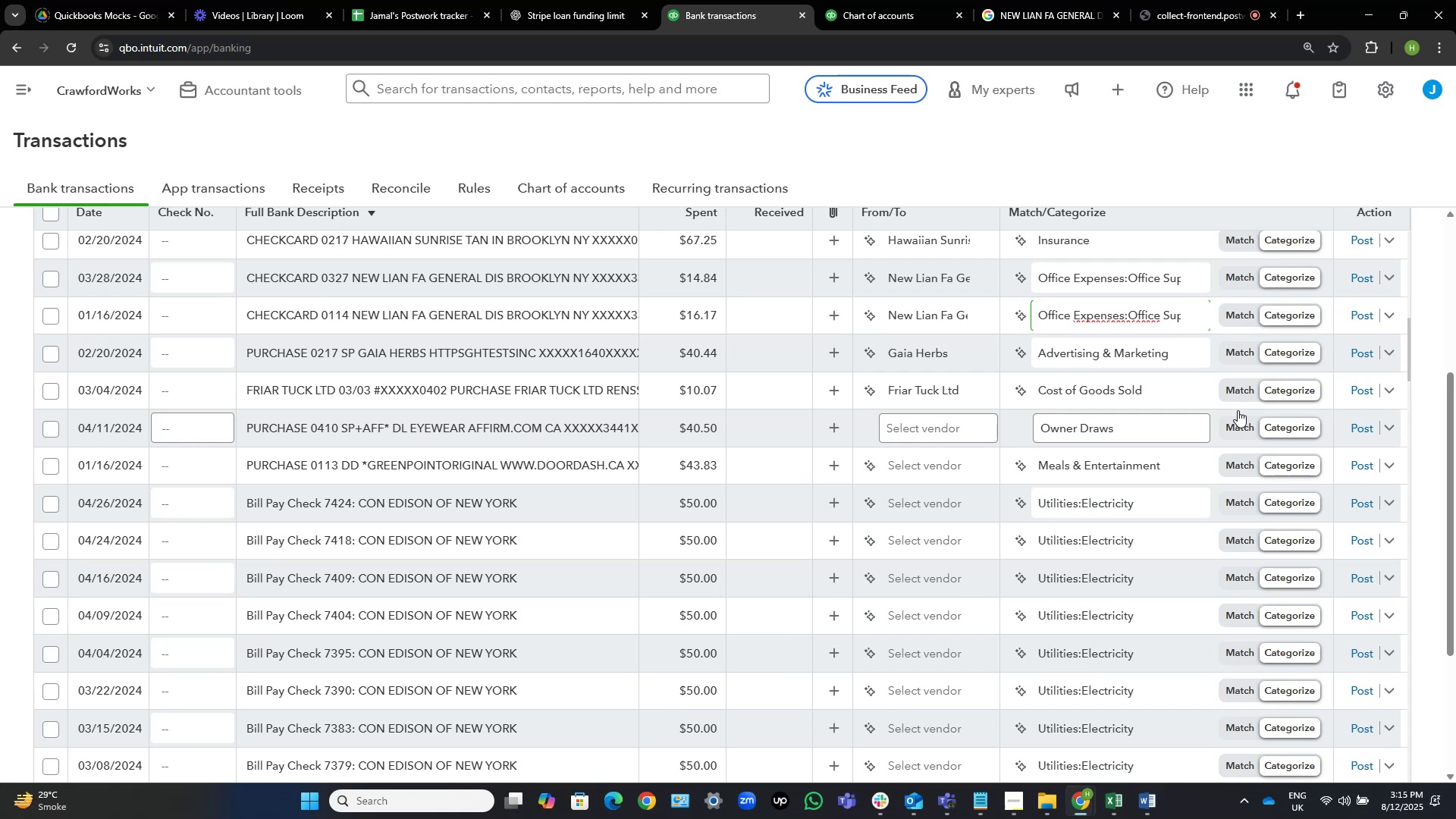 
mouse_move([1263, 384])
 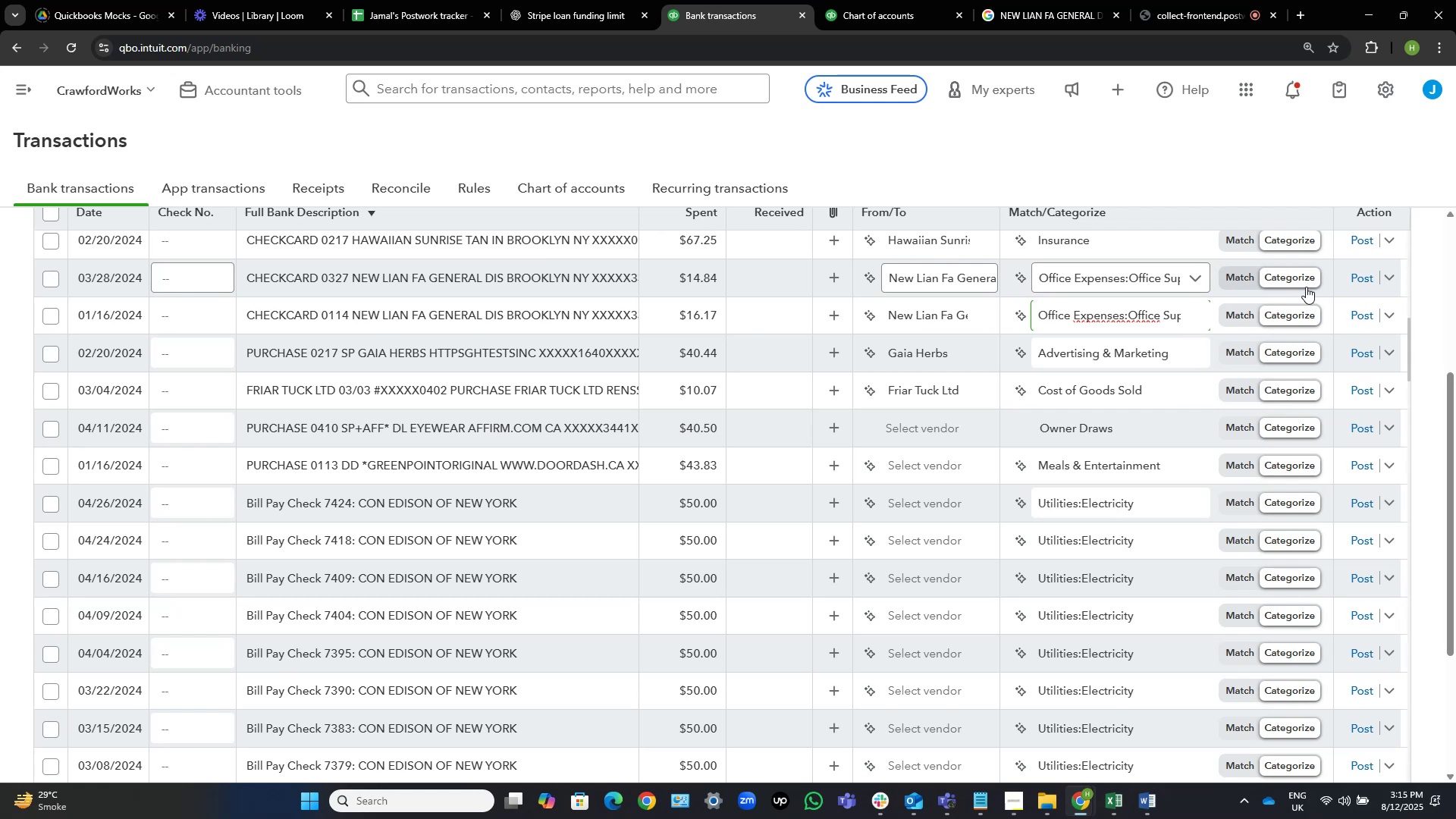 
wait(12.06)
 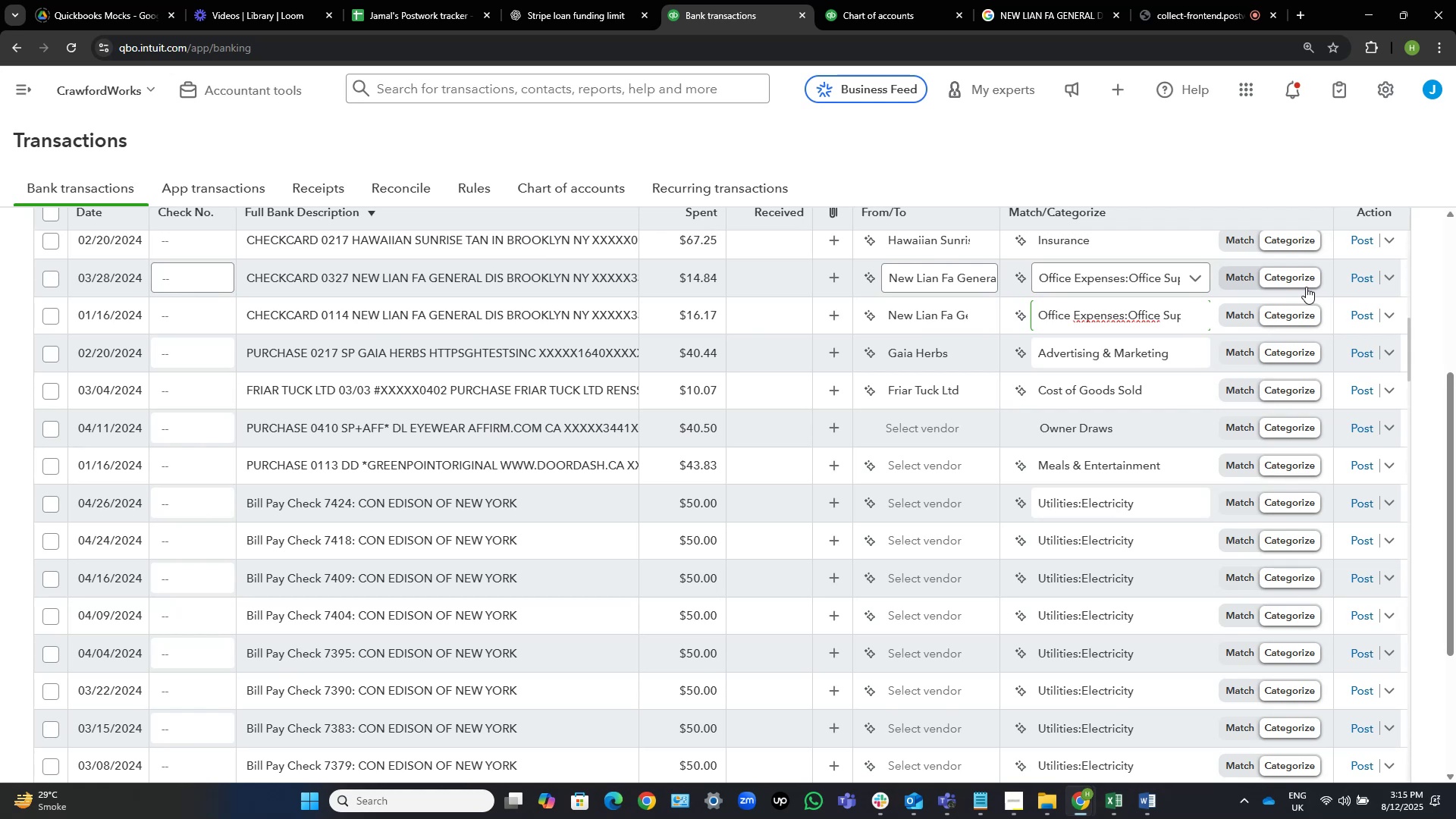 
left_click([1366, 283])
 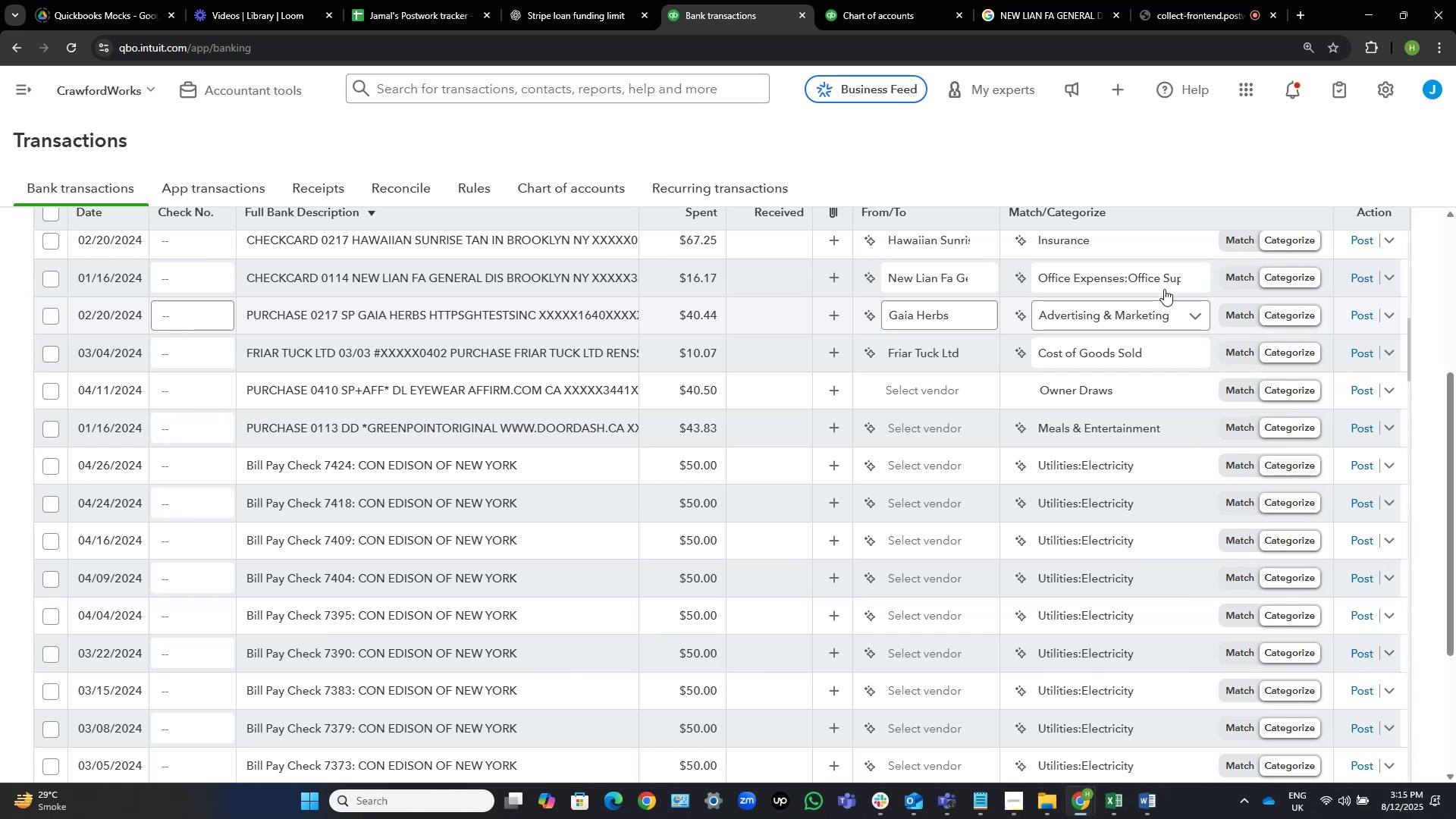 
wait(26.6)
 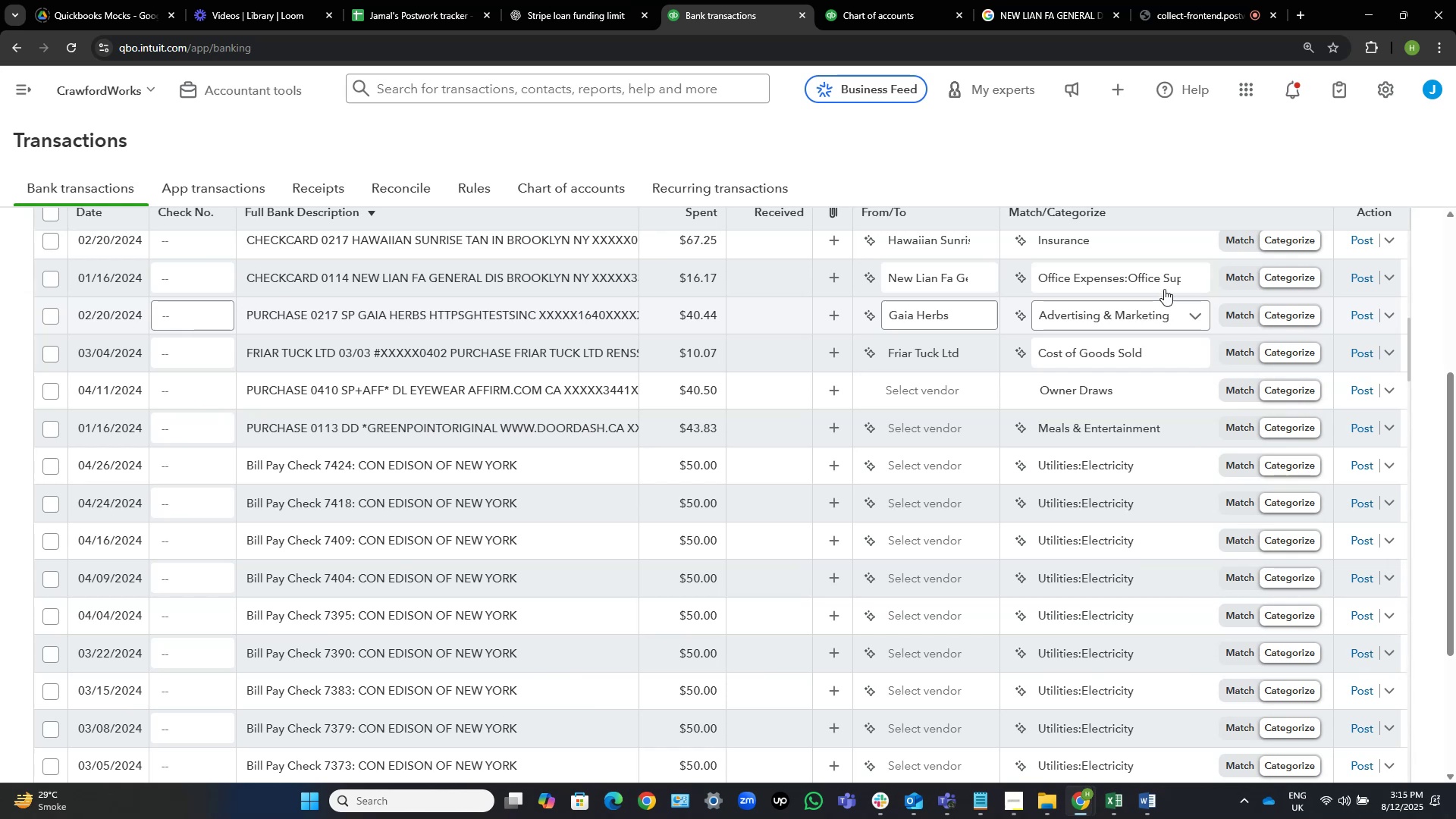 
left_click([1363, 281])
 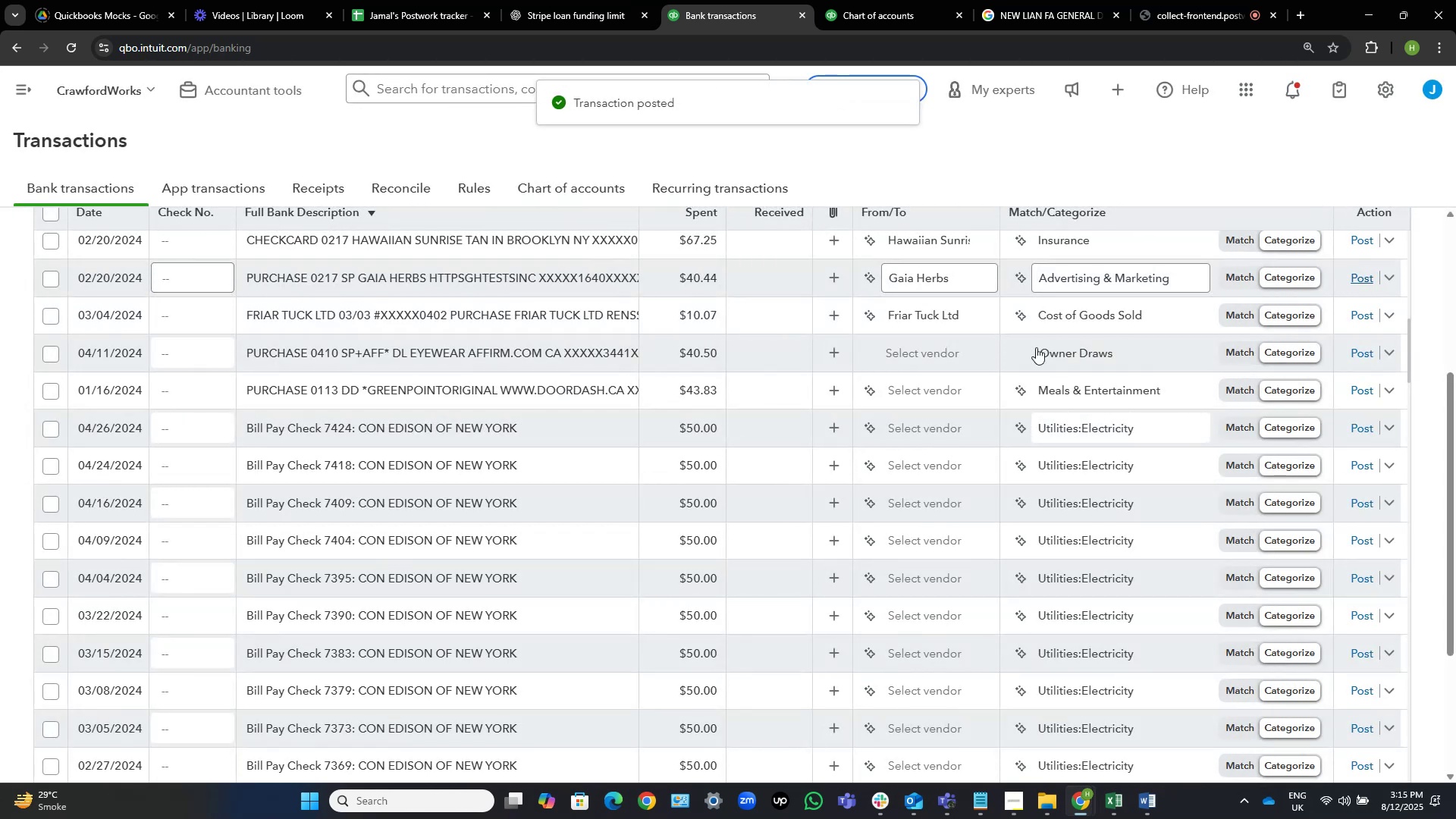 
scroll: coordinate [1017, 470], scroll_direction: up, amount: 10.0
 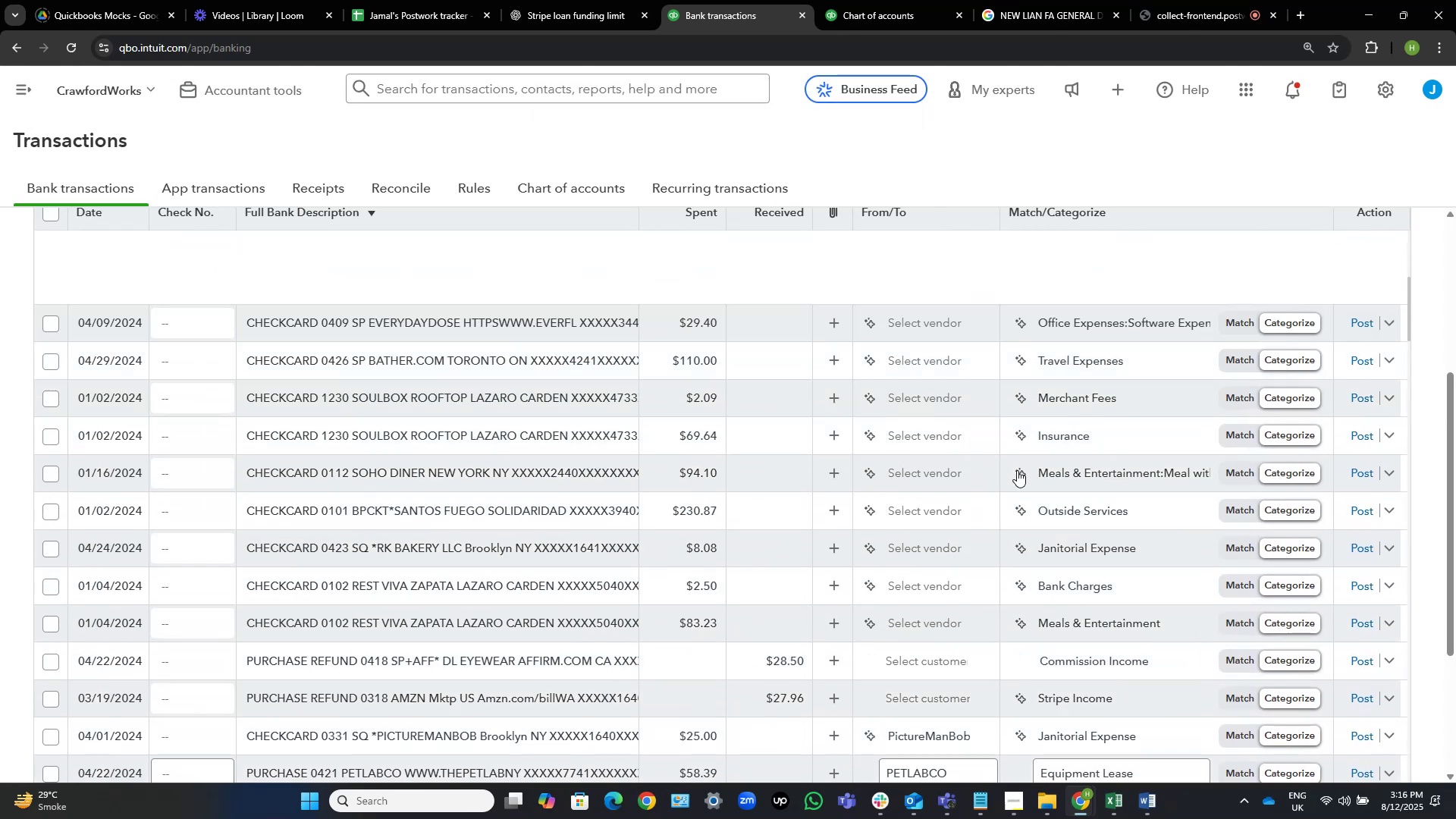 
scroll: coordinate [1017, 470], scroll_direction: down, amount: 2.0
 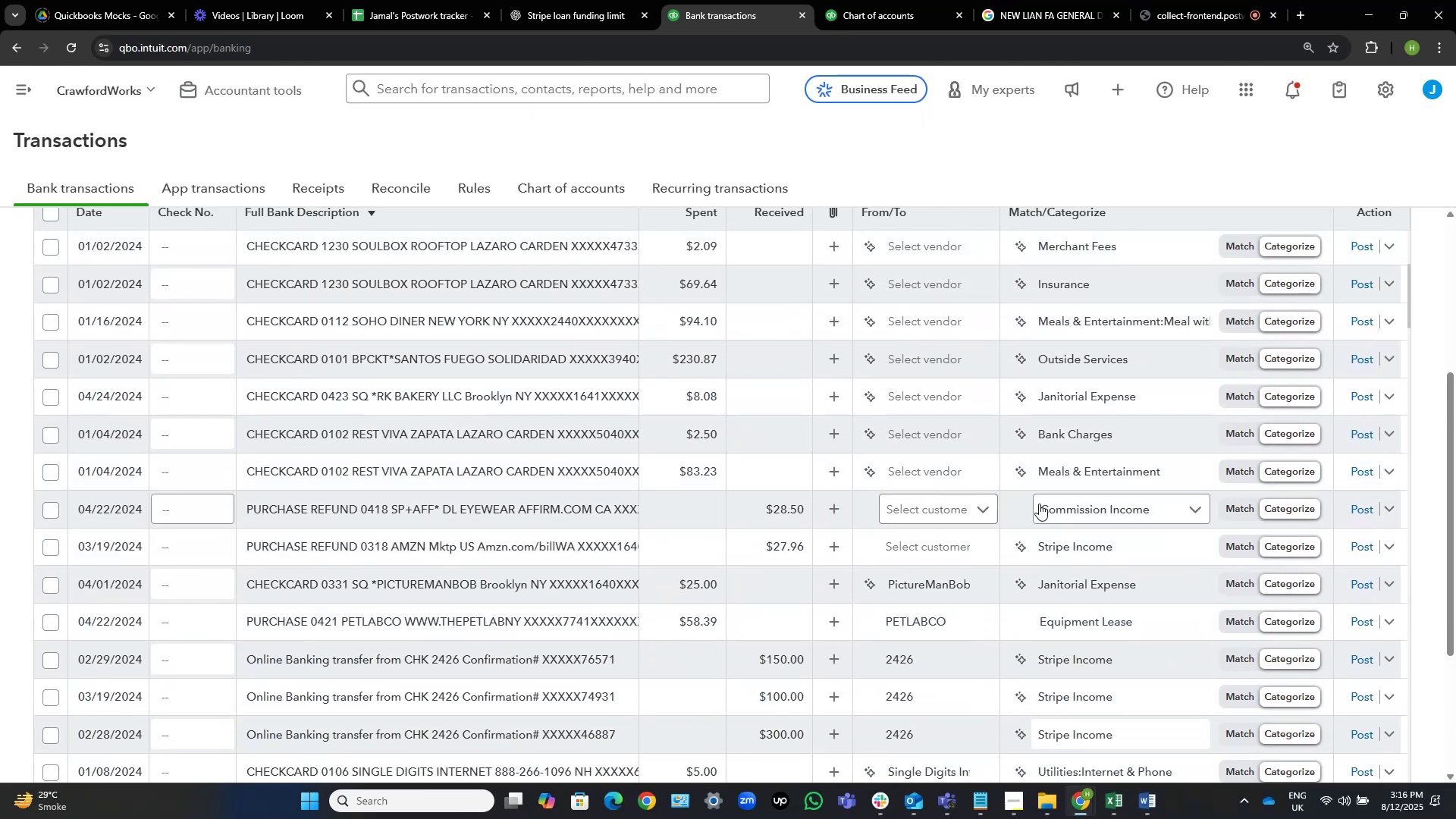 
mouse_move([490, 450])
 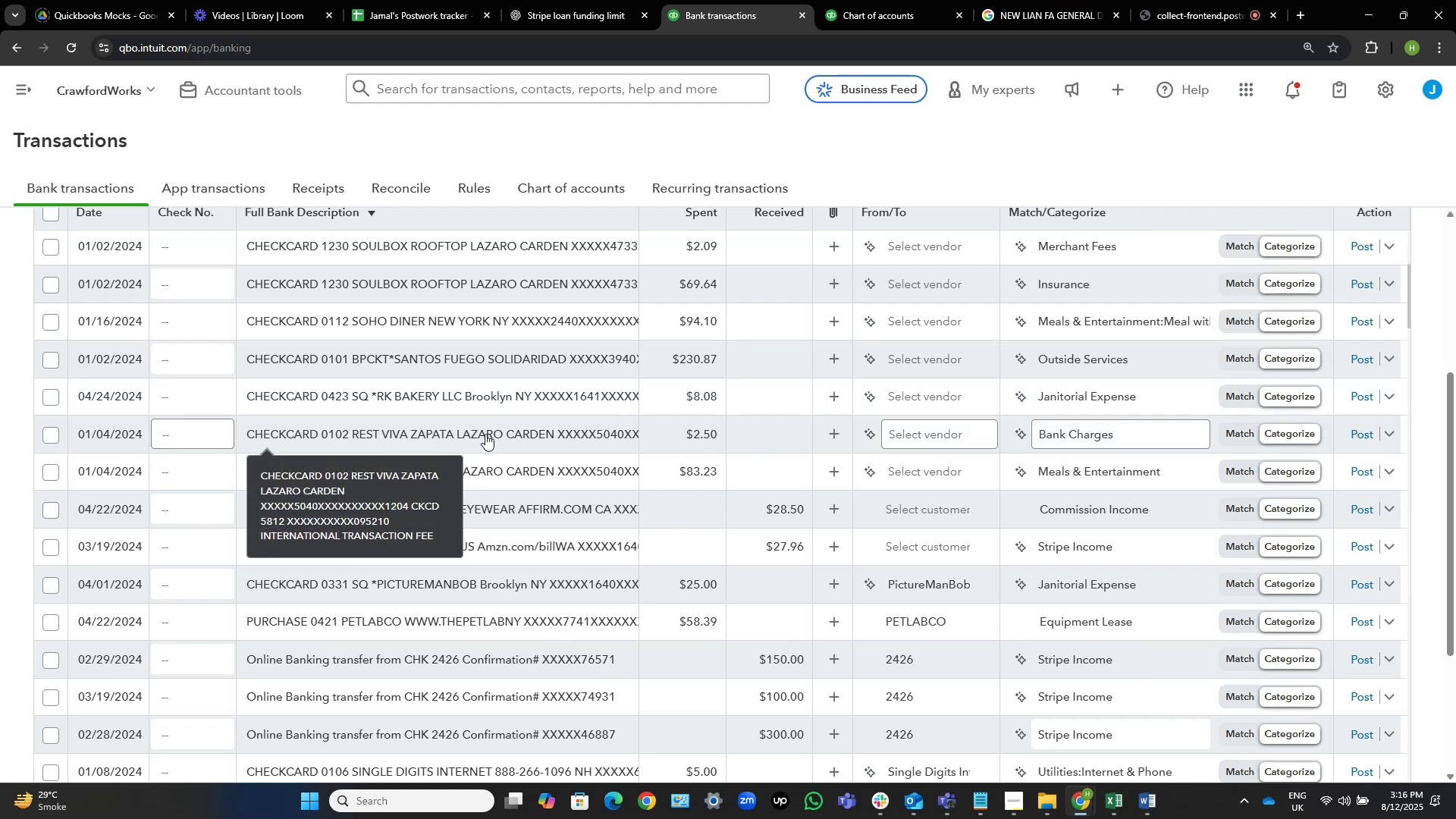 
mouse_move([537, 504])
 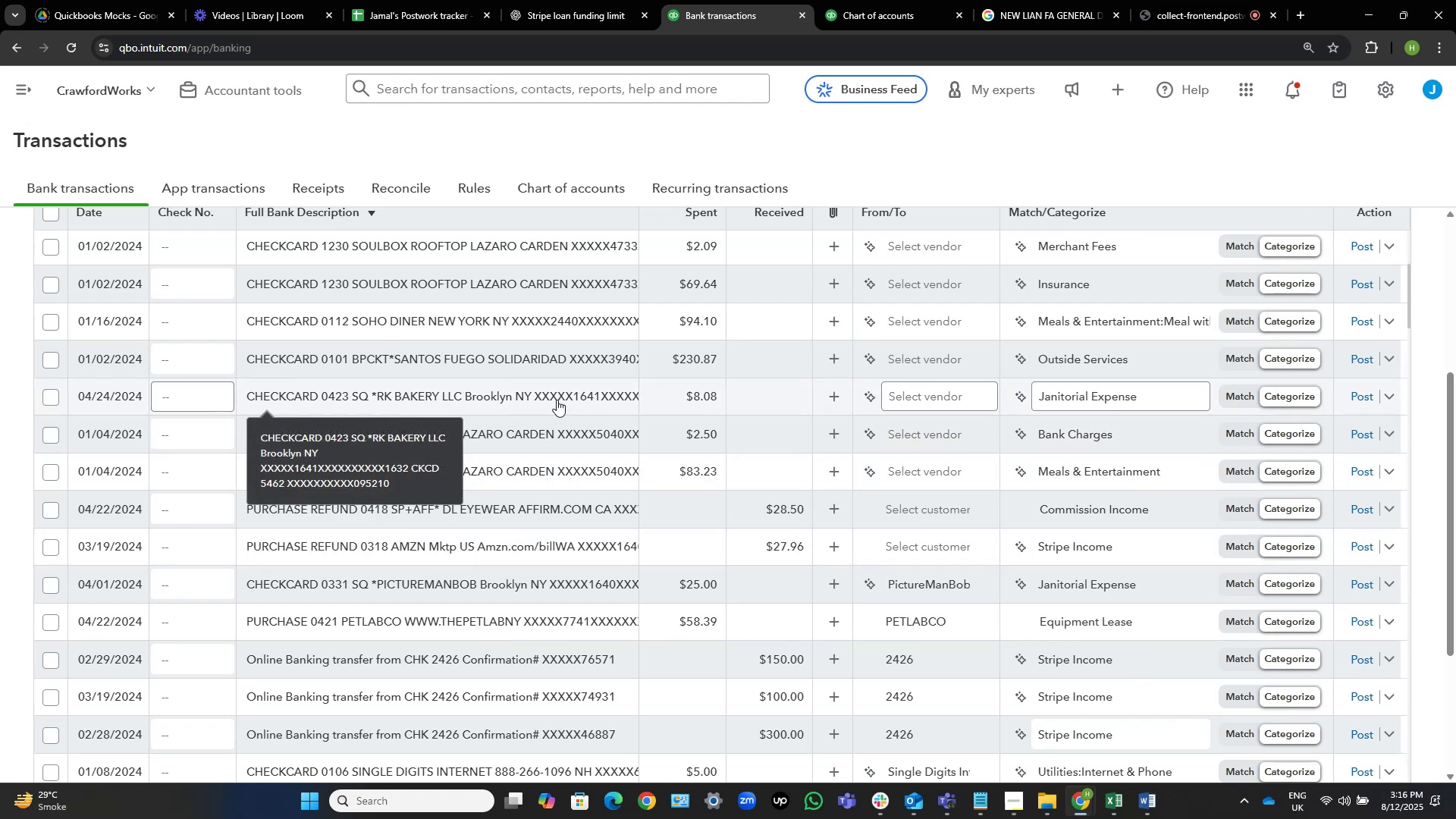 
left_click([557, 400])
 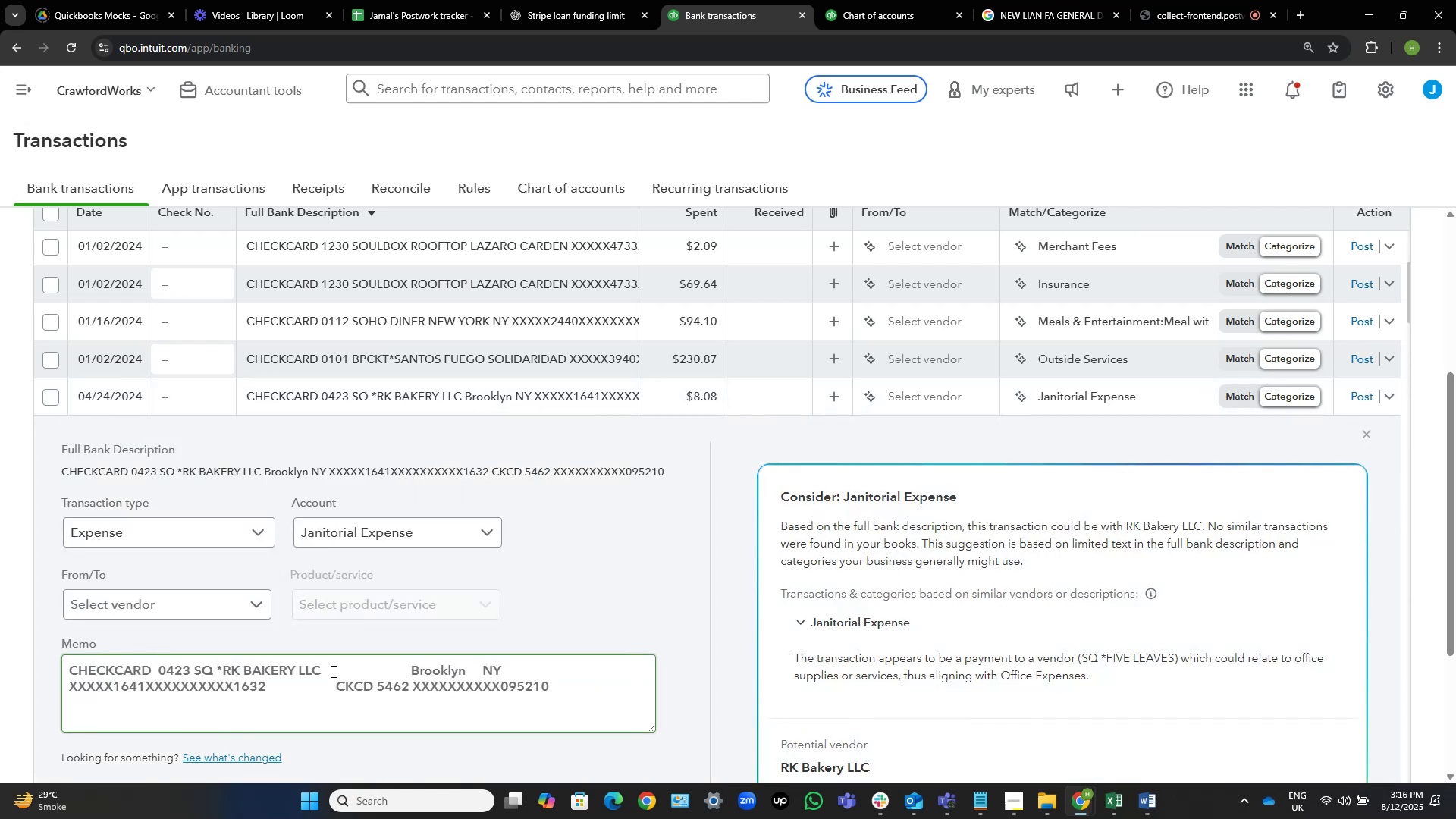 
left_click_drag(start_coordinate=[322, 667], to_coordinate=[226, 654])
 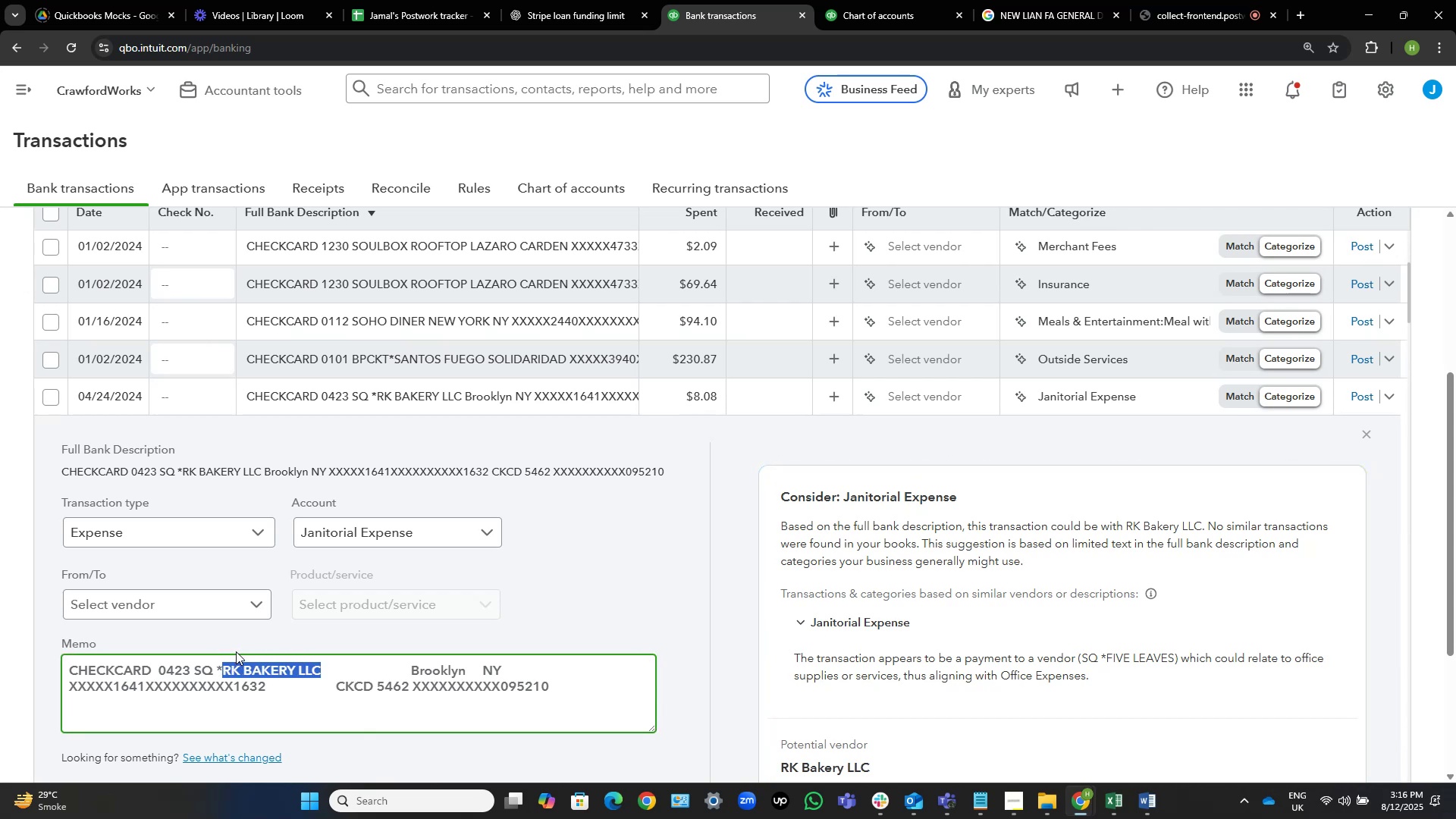 
key(Control+C)
 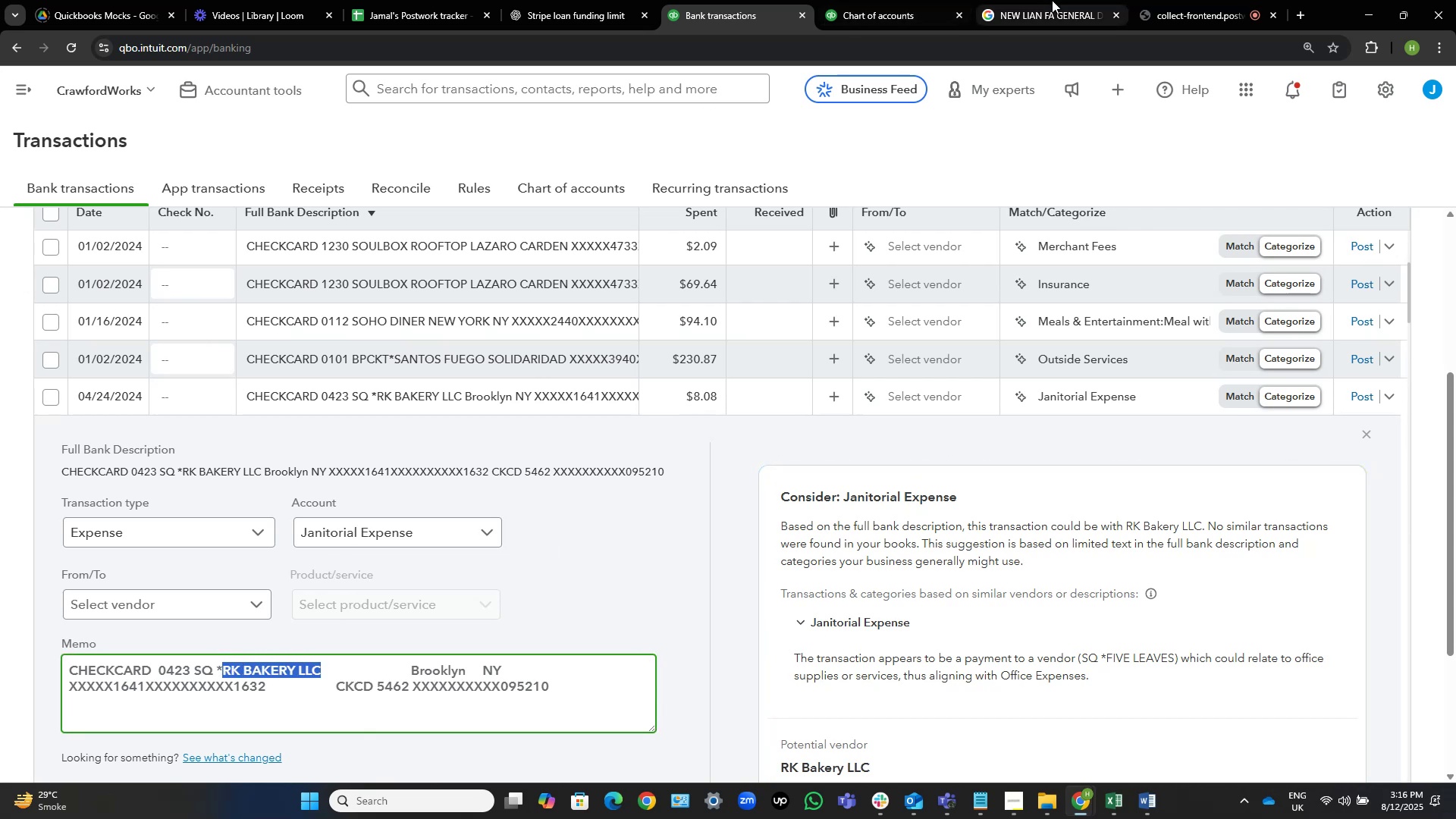 
left_click([1052, 0])
 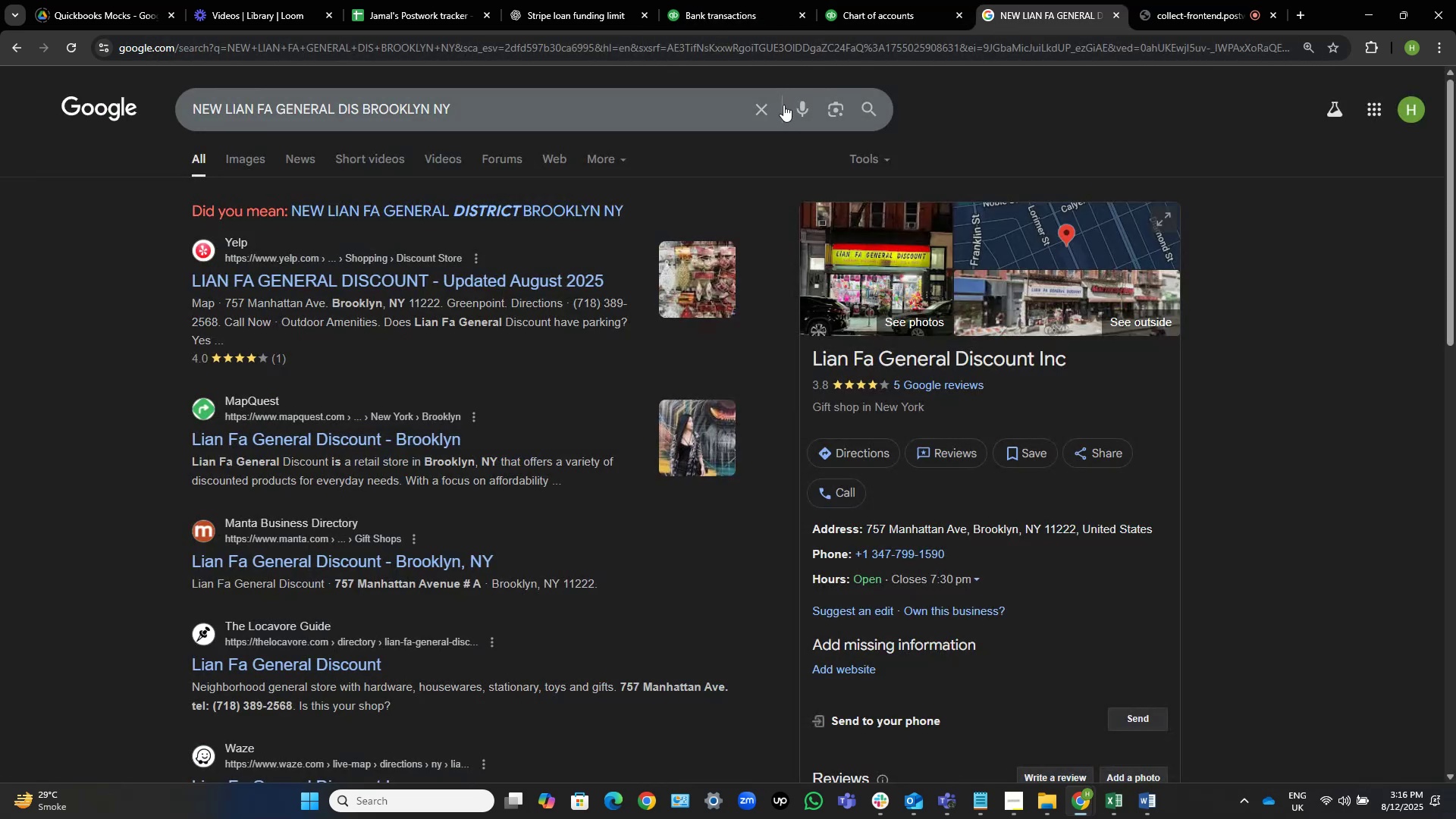 
left_click([760, 103])
 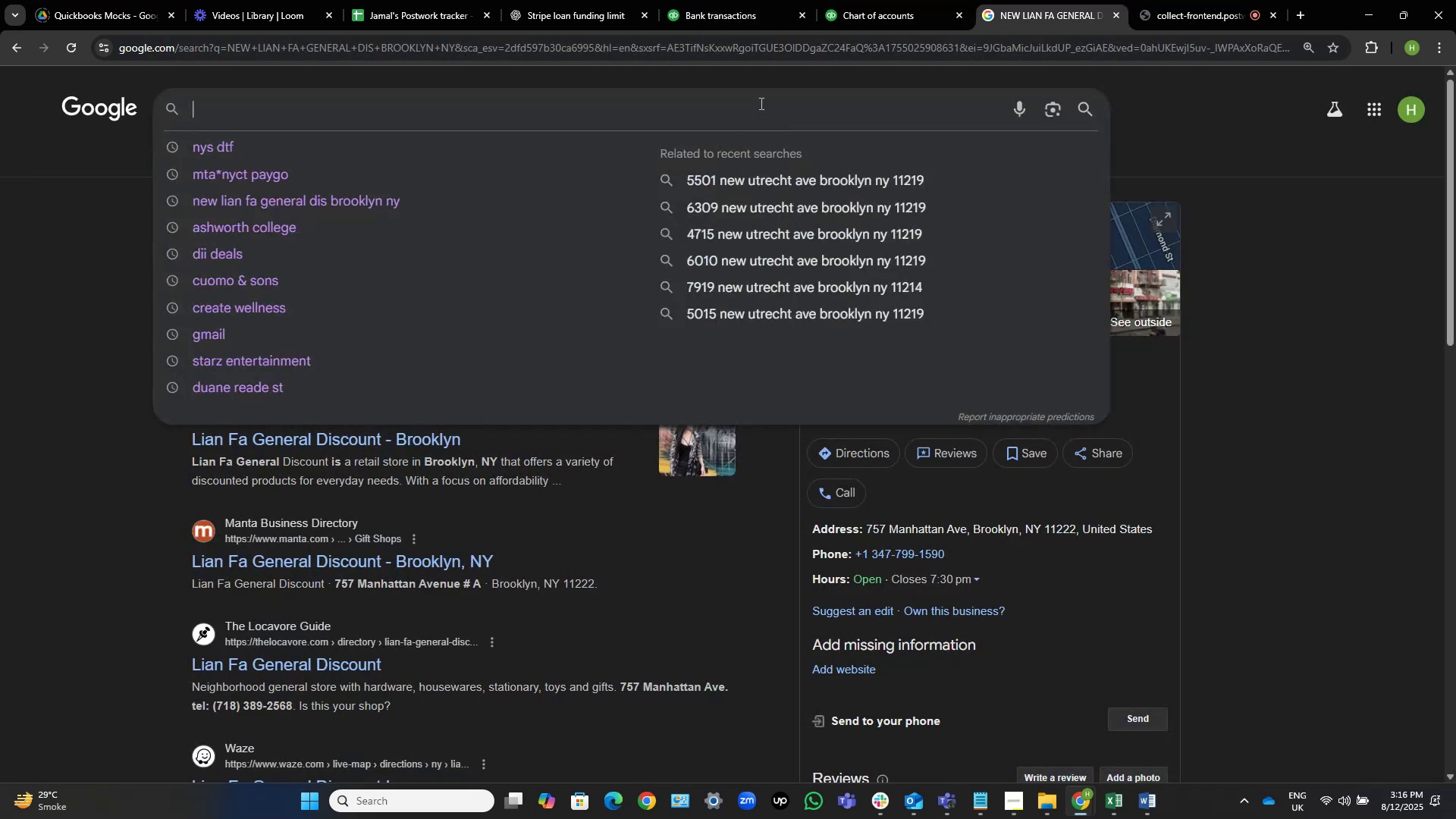 
key(Control+V)
 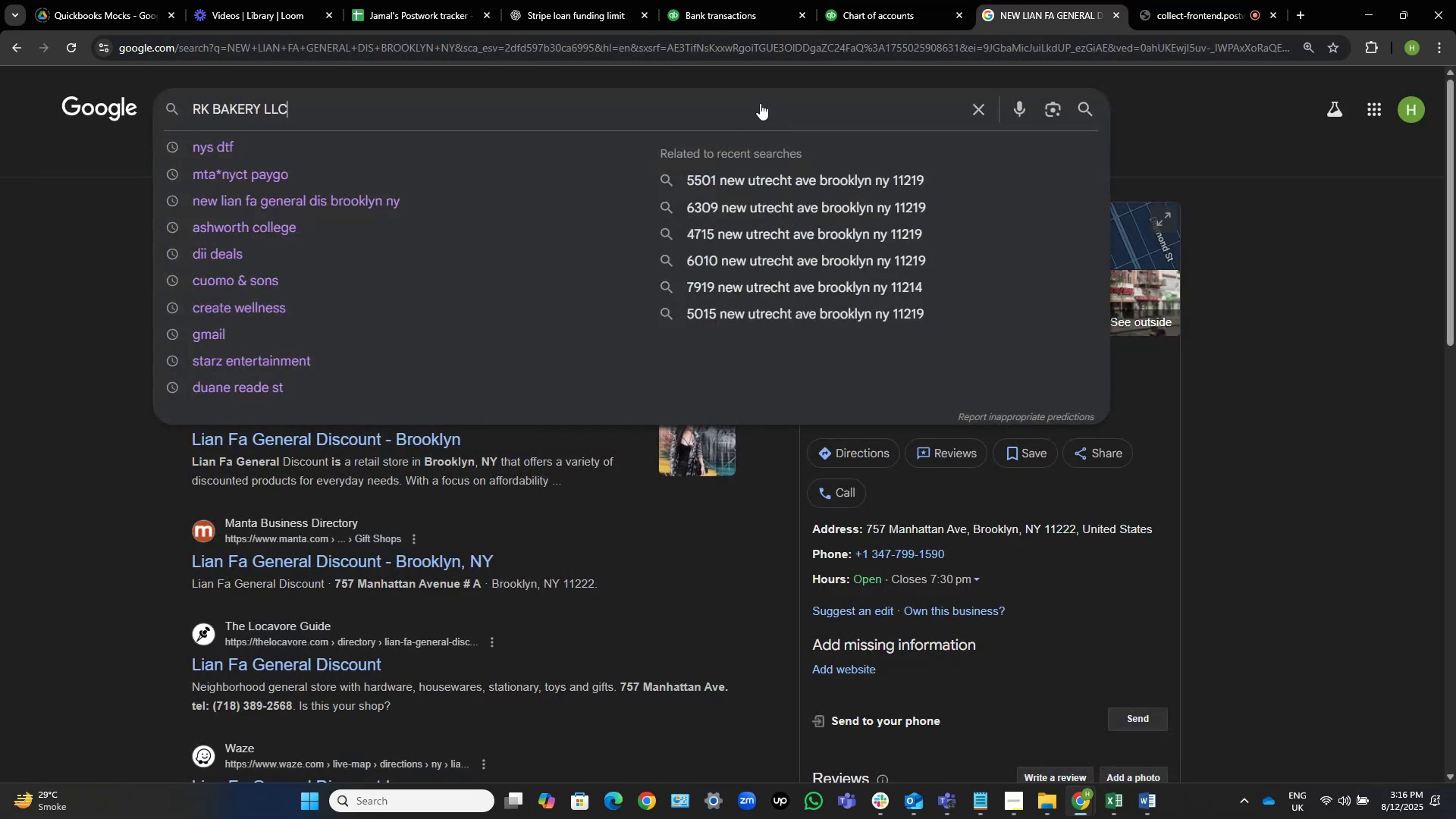 
key(NumpadEnter)
 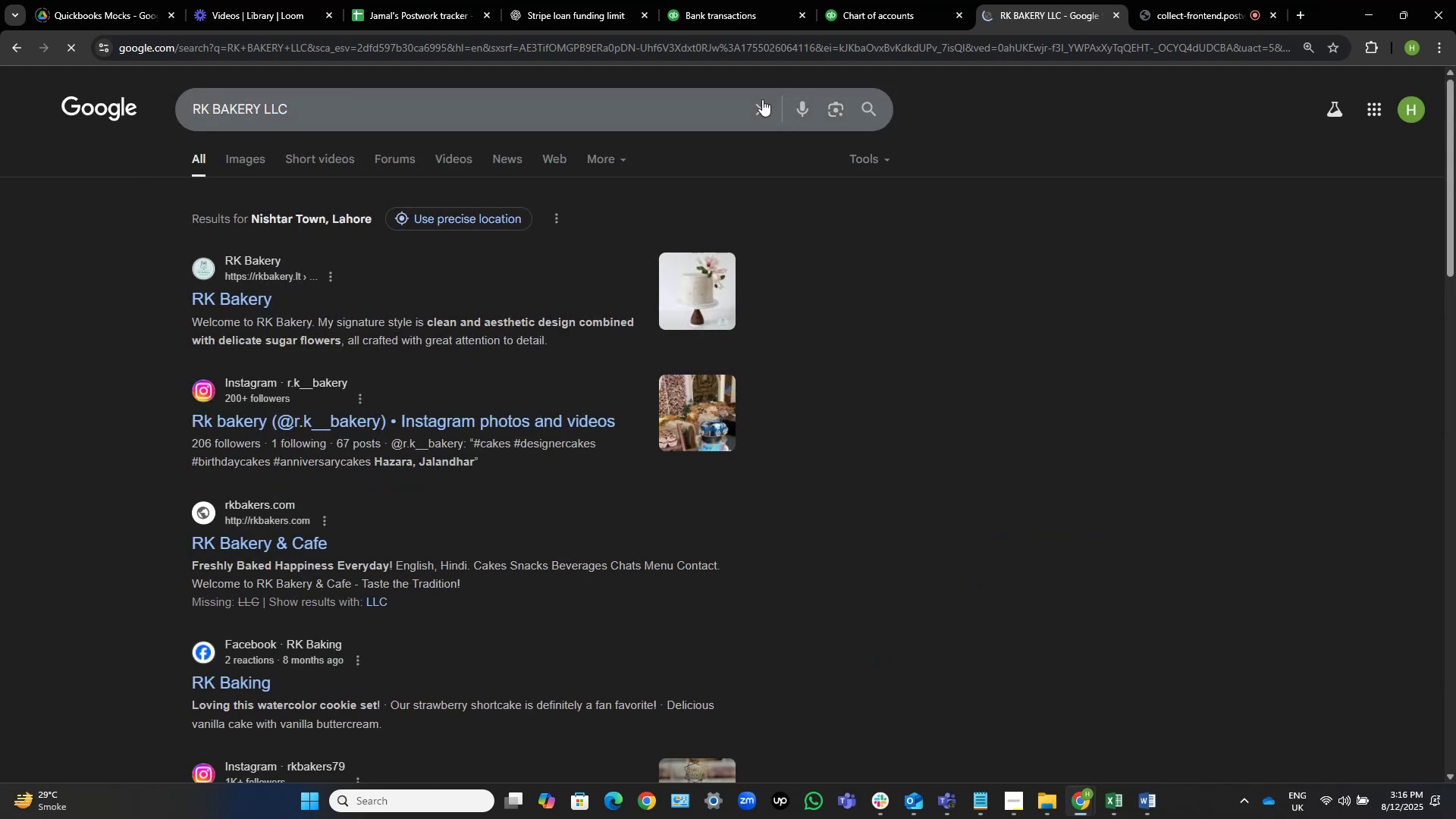 
wait(8.16)
 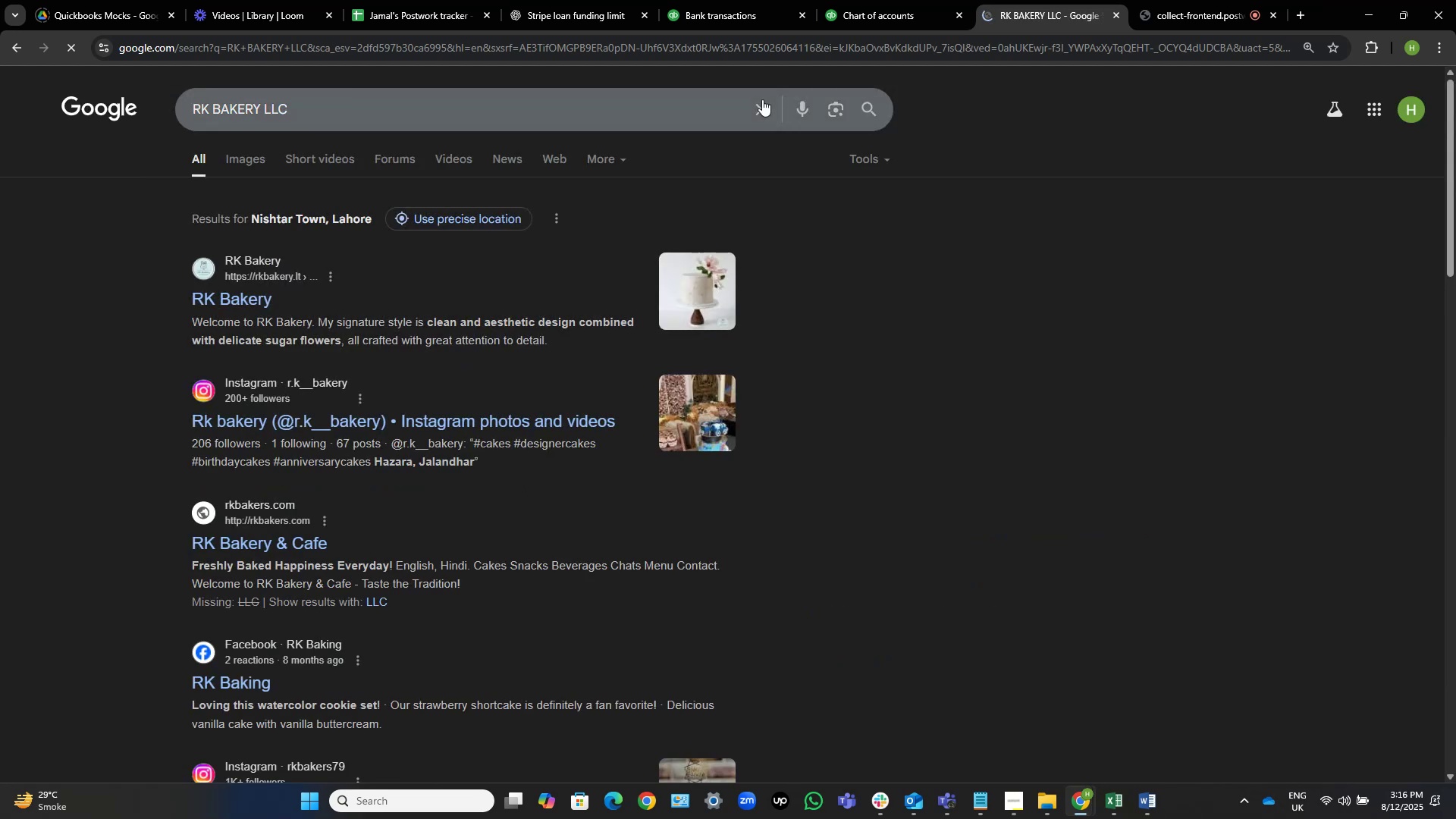 
left_click([718, 0])
 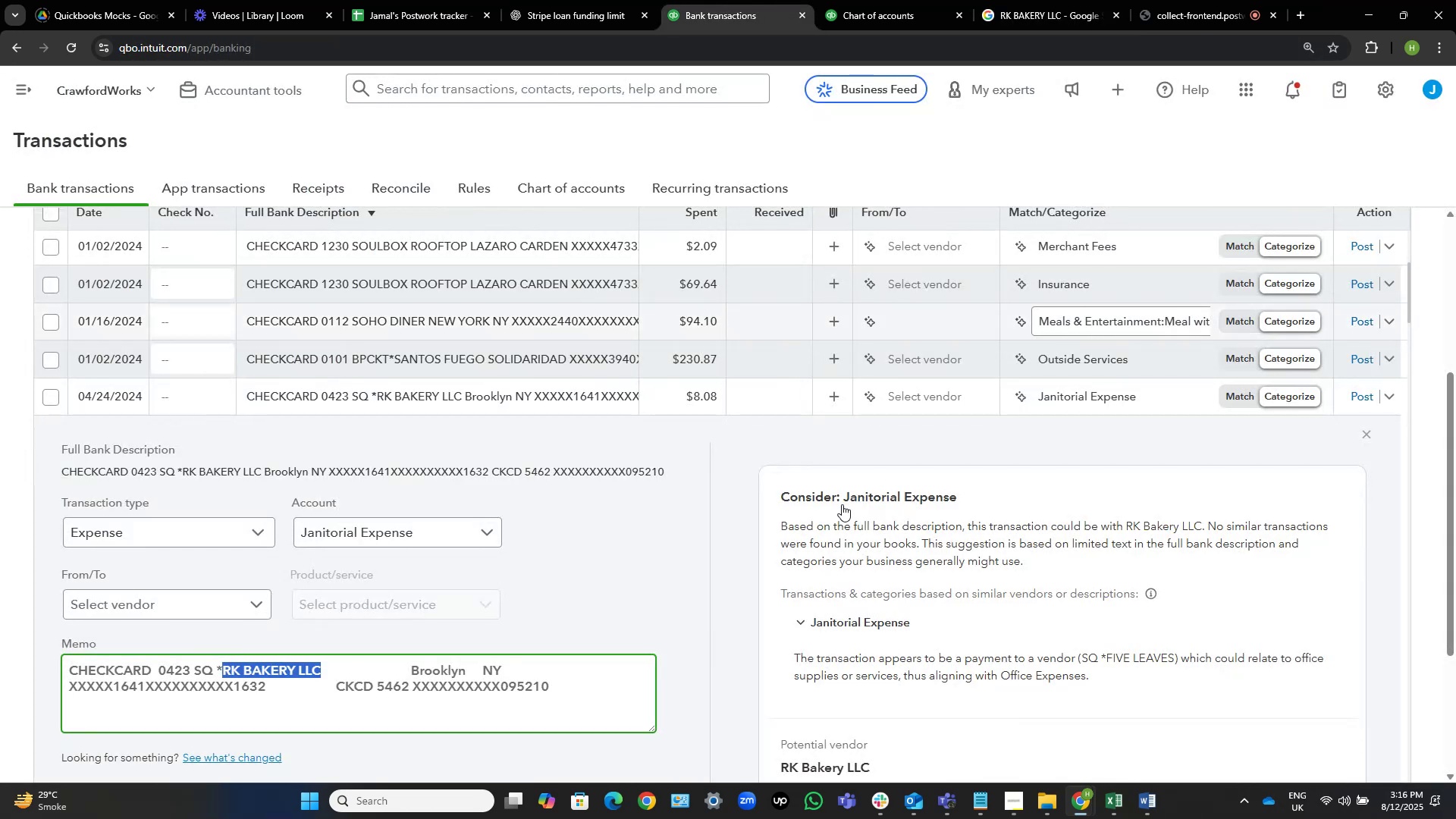 
mouse_move([940, 400])
 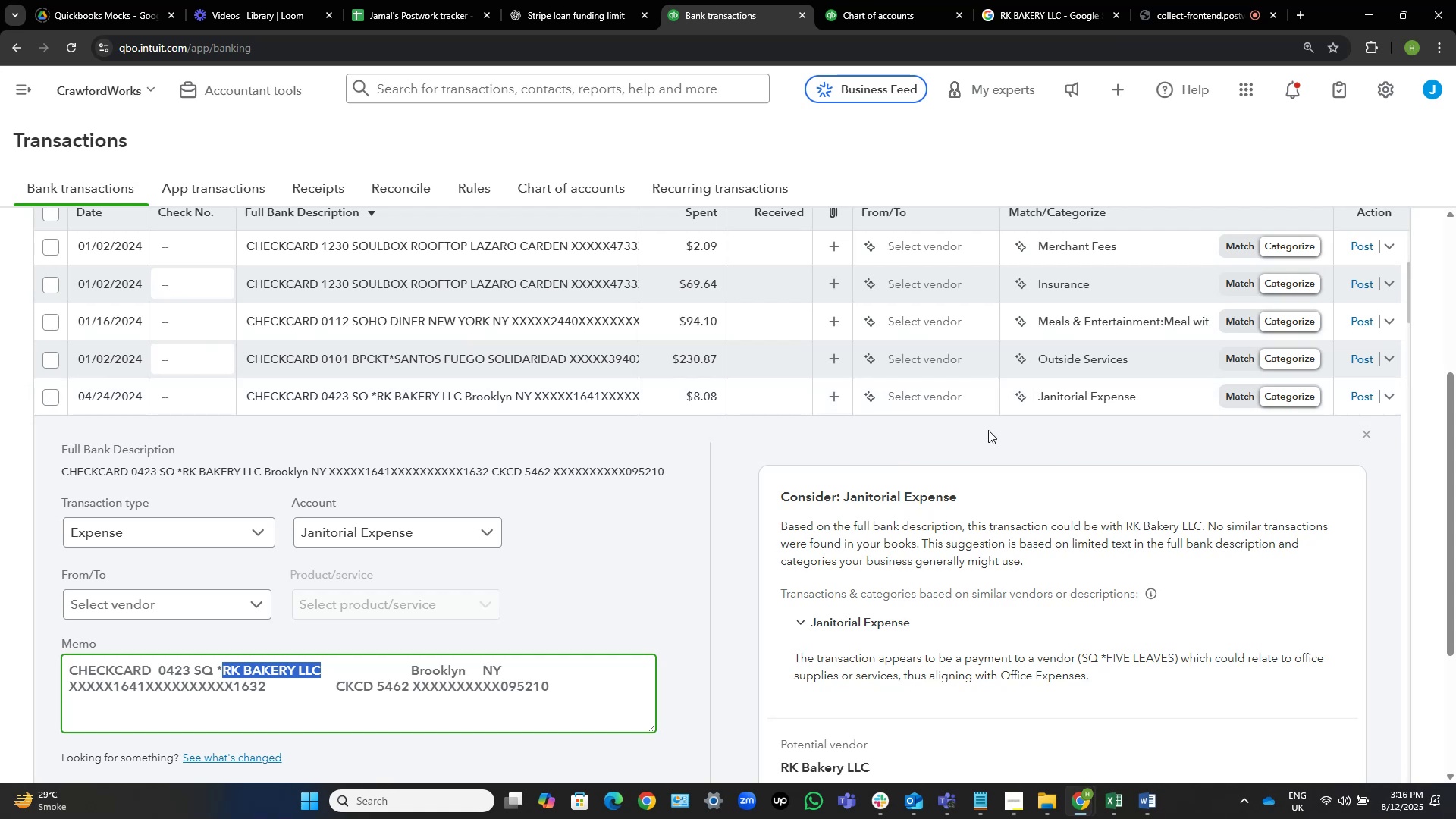 
wait(5.01)
 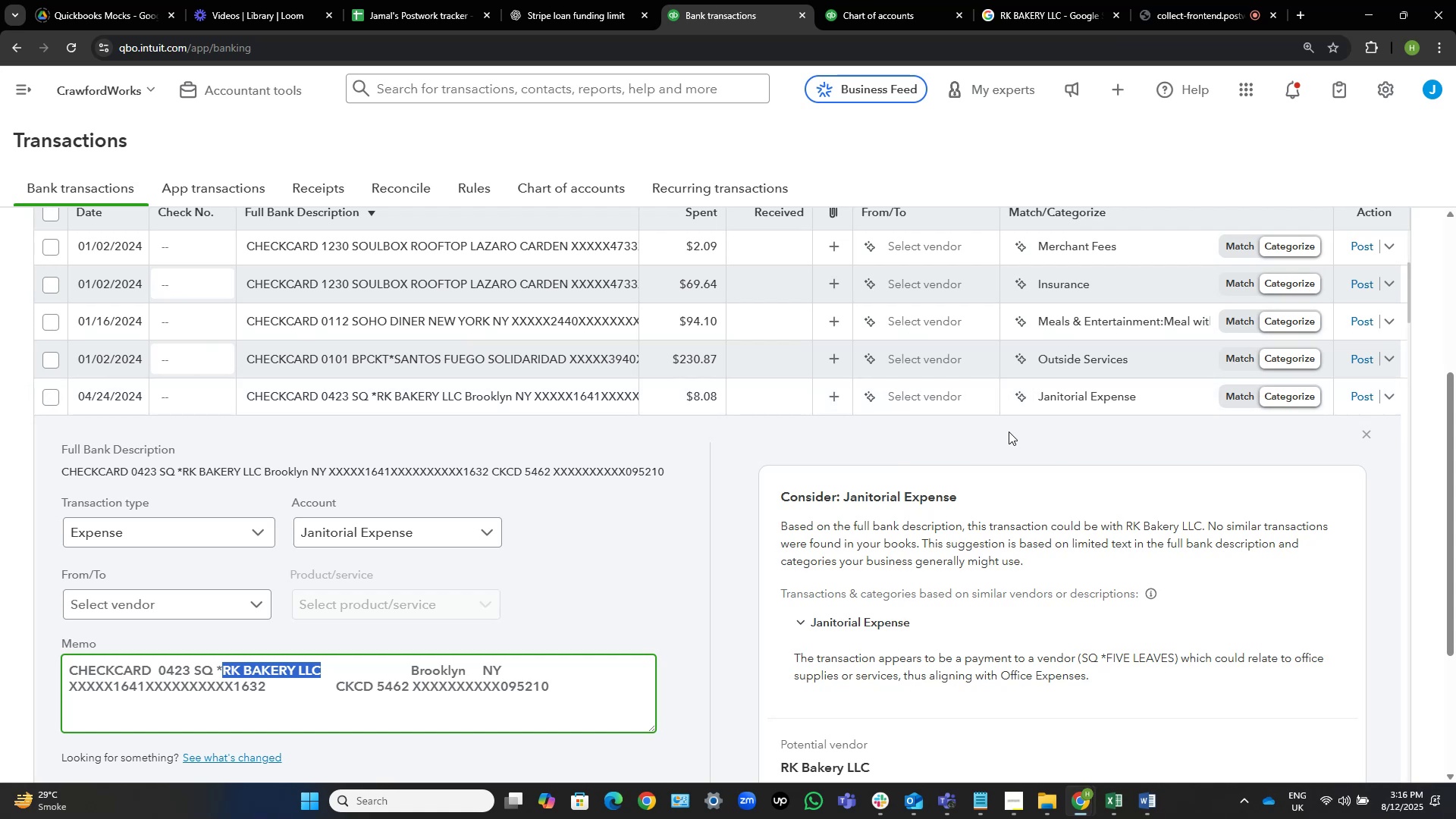 
left_click([918, 394])
 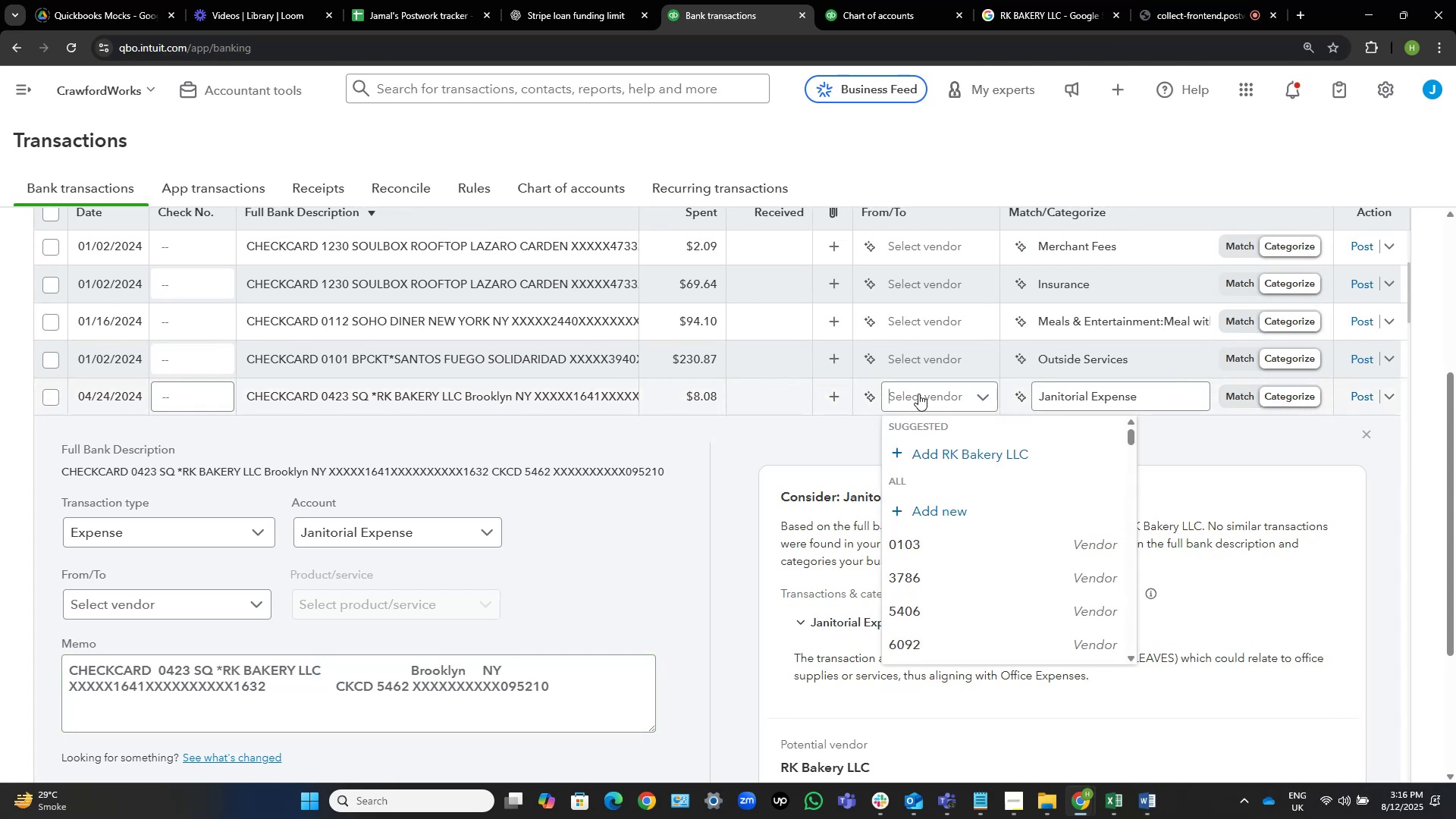 
wait(9.25)
 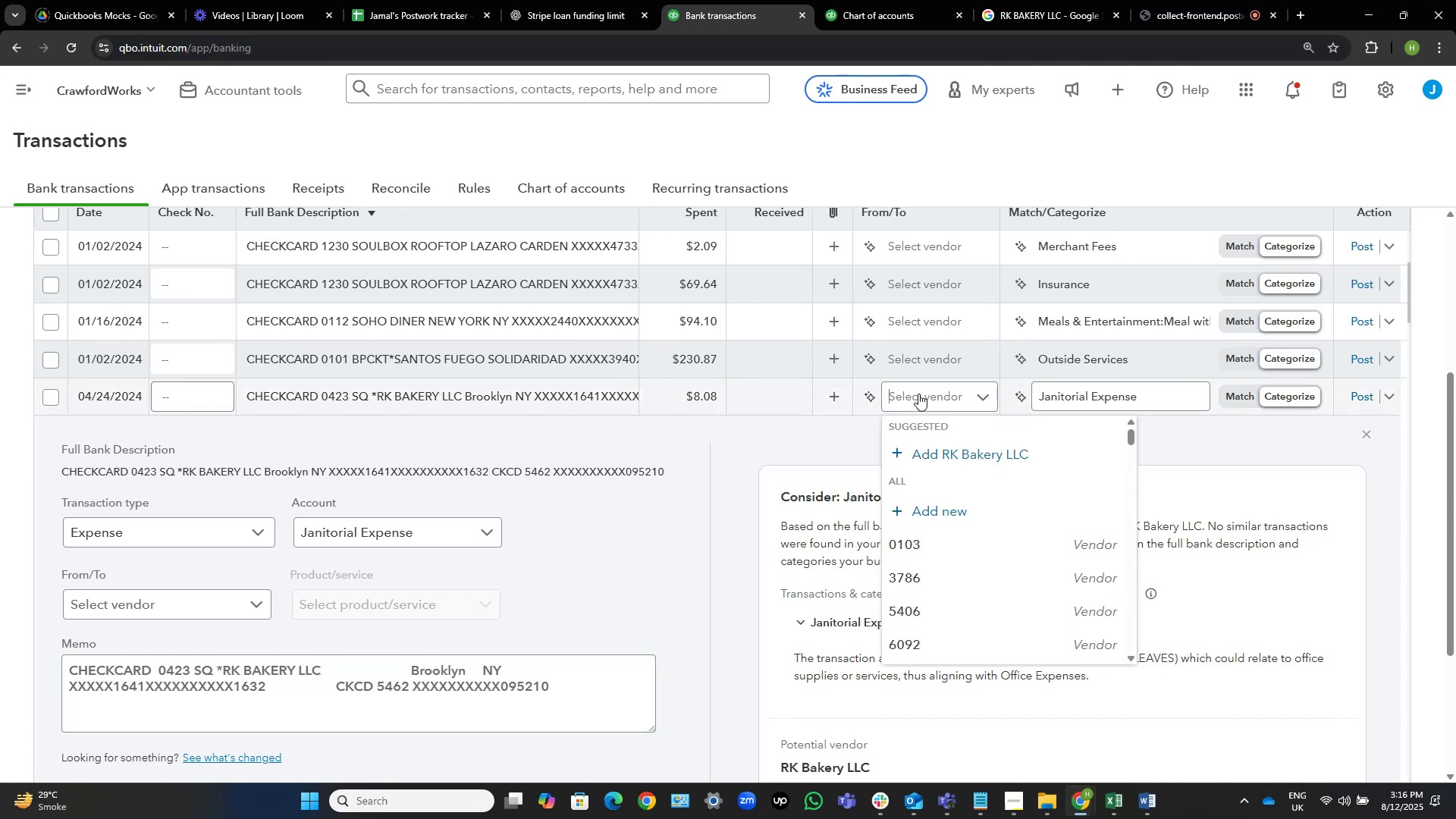 
left_click([989, 463])
 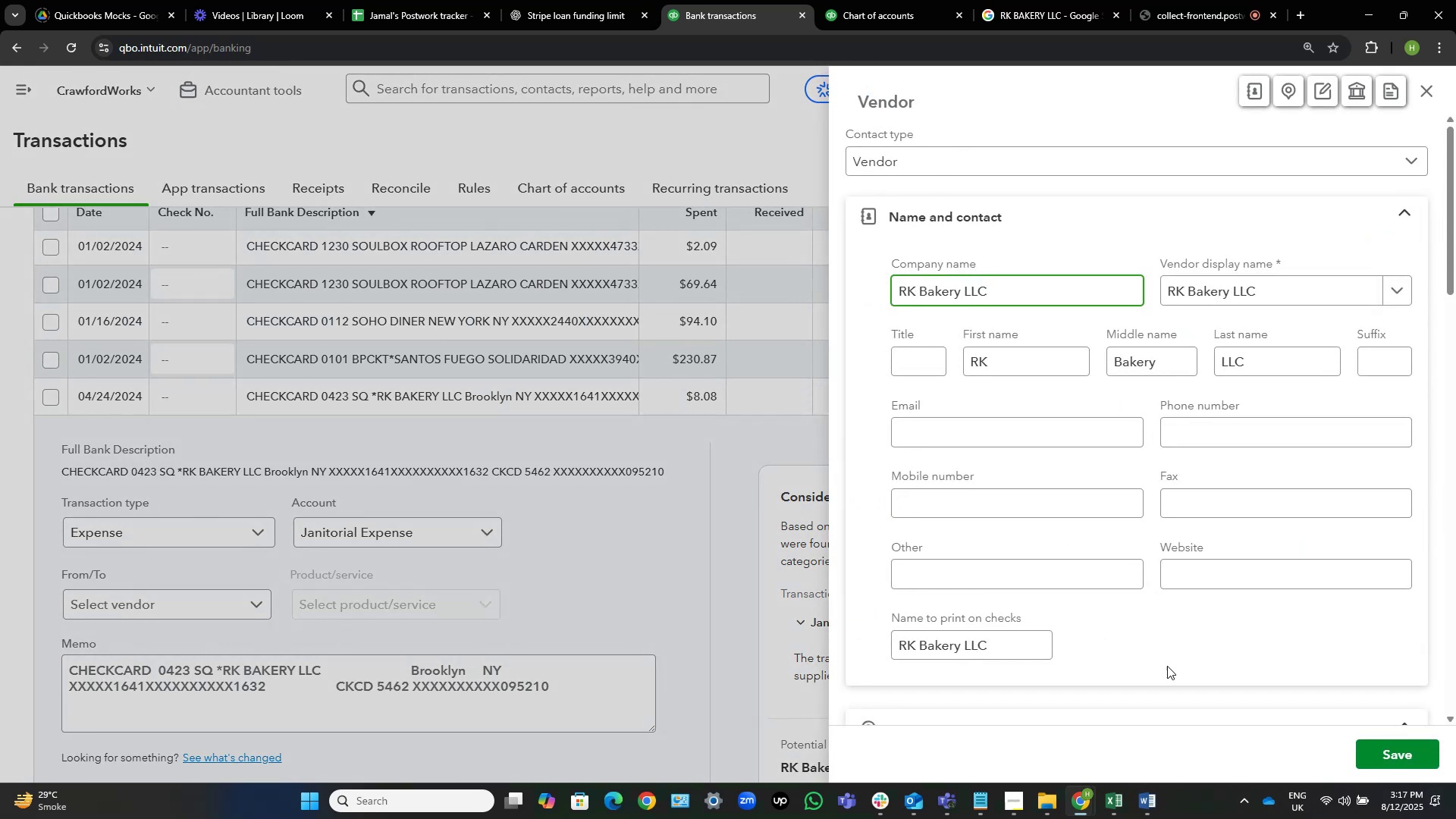 
left_click([1393, 757])
 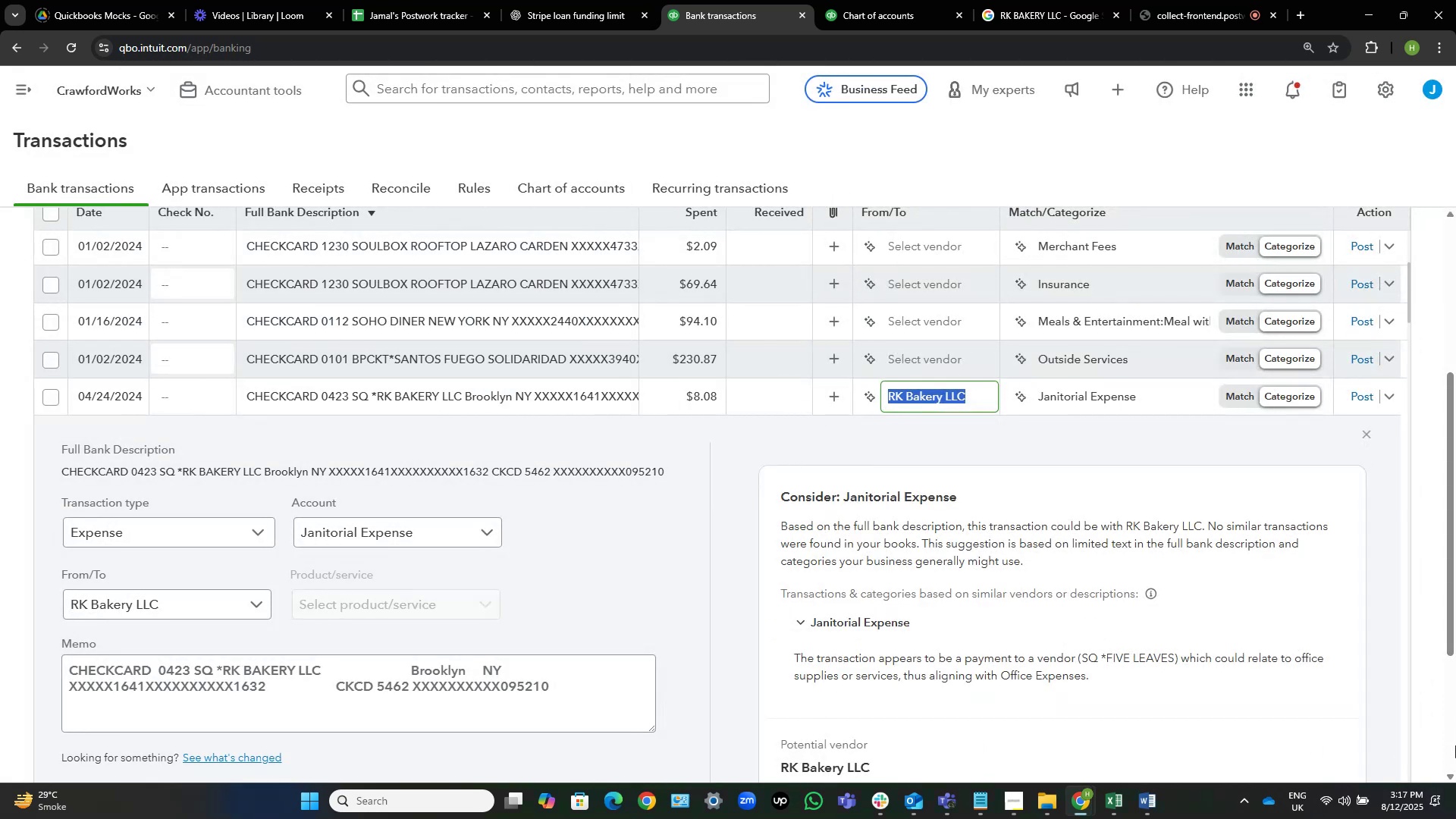 
wait(5.71)
 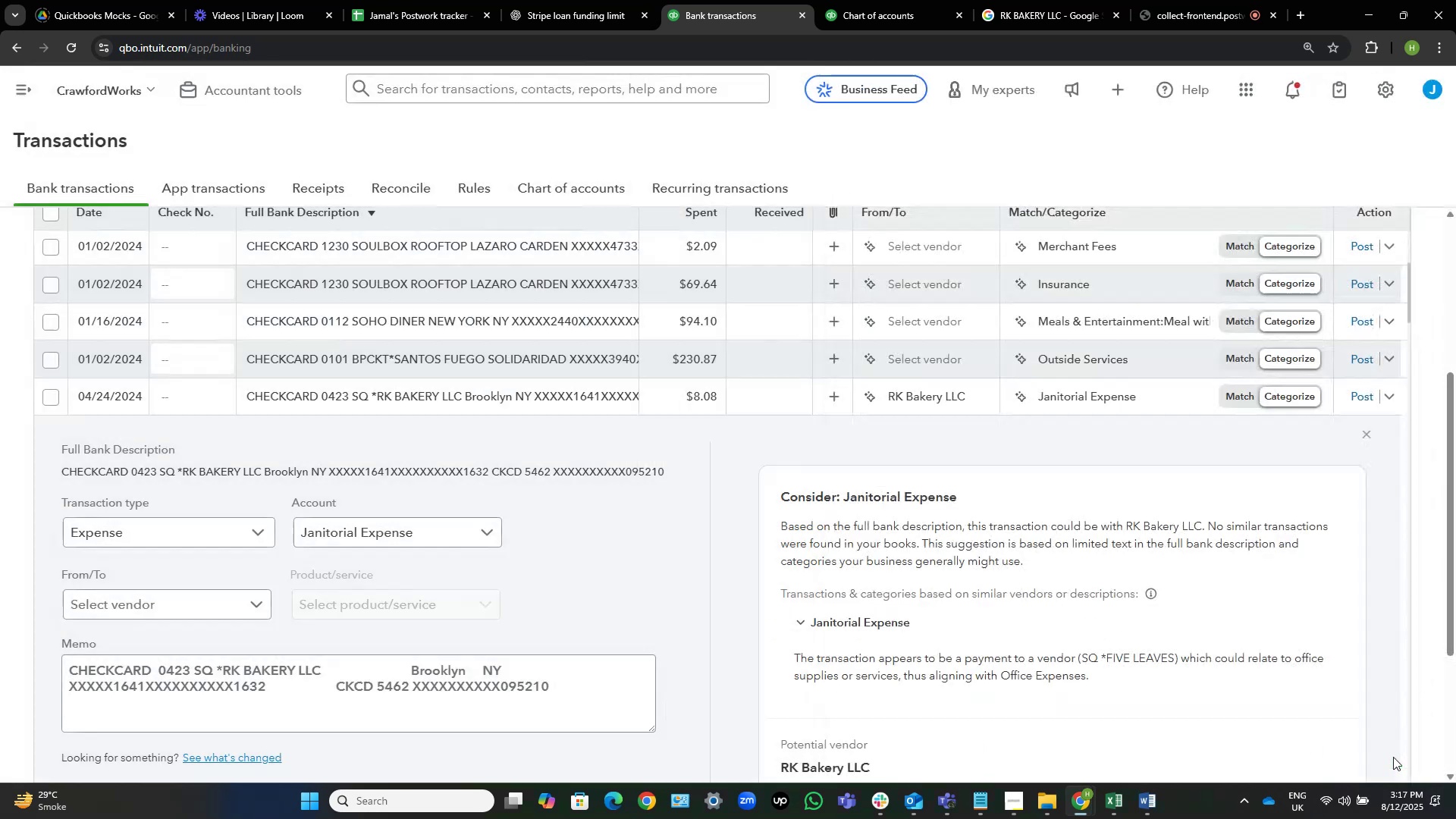 
left_click([1150, 396])
 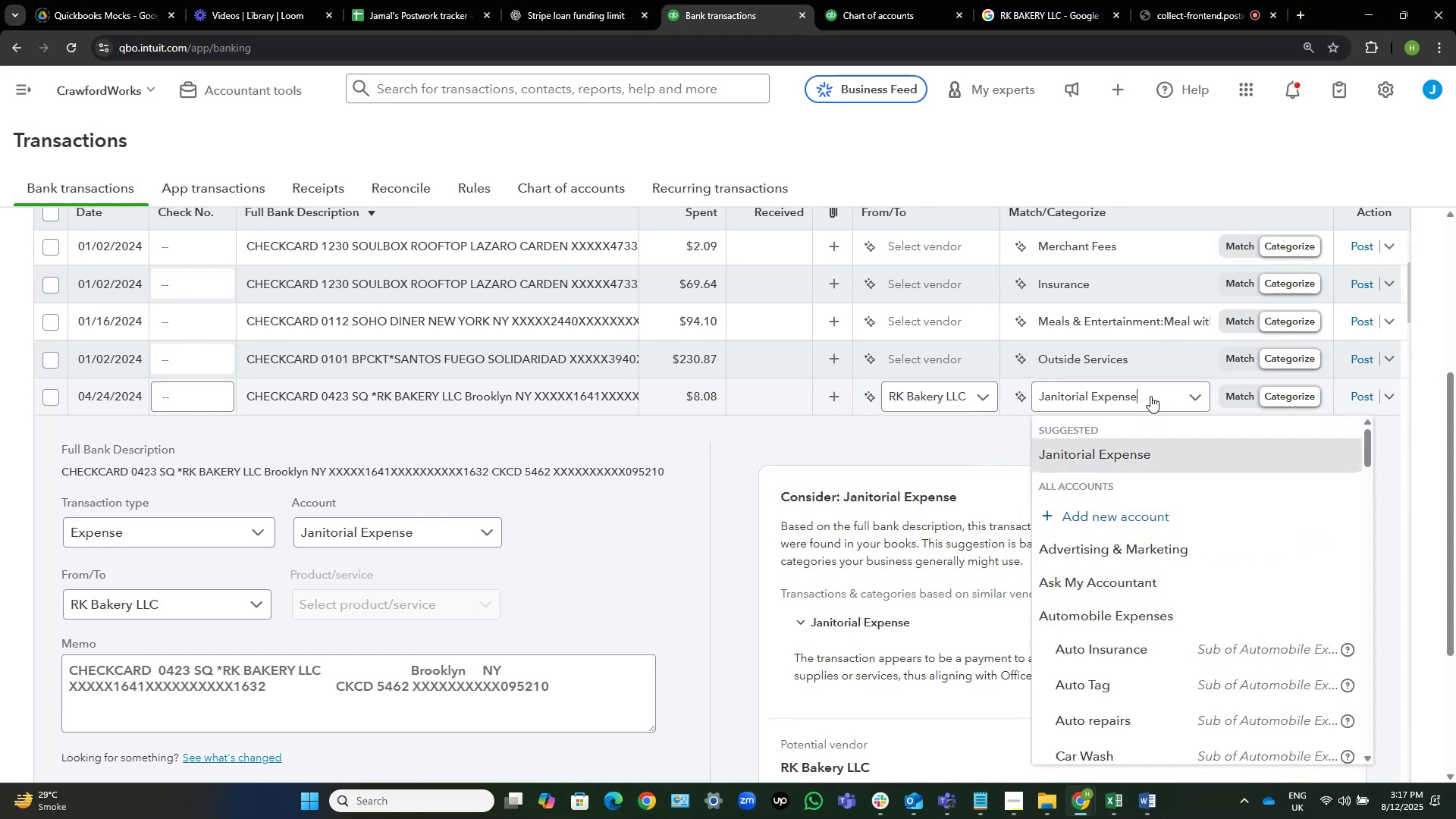 
left_click([1150, 396])
 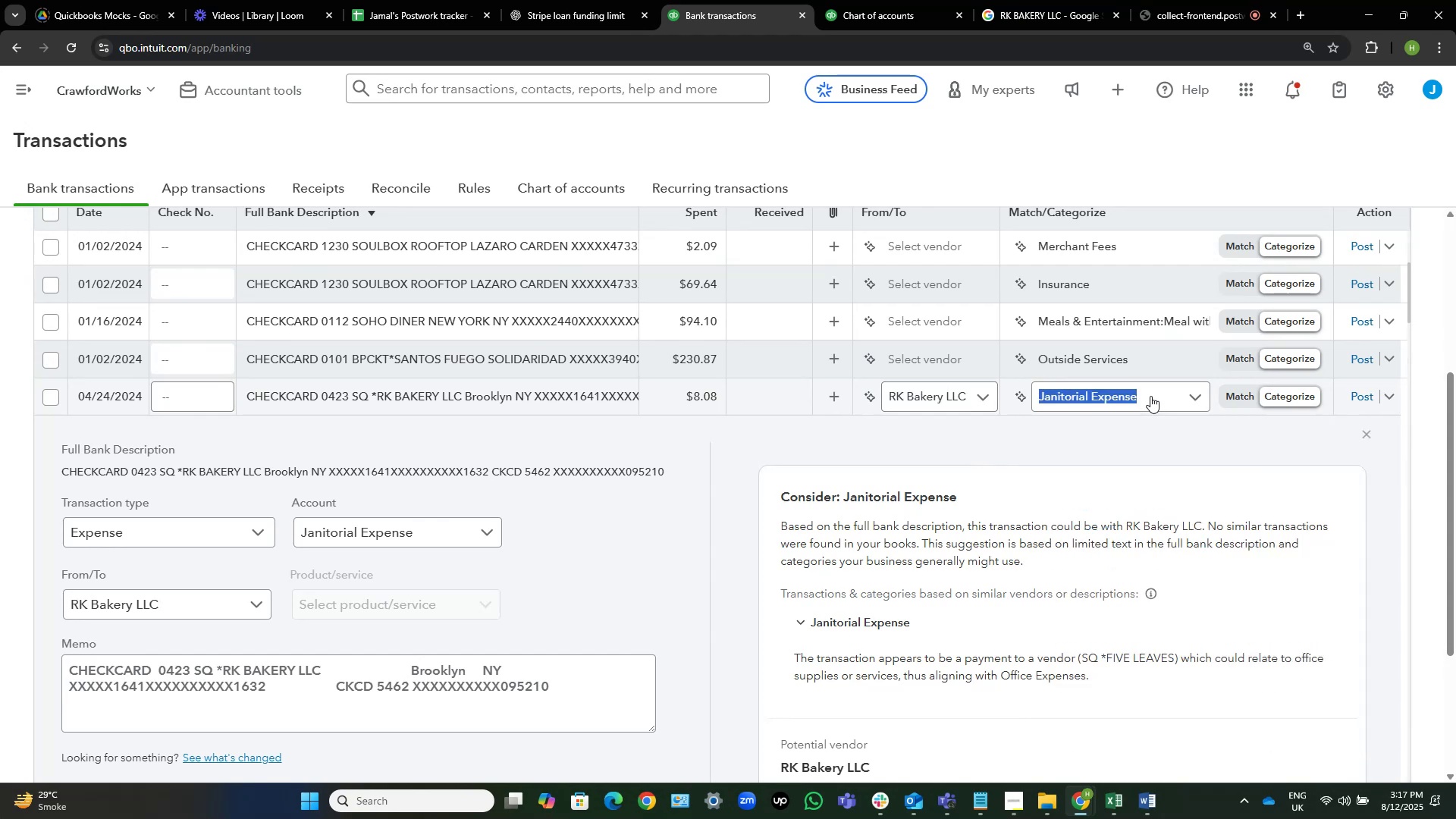 
type(food s)
 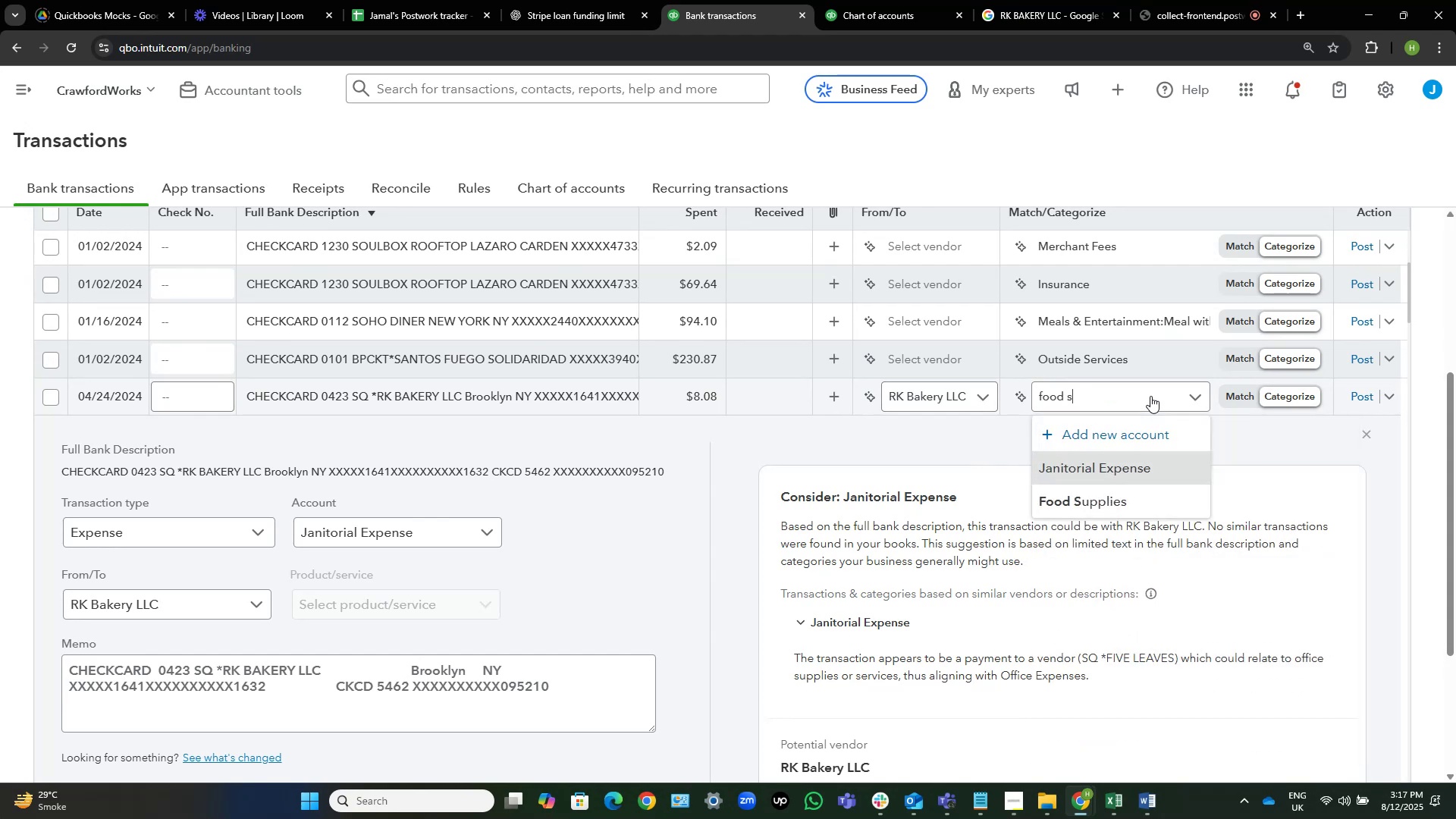 
left_click([1130, 506])
 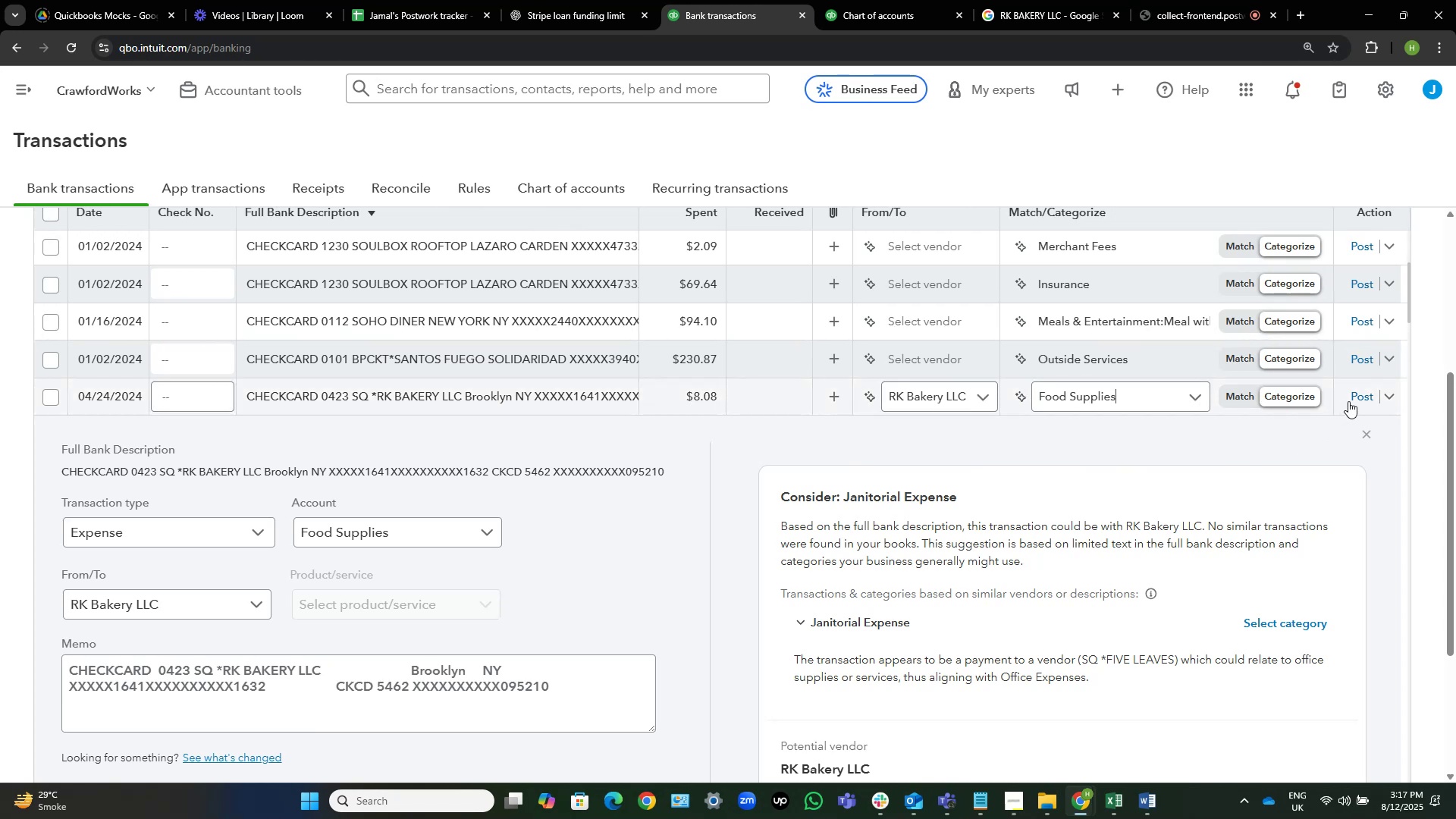 
wait(12.56)
 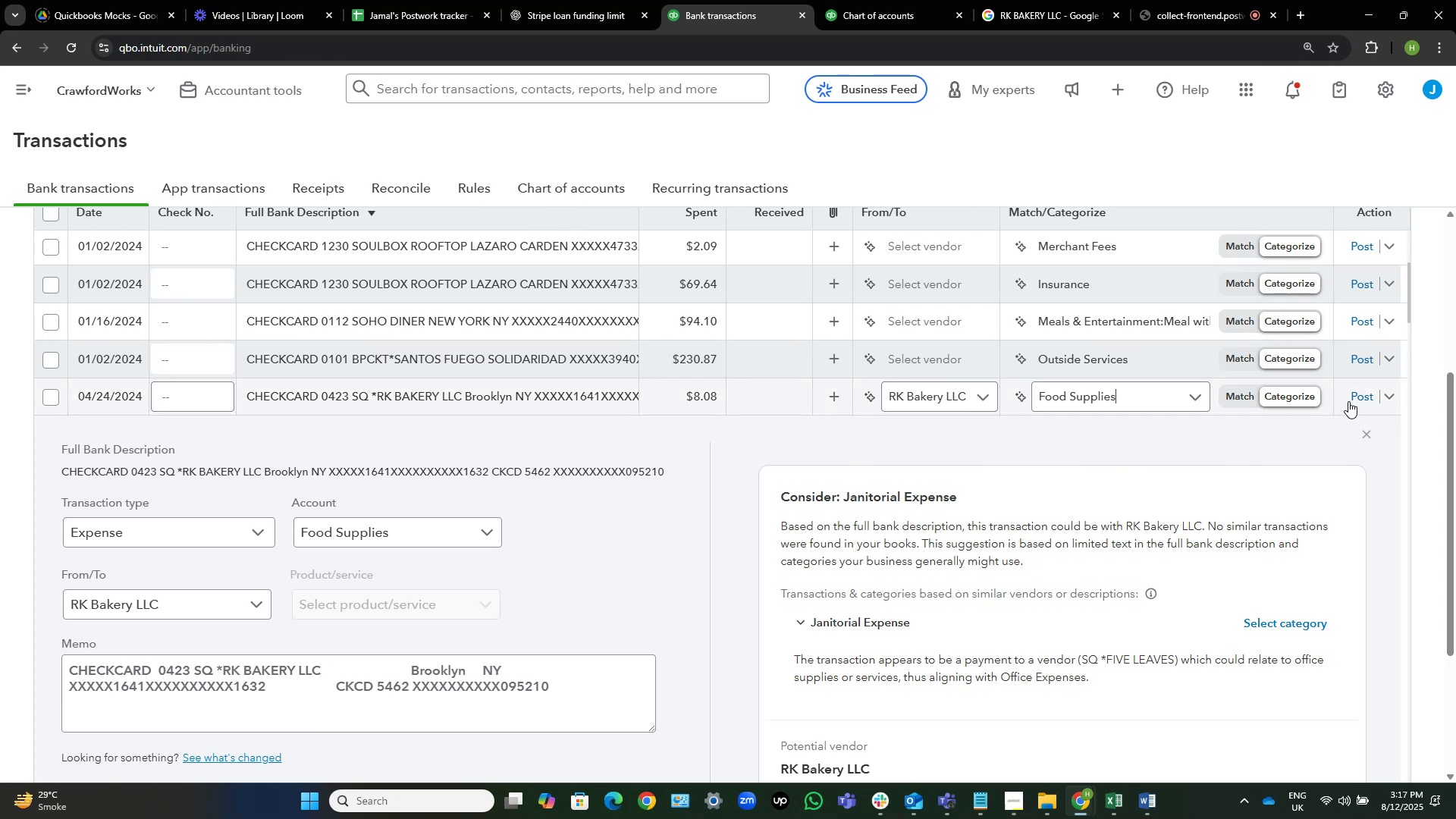 
left_click([1349, 395])
 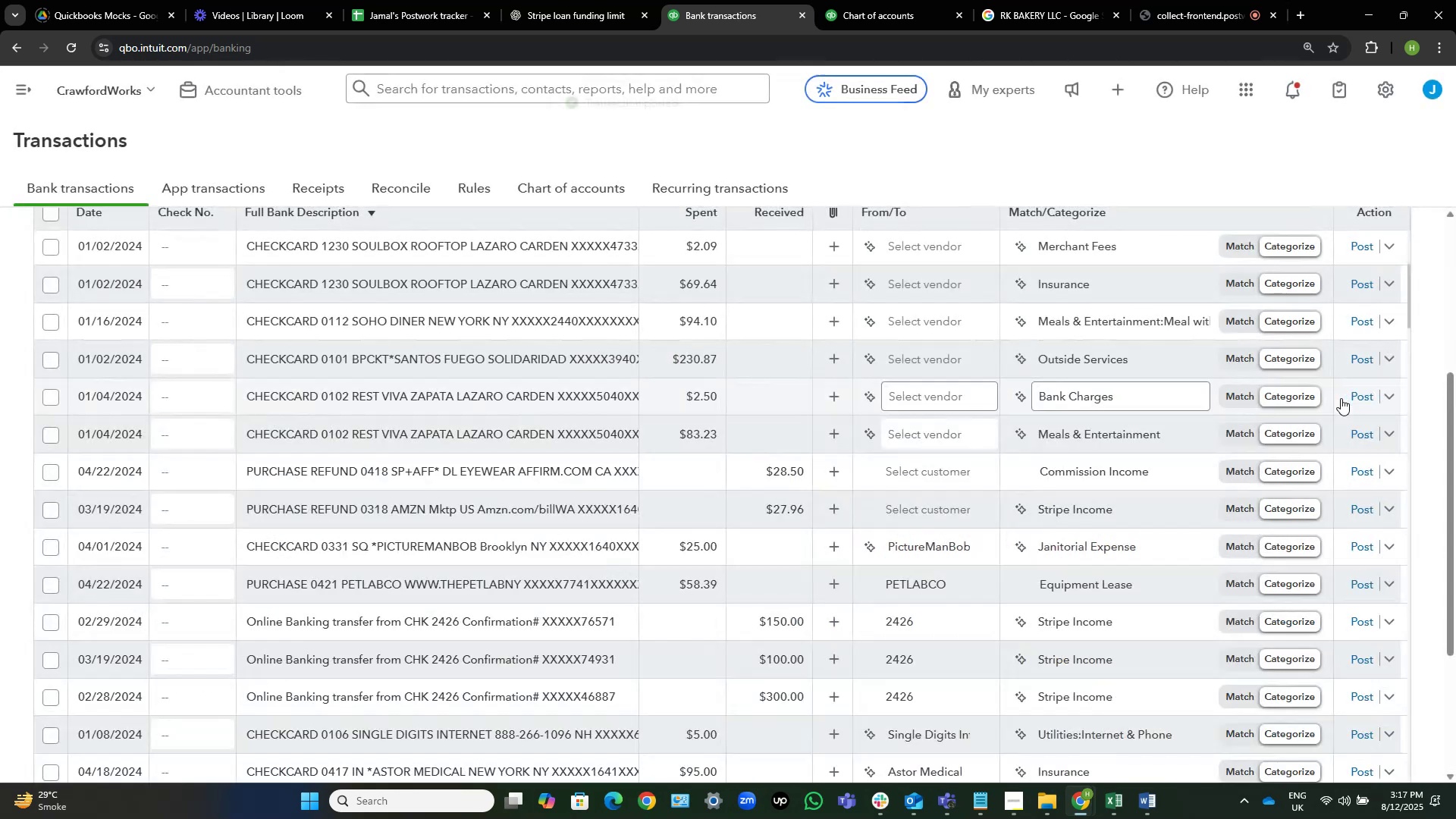 
wait(8.13)
 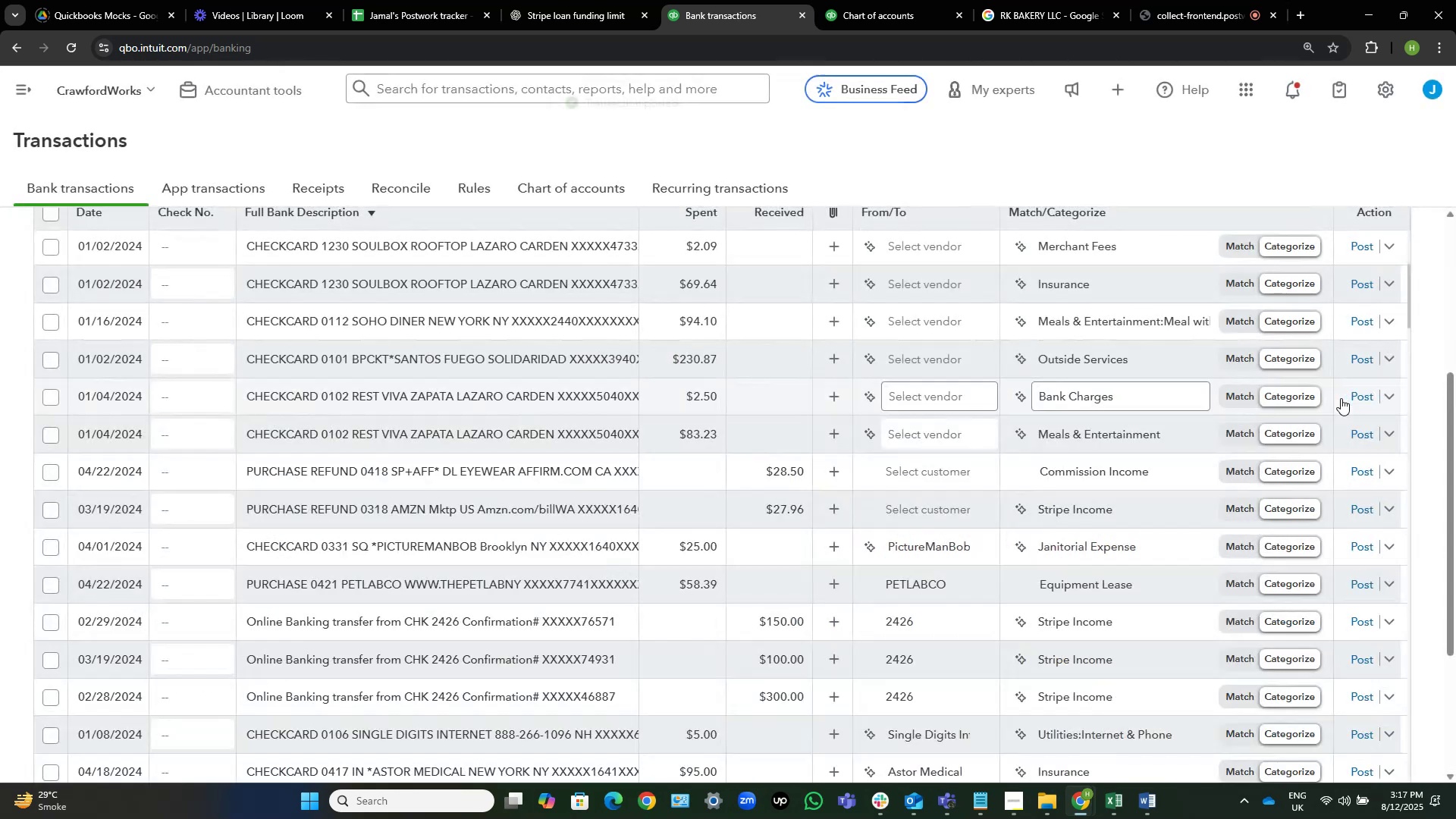 
mouse_move([914, 428])
 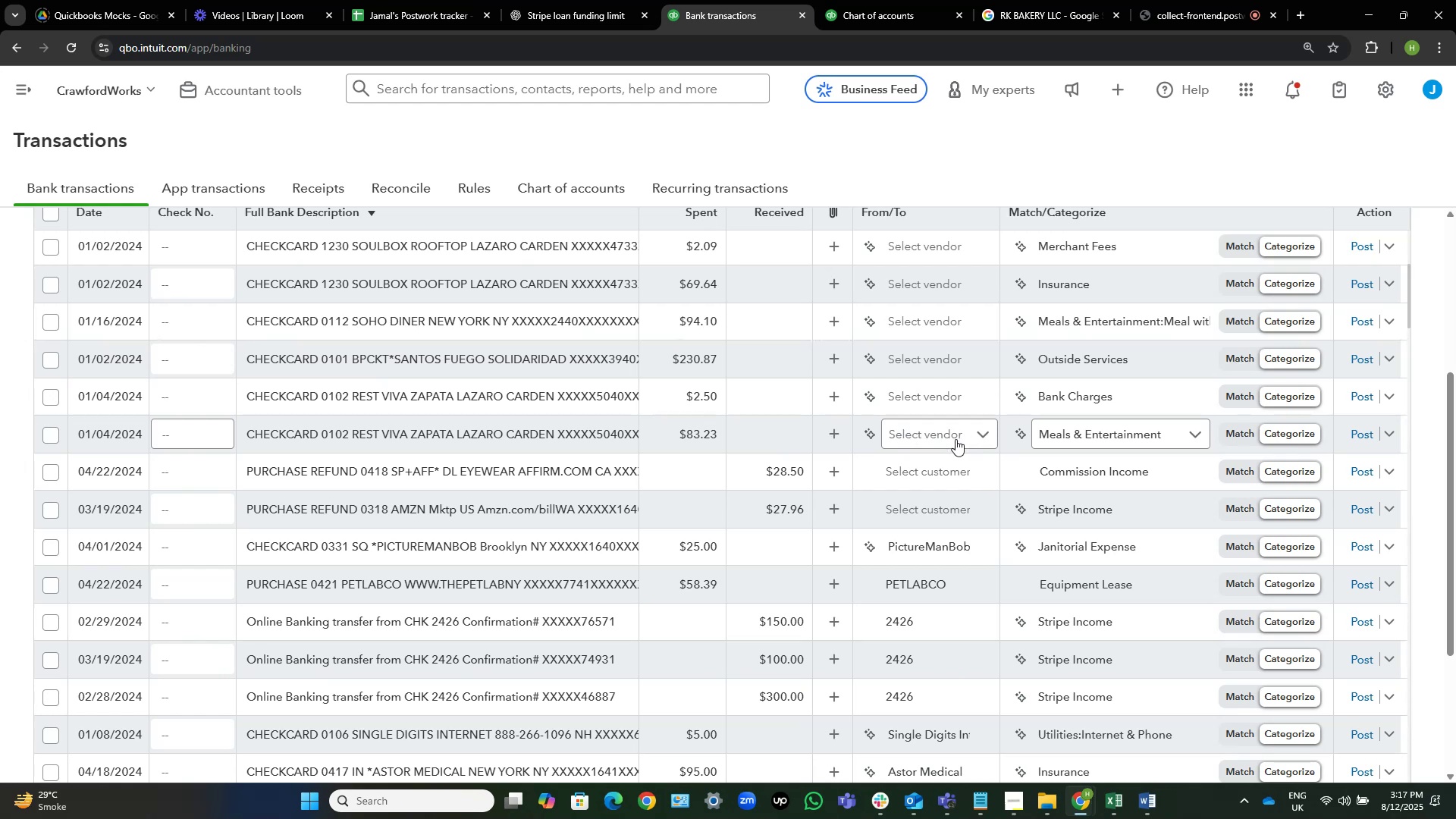 
wait(7.47)
 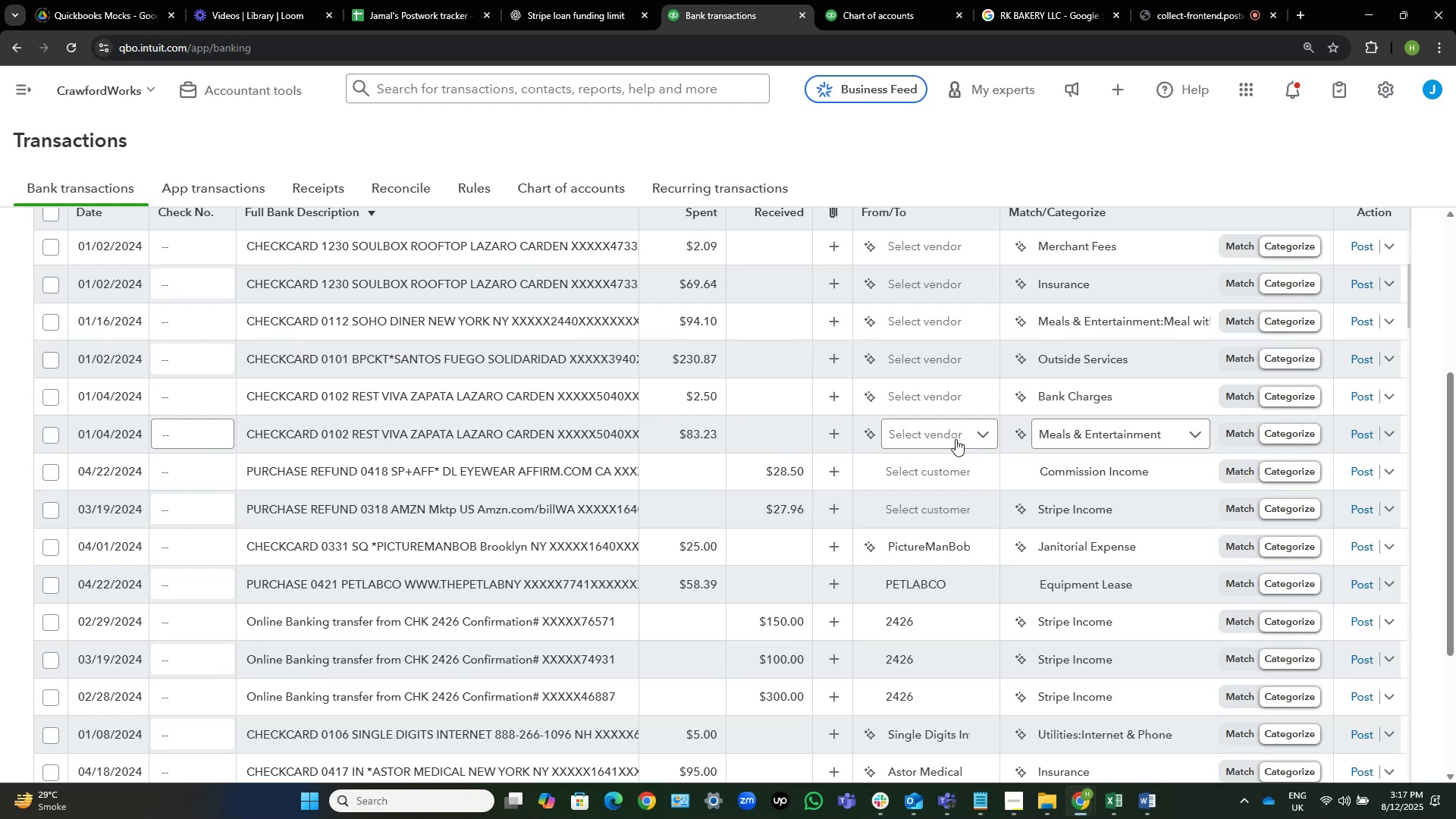 
scroll: coordinate [915, 423], scroll_direction: up, amount: 1.0
 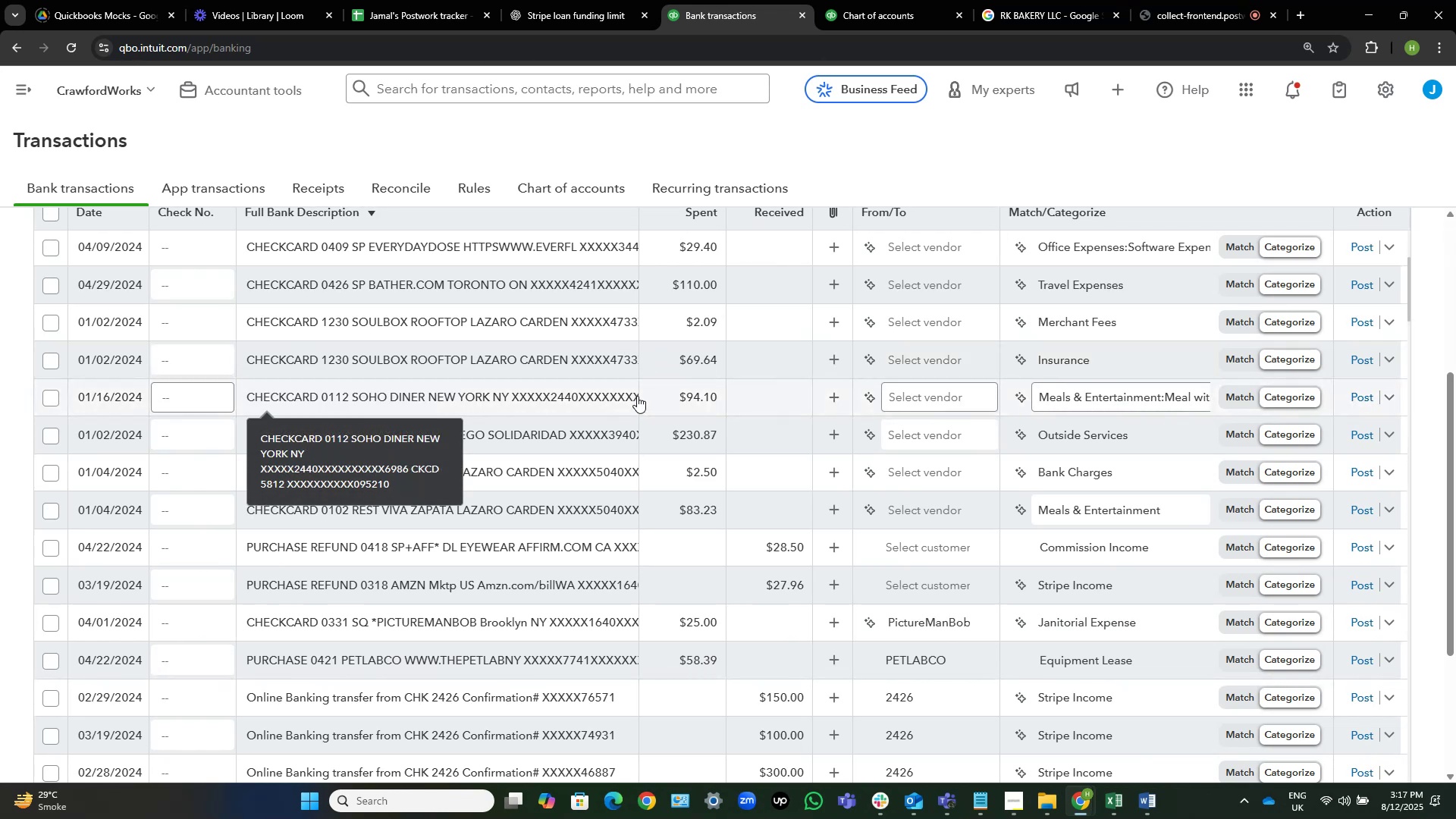 
wait(11.97)
 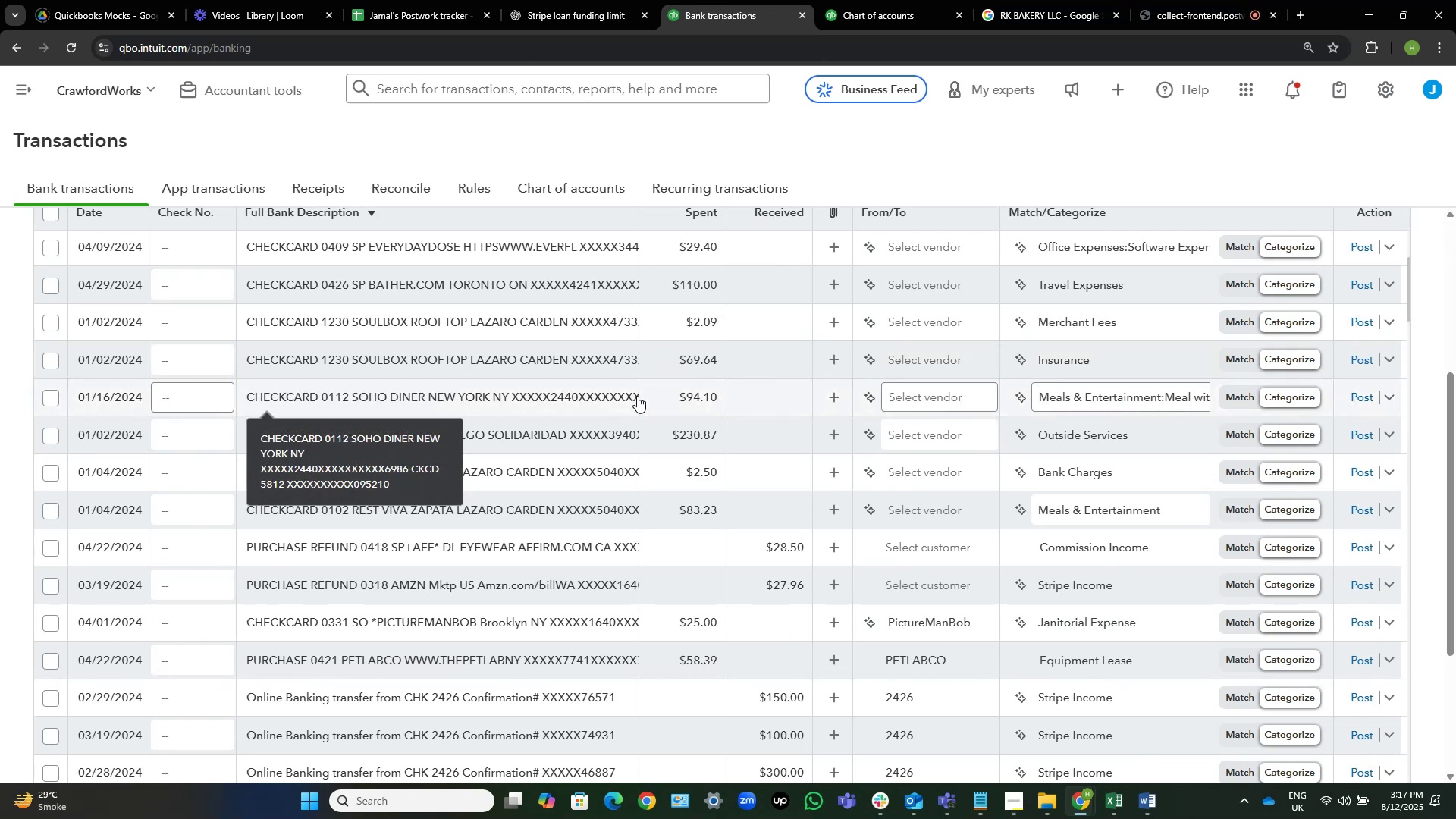 
mouse_move([480, 609])
 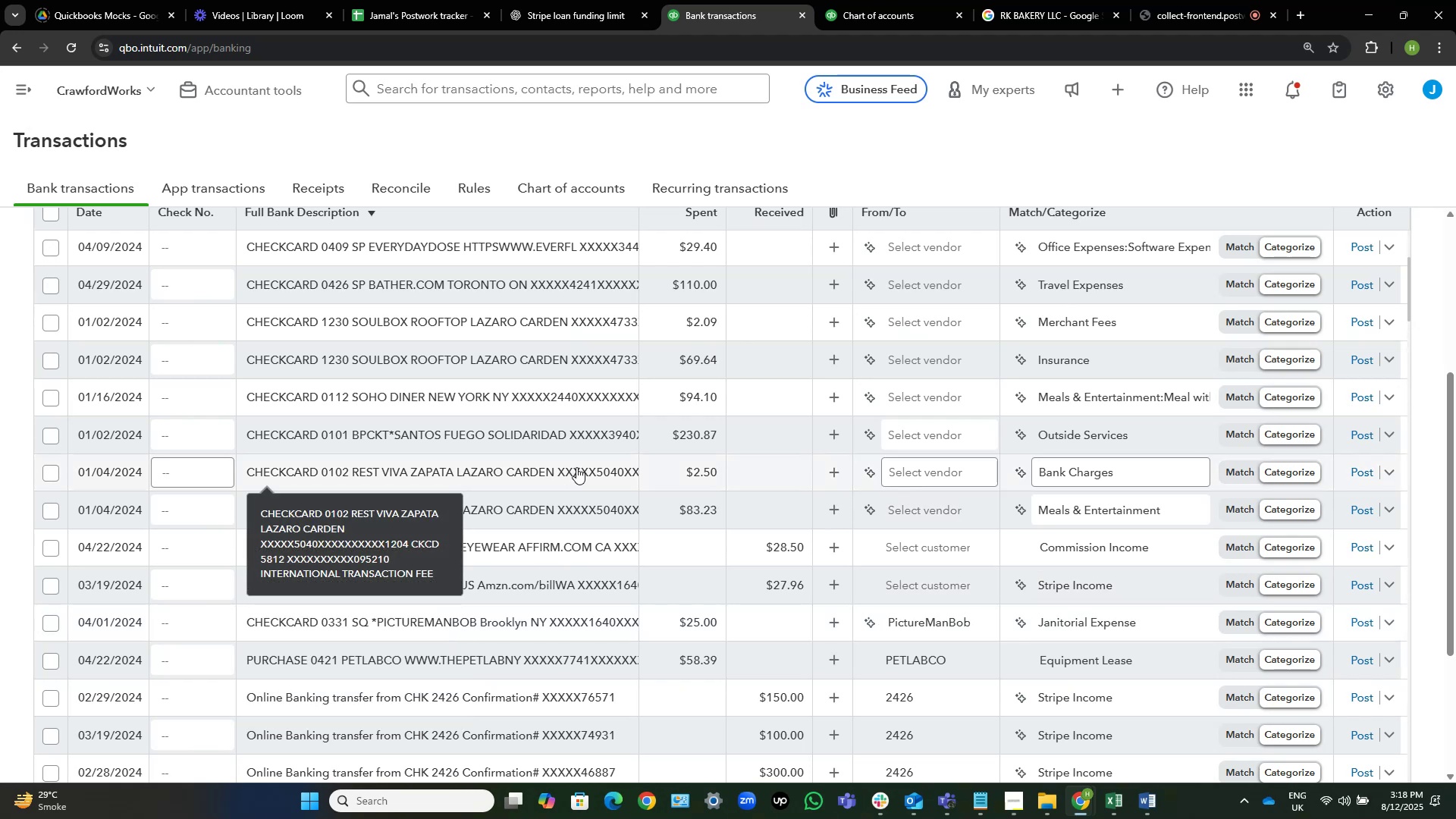 
left_click([576, 467])
 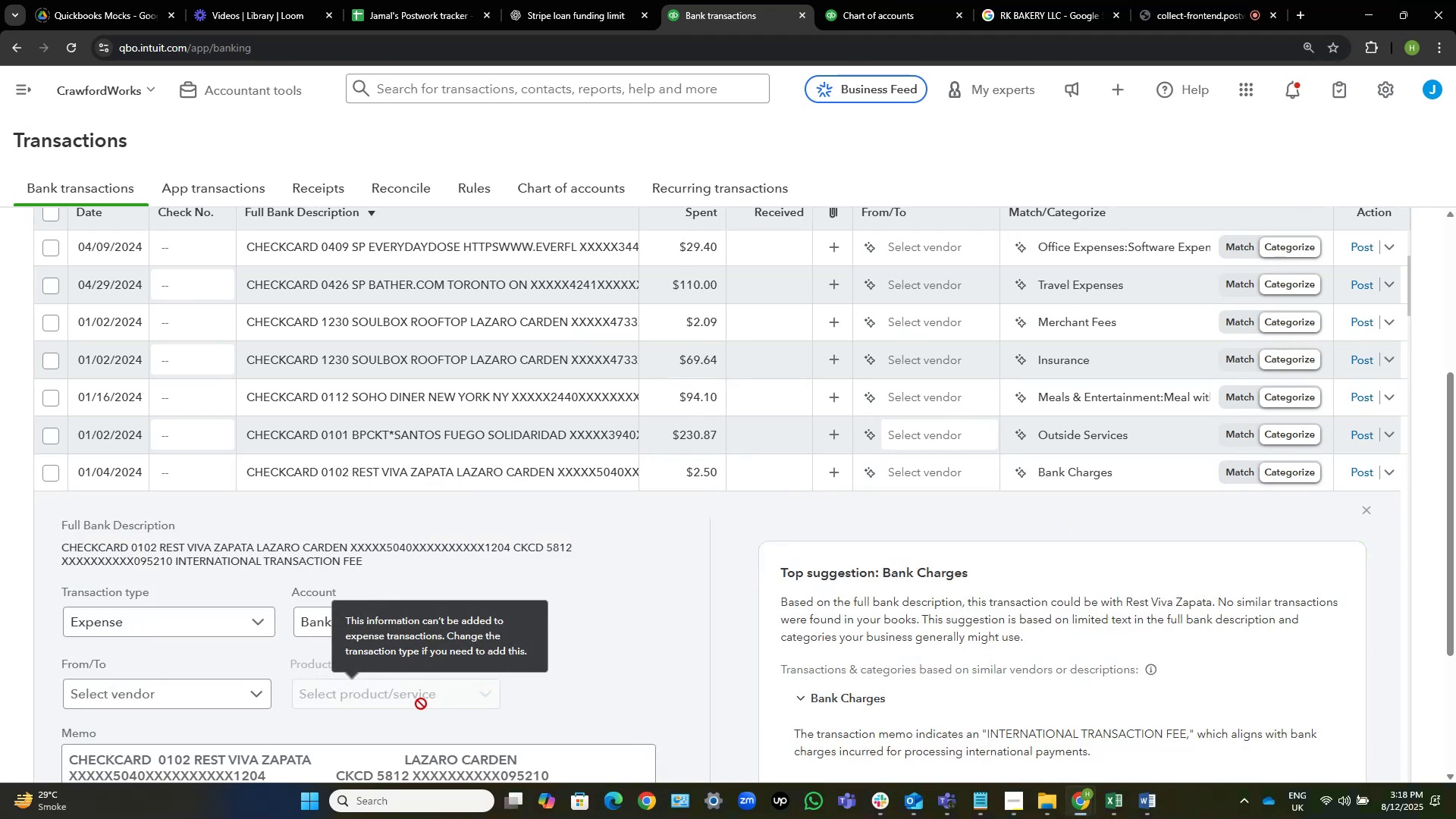 
wait(6.14)
 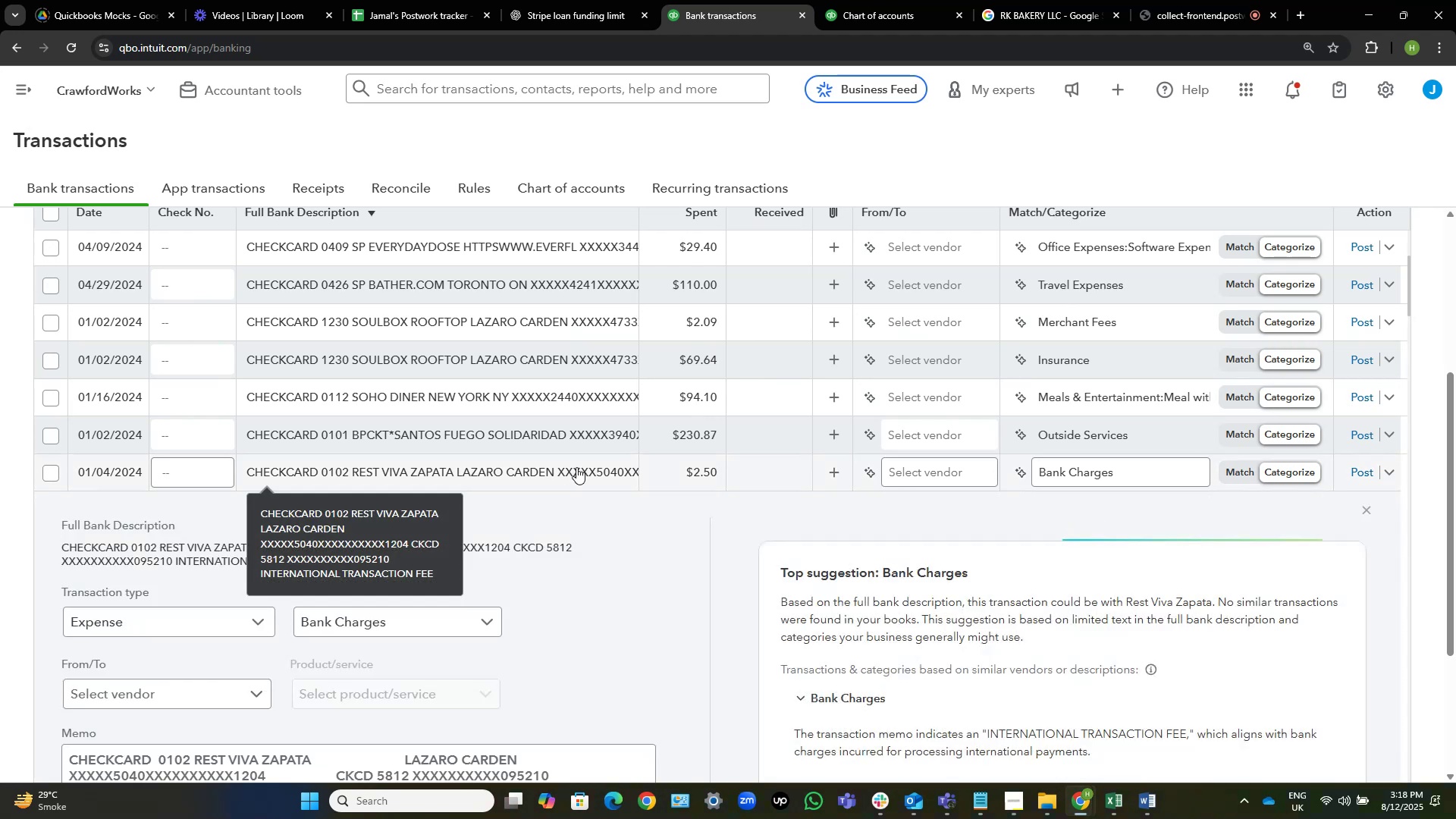 
left_click_drag(start_coordinate=[309, 762], to_coordinate=[193, 752])
 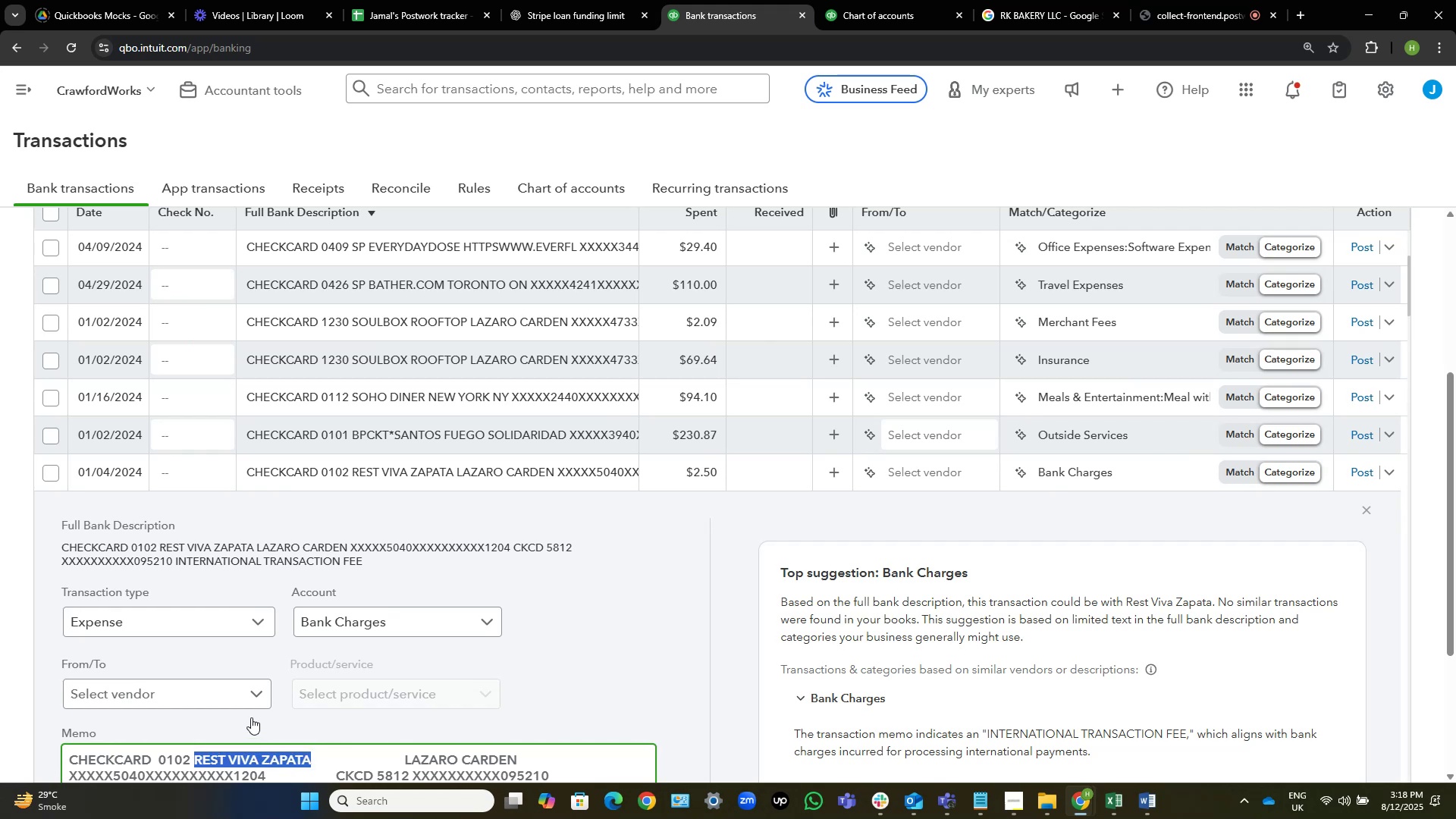 
key(Control+C)
 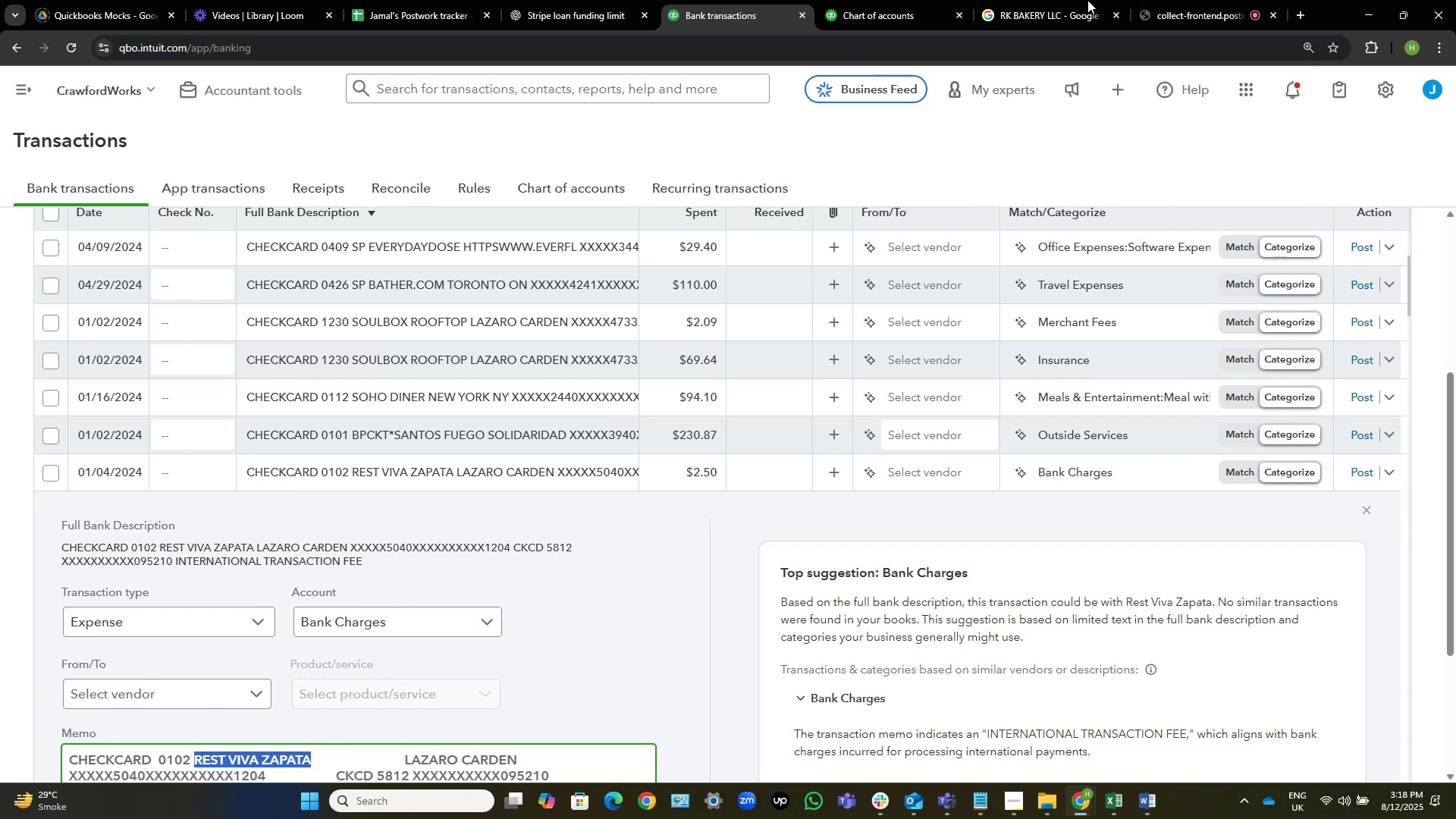 
left_click([1085, 0])
 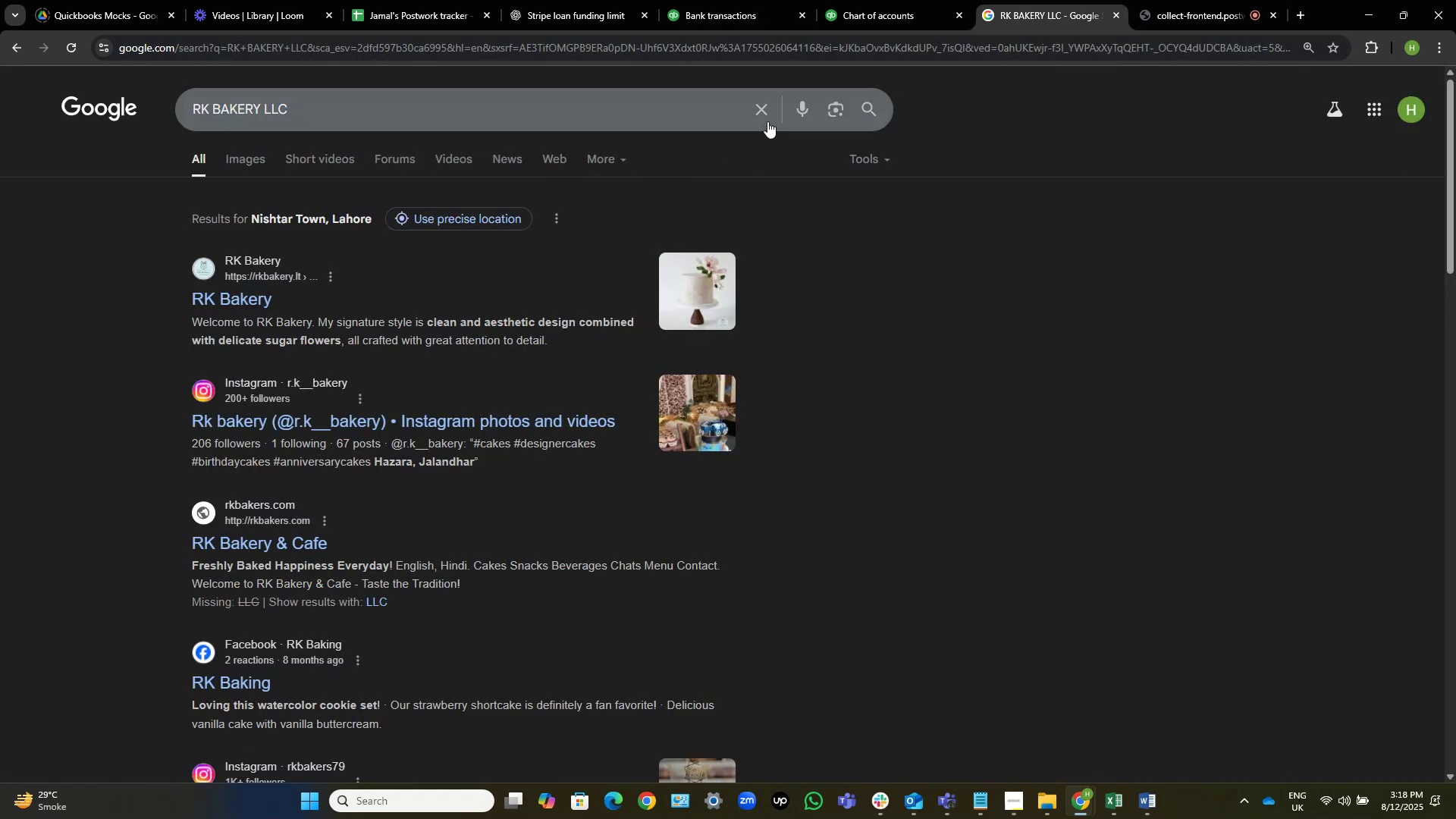 
left_click([767, 113])
 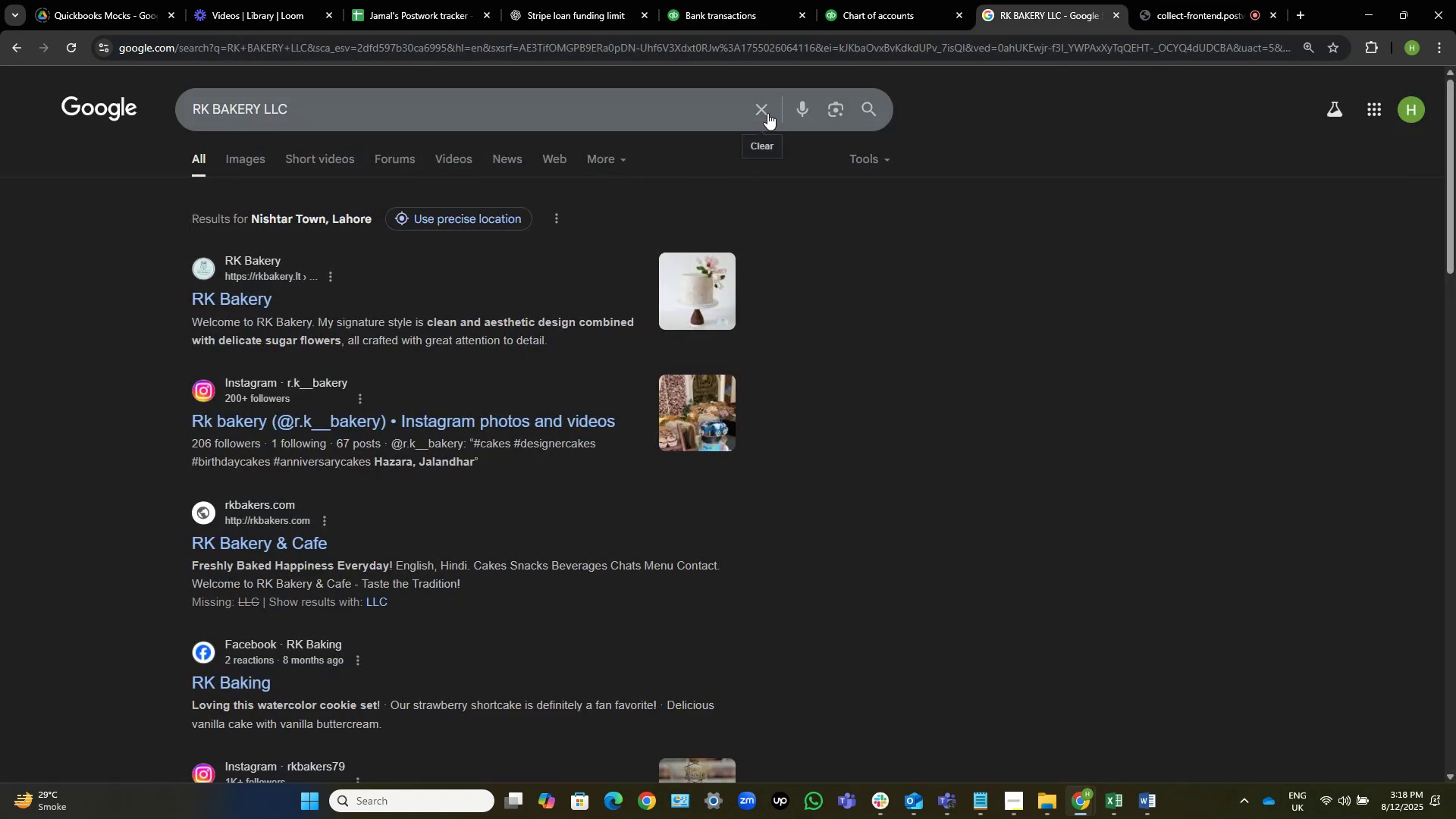 
key(Control+V)
 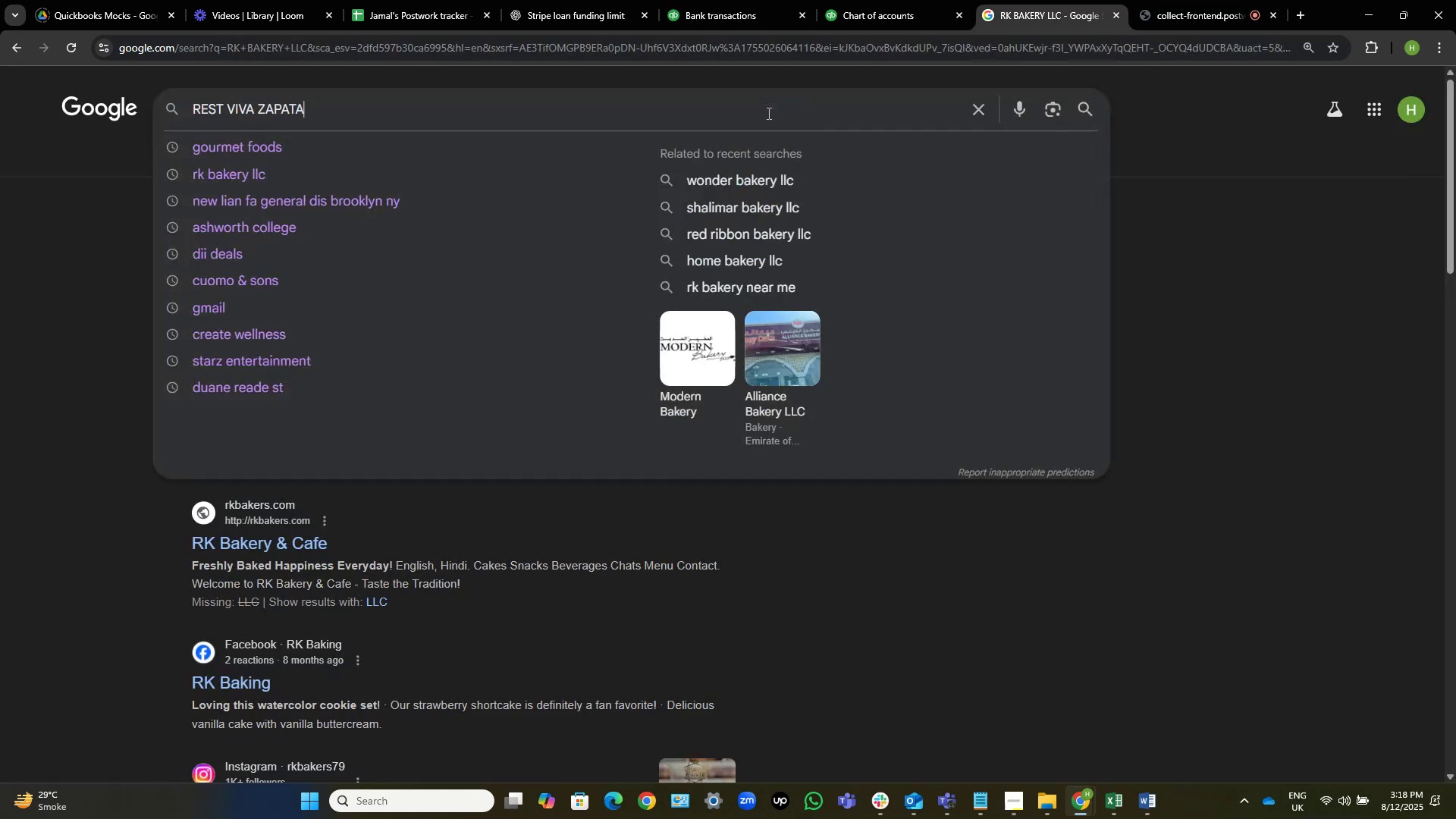 
key(NumpadEnter)
 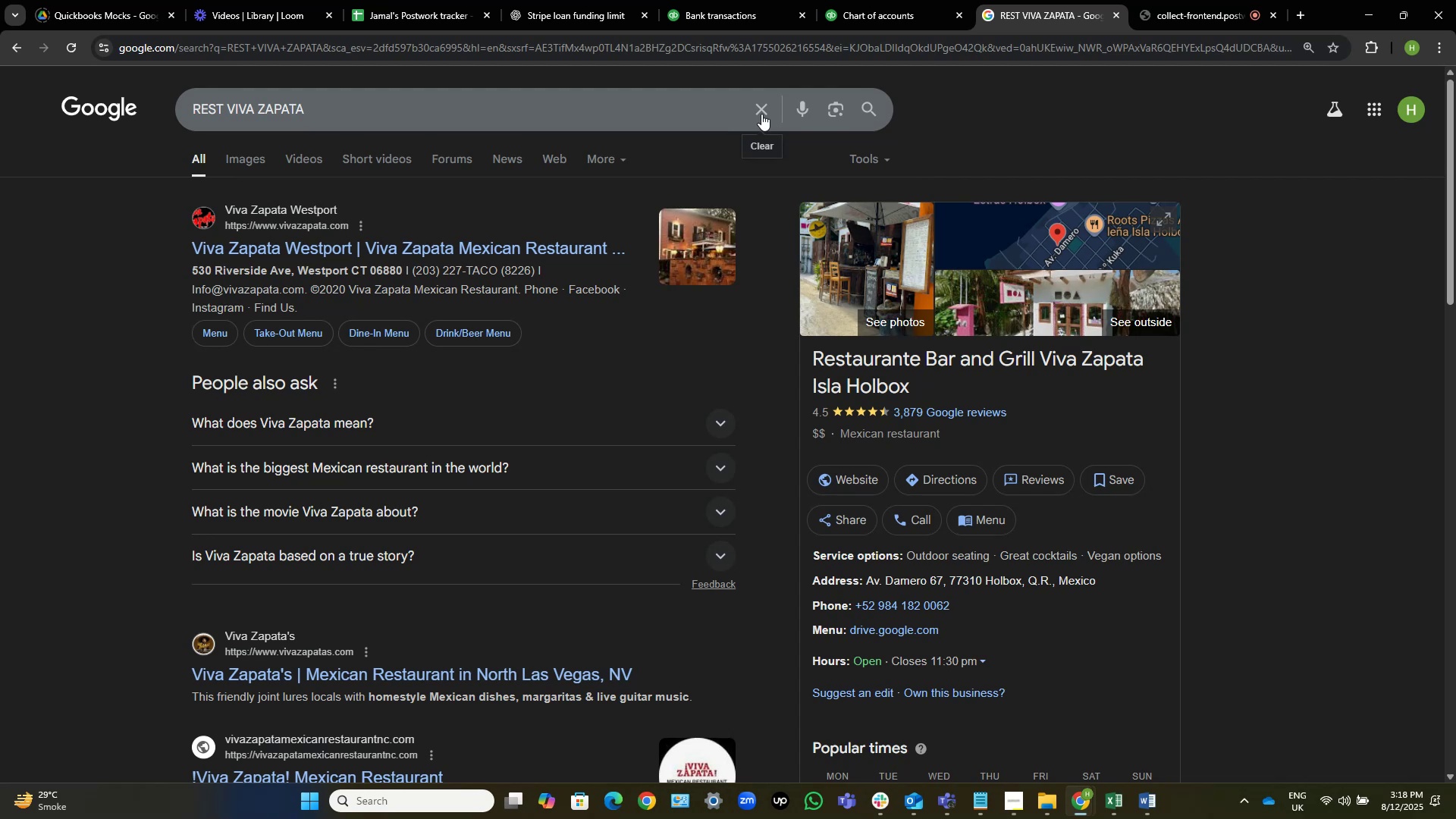 
wait(45.99)
 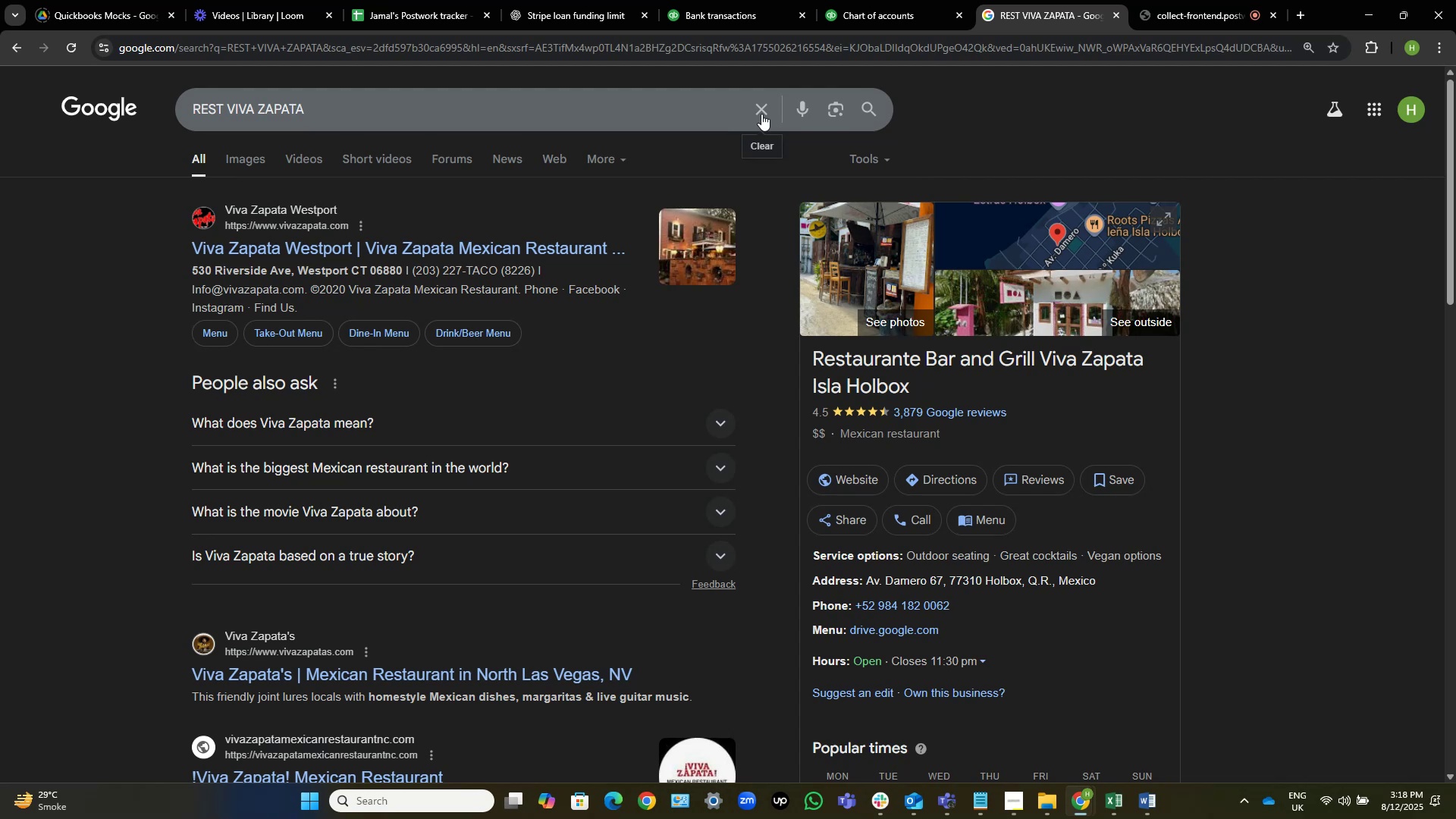 
scroll: coordinate [761, 114], scroll_direction: down, amount: 3.0
 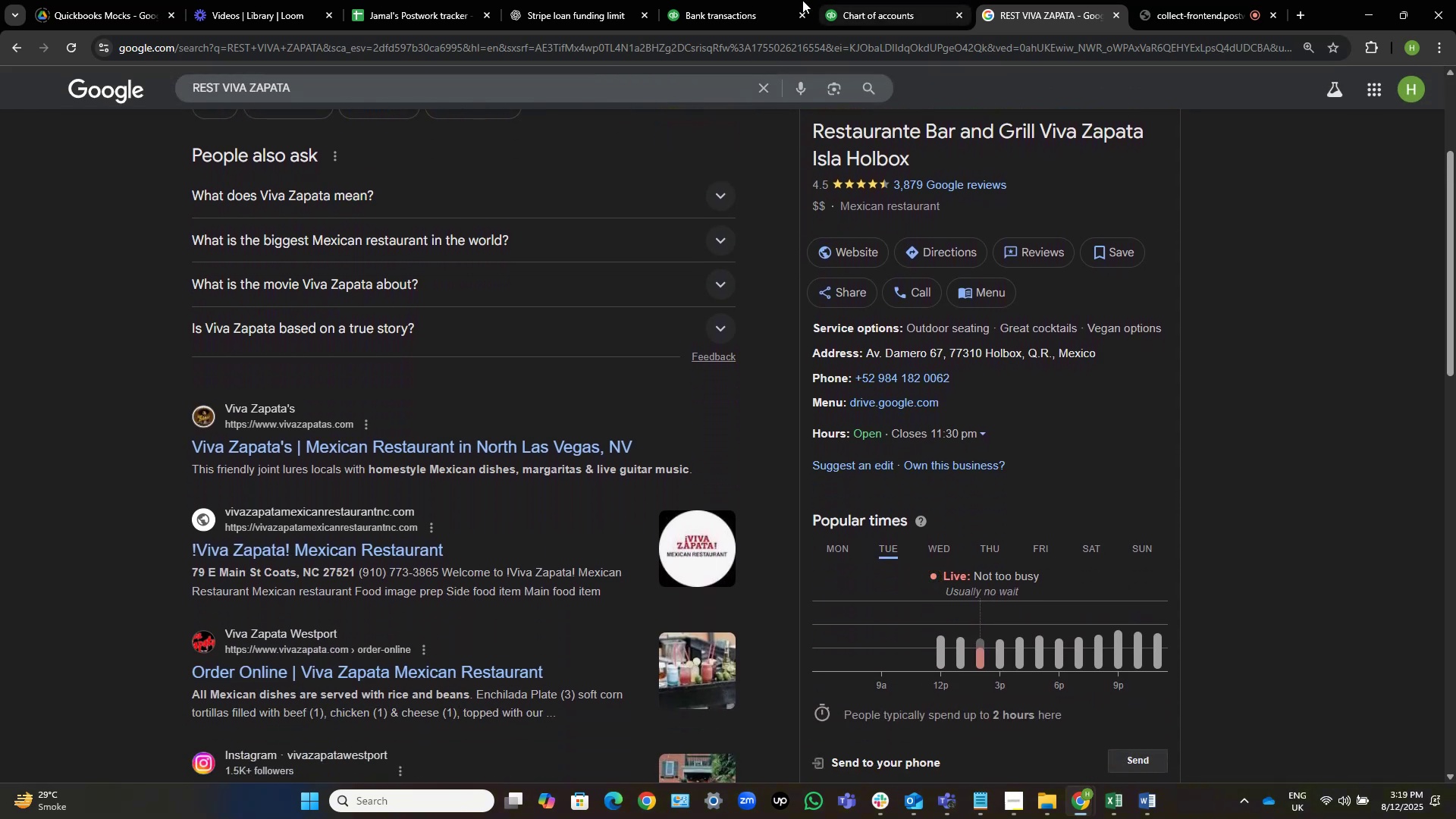 
left_click([710, 2])
 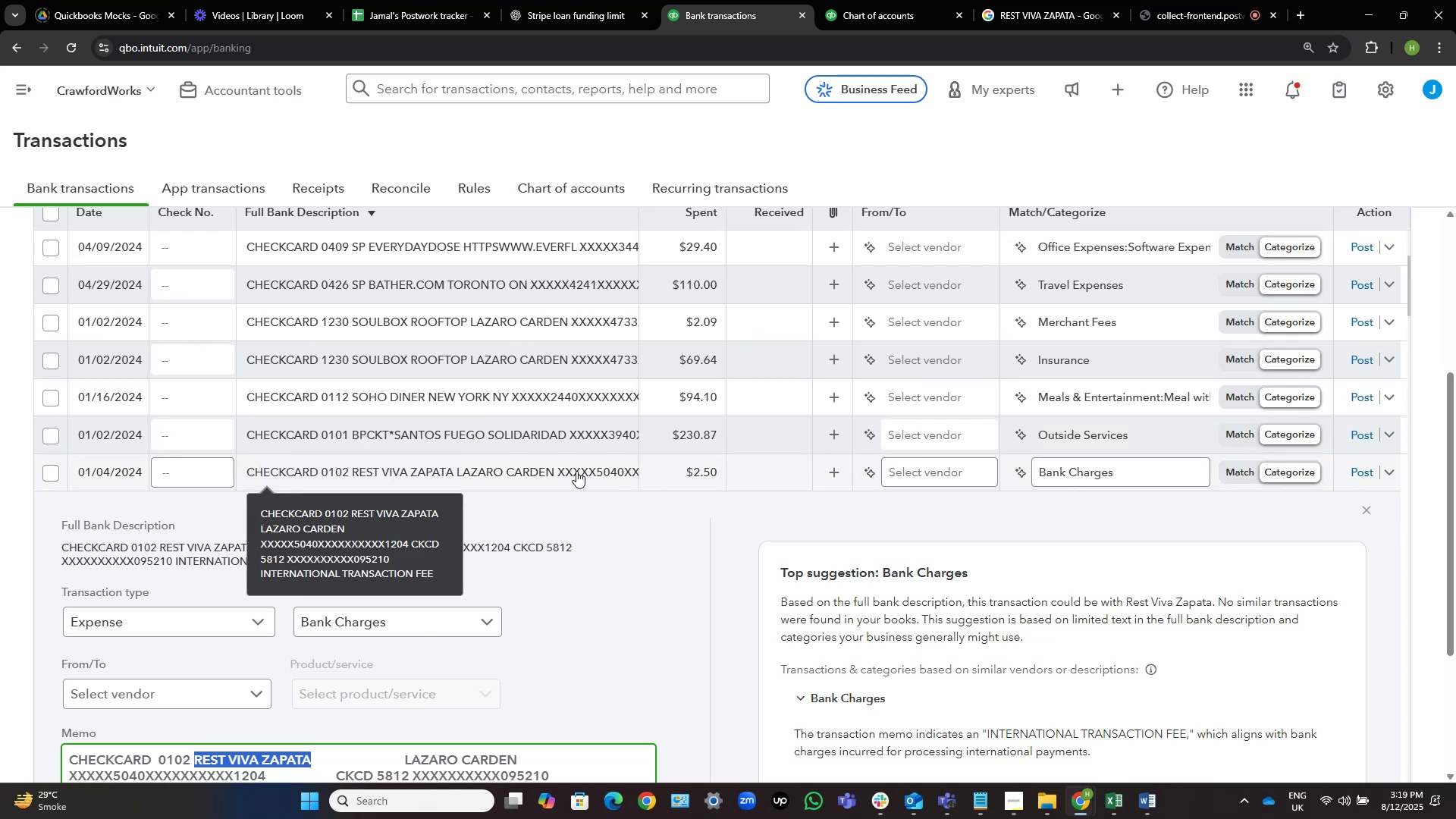 
wait(6.1)
 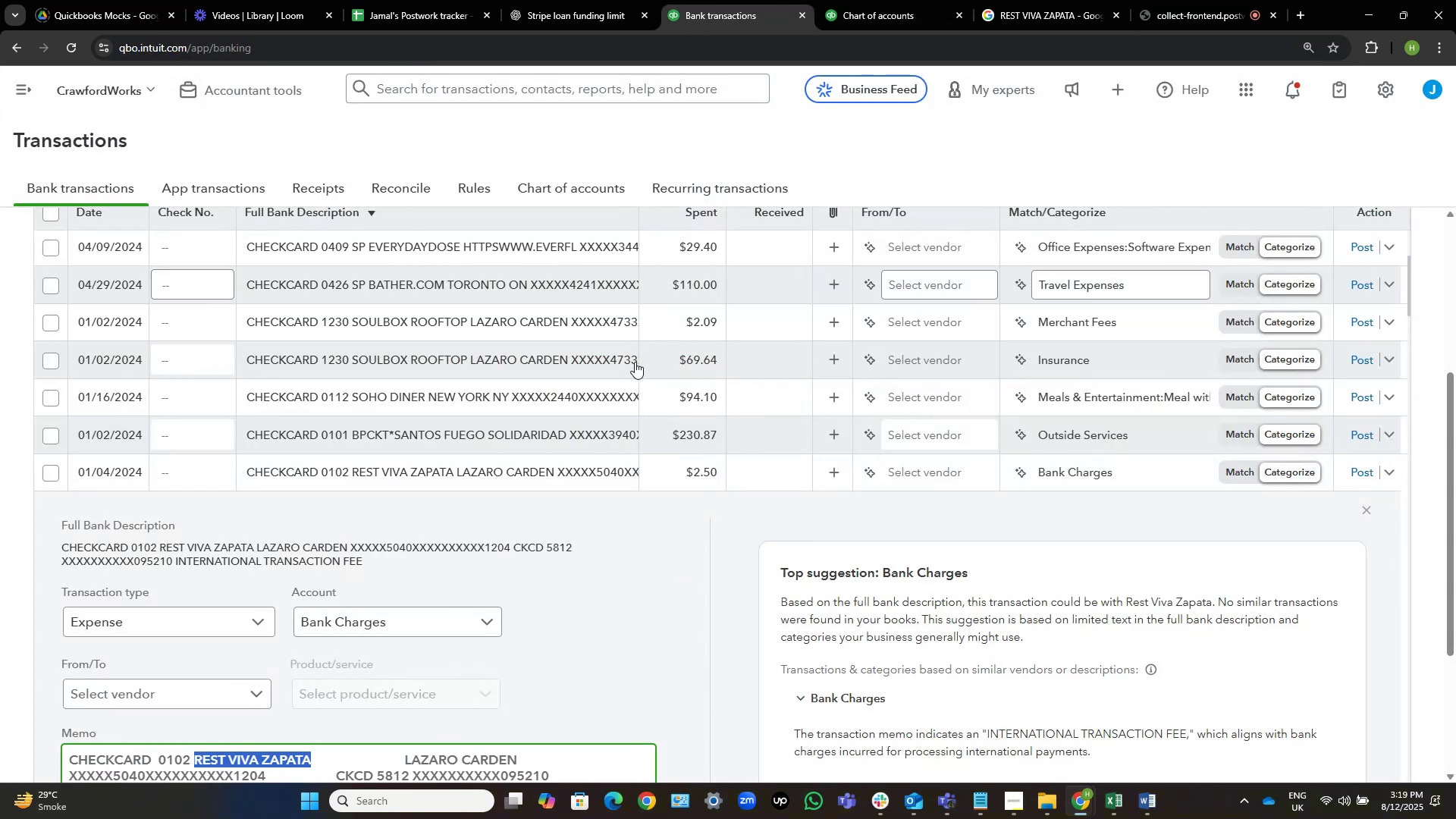 
left_click([774, 473])
 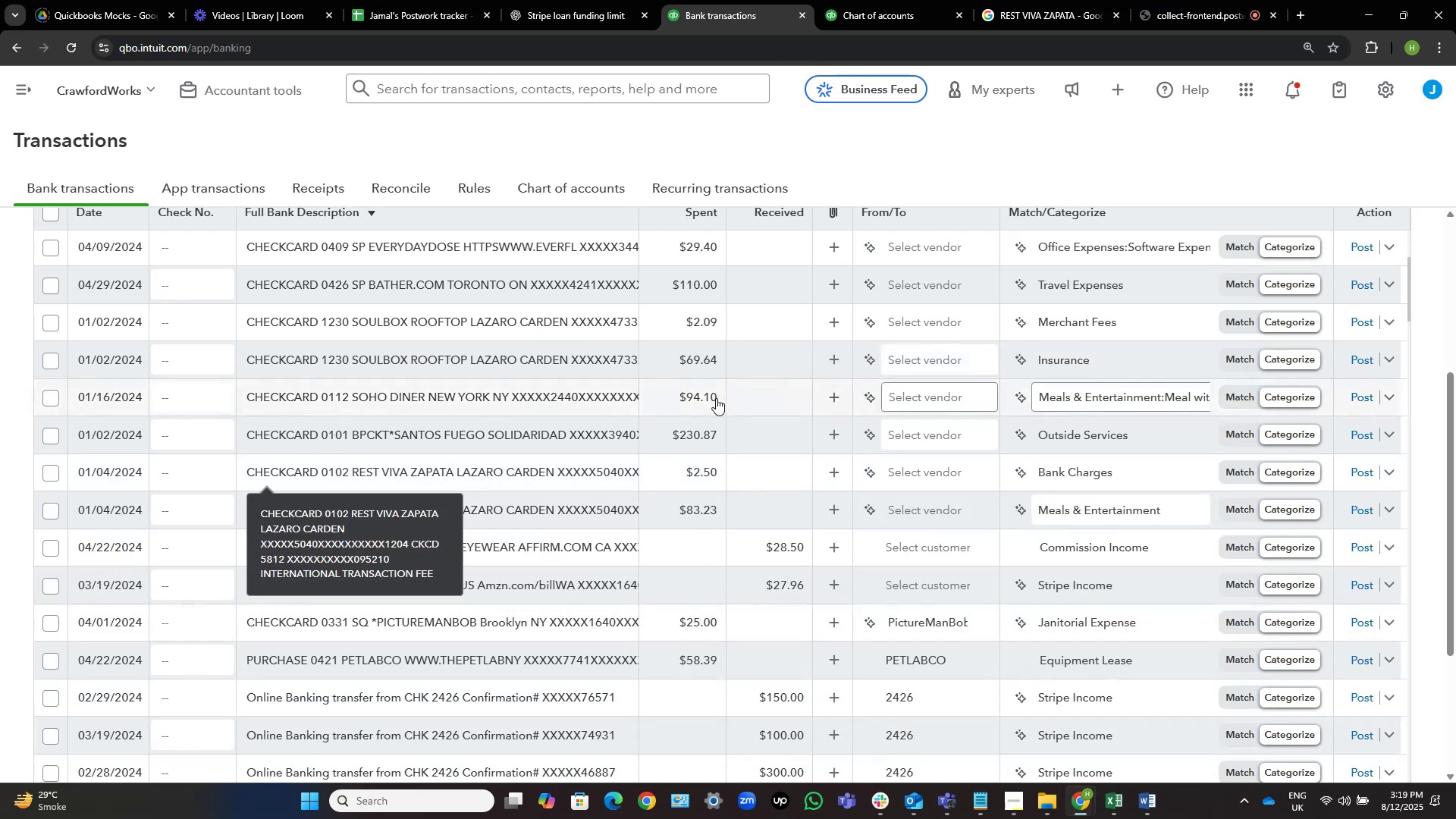 
wait(16.84)
 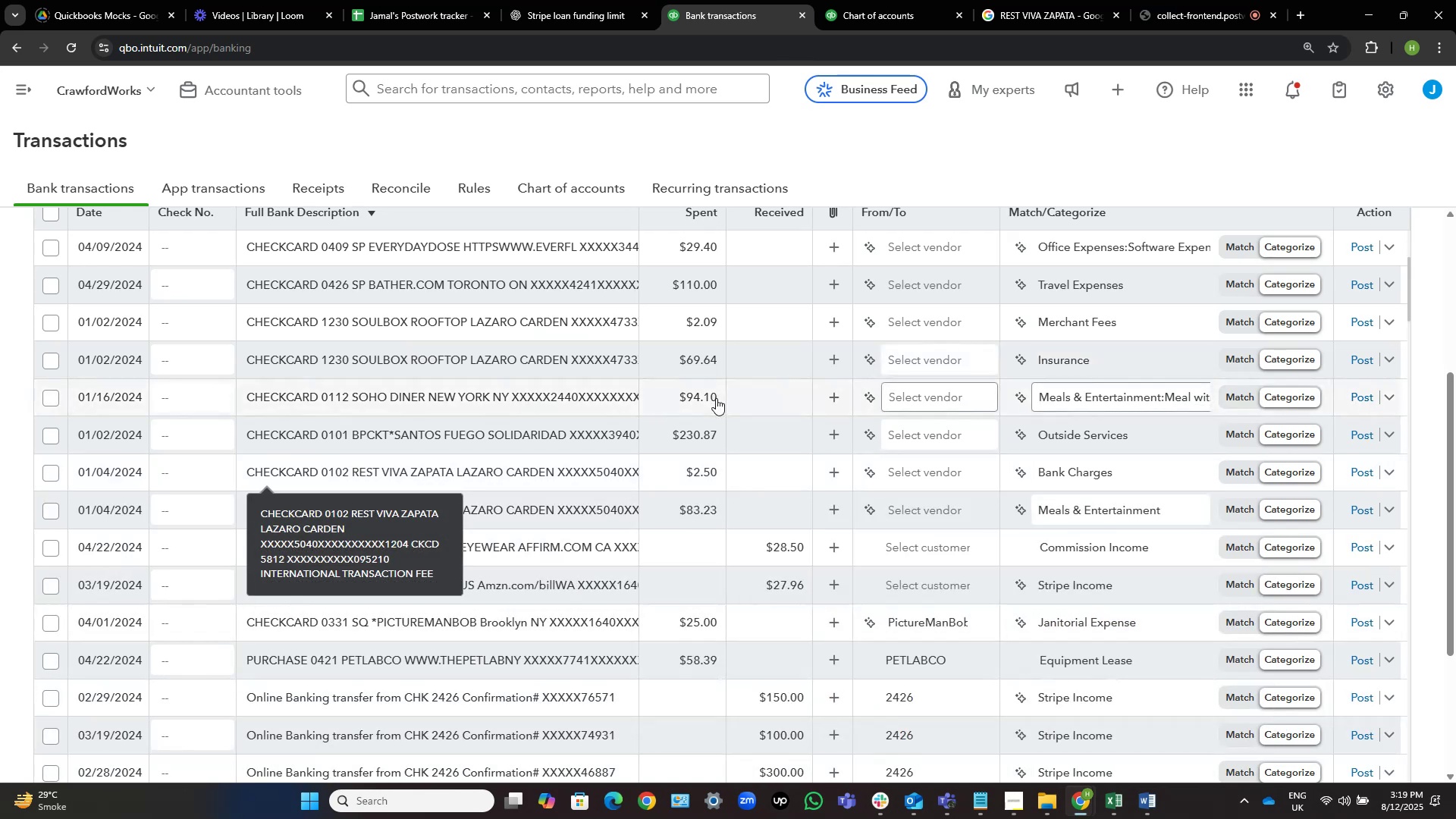 
left_click([53, 475])
 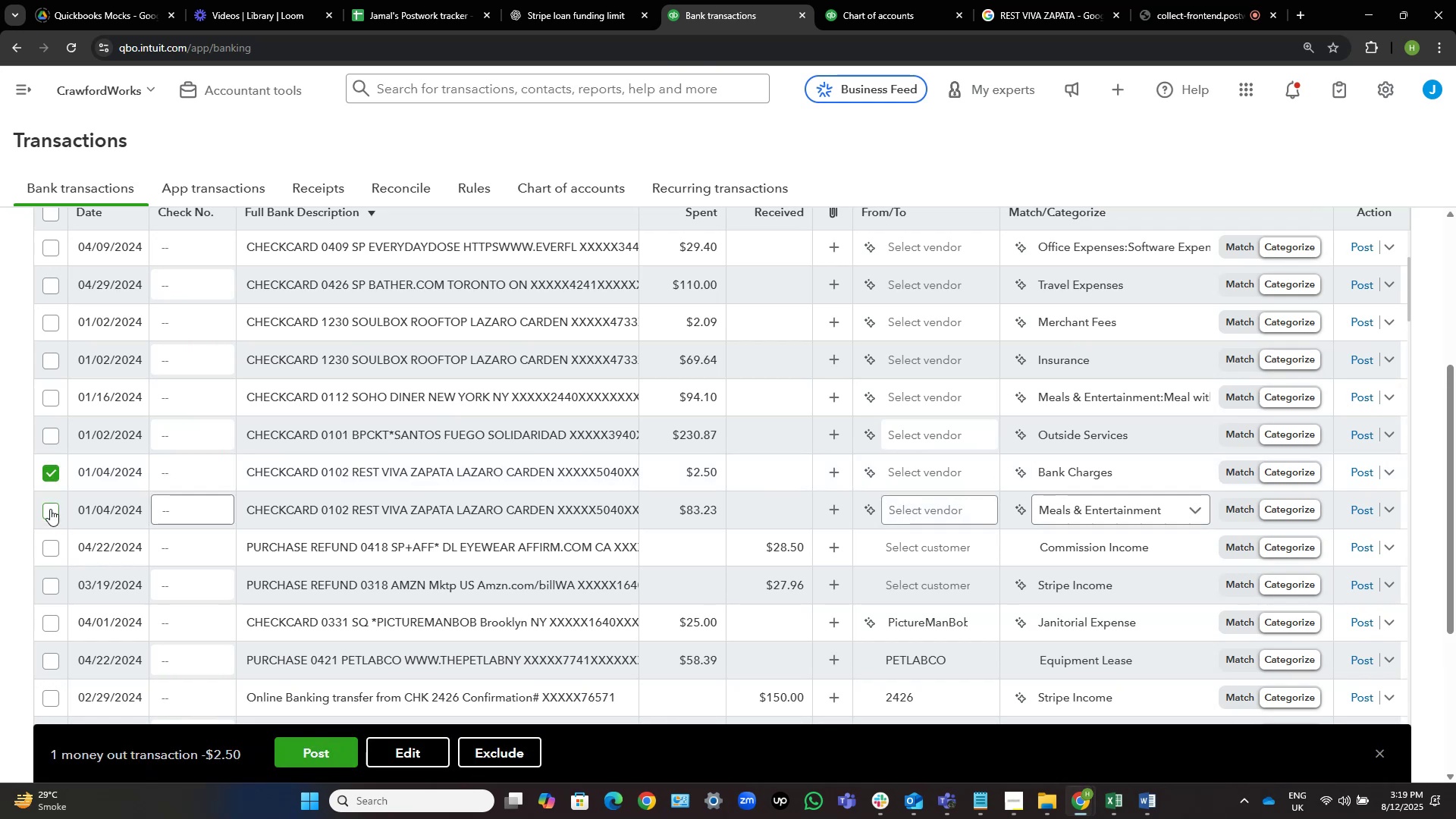 
left_click([50, 509])
 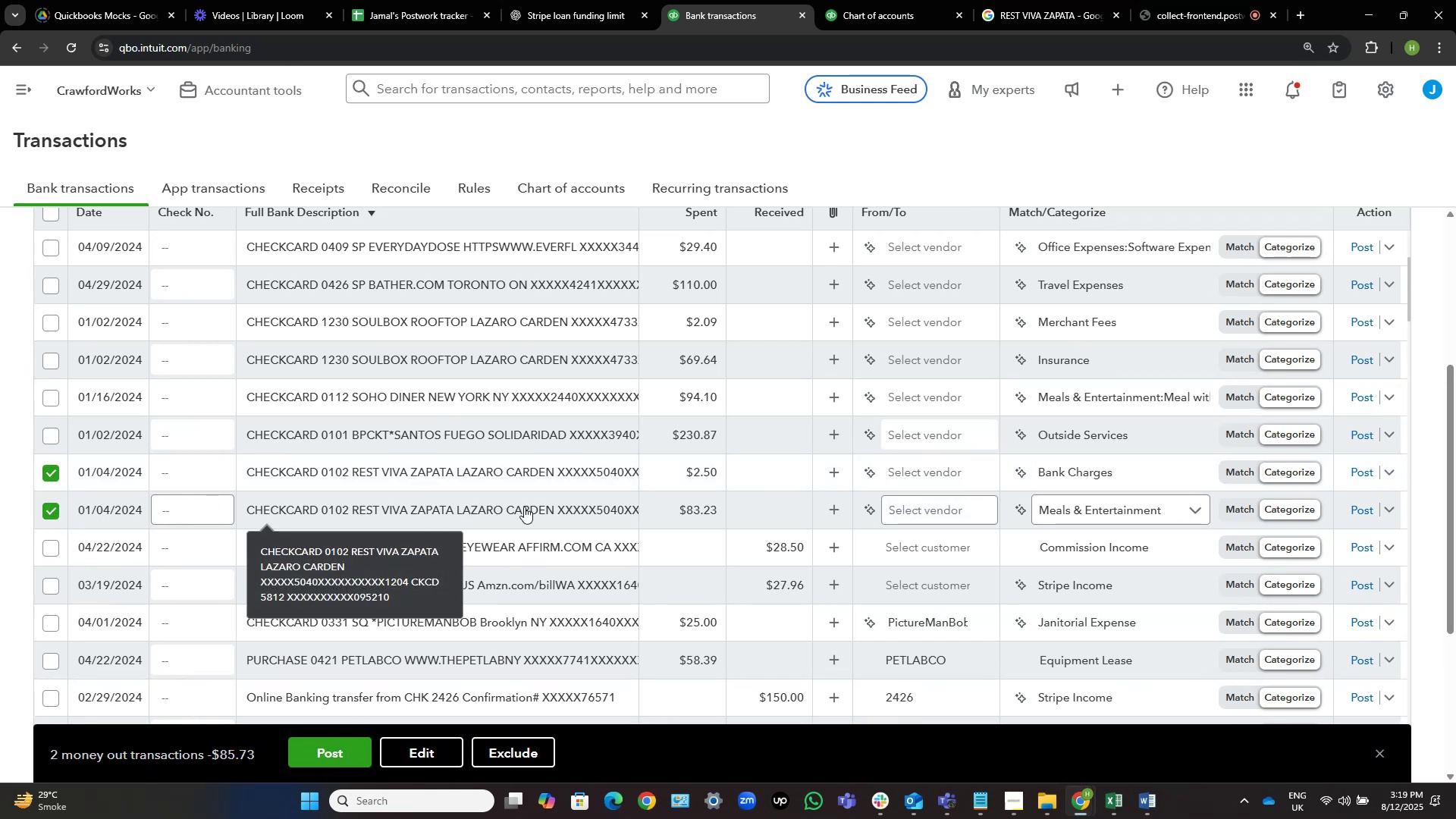 
wait(6.3)
 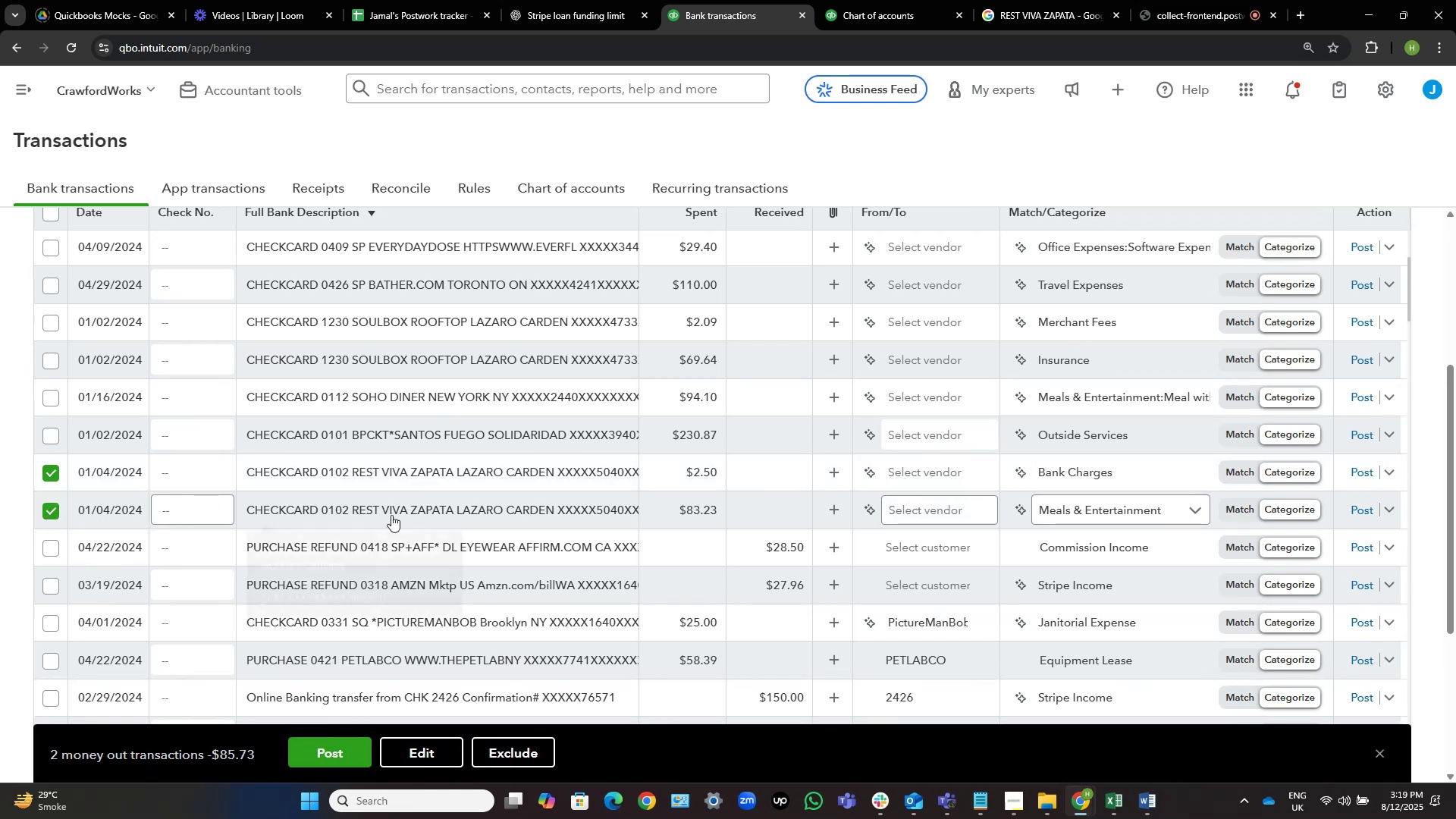 
left_click([907, 471])
 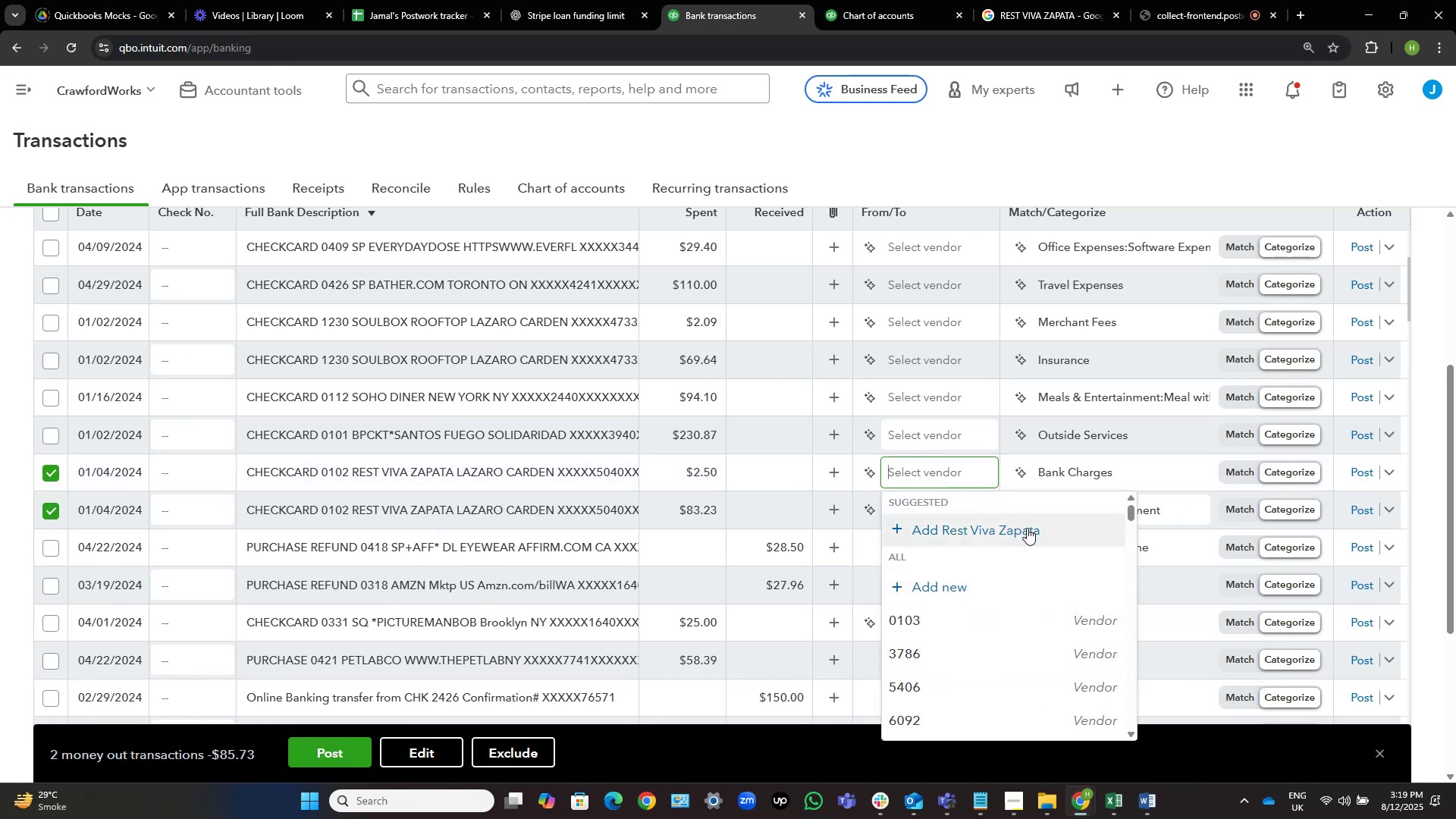 
left_click([1027, 528])
 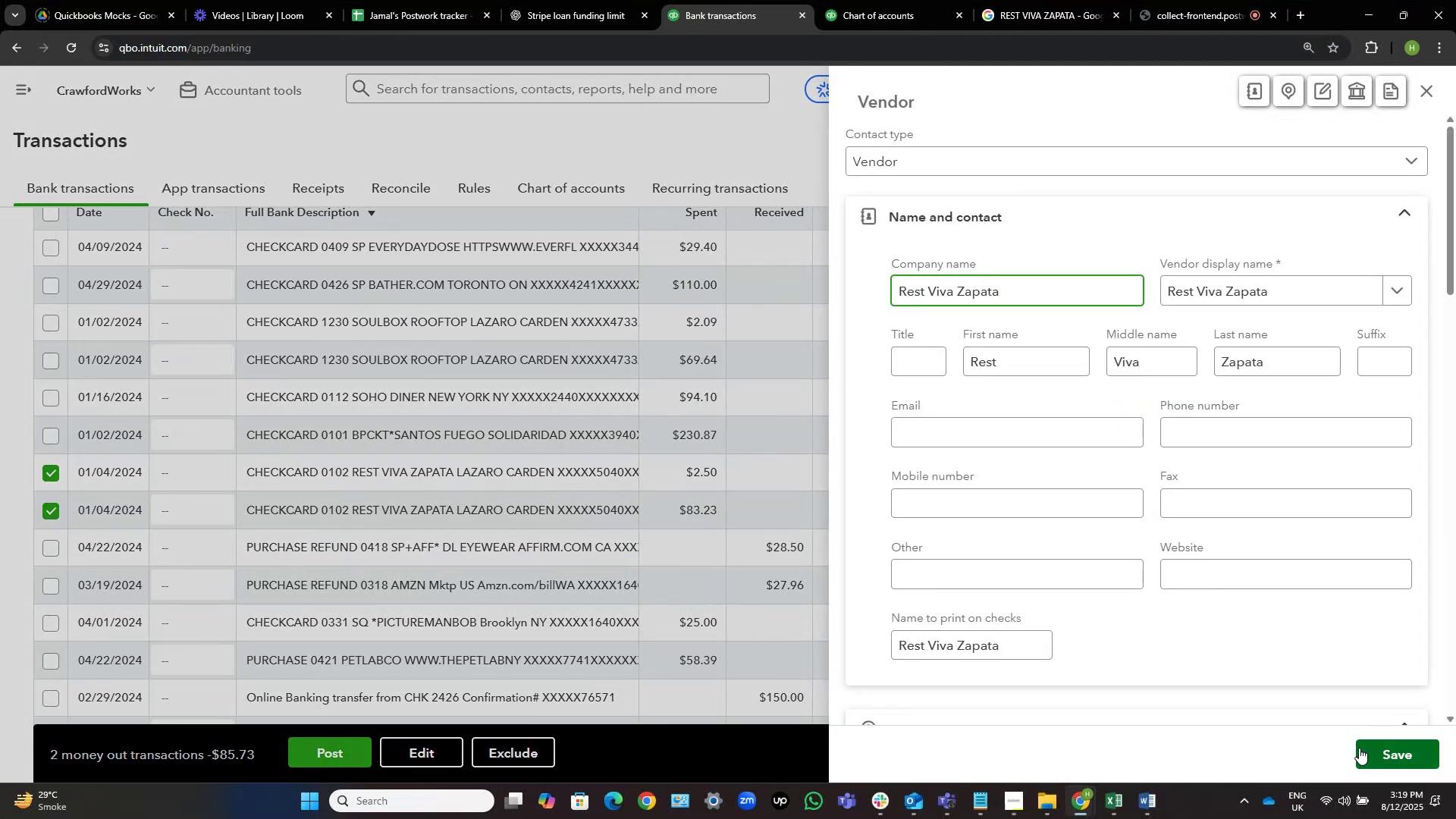 
wait(5.66)
 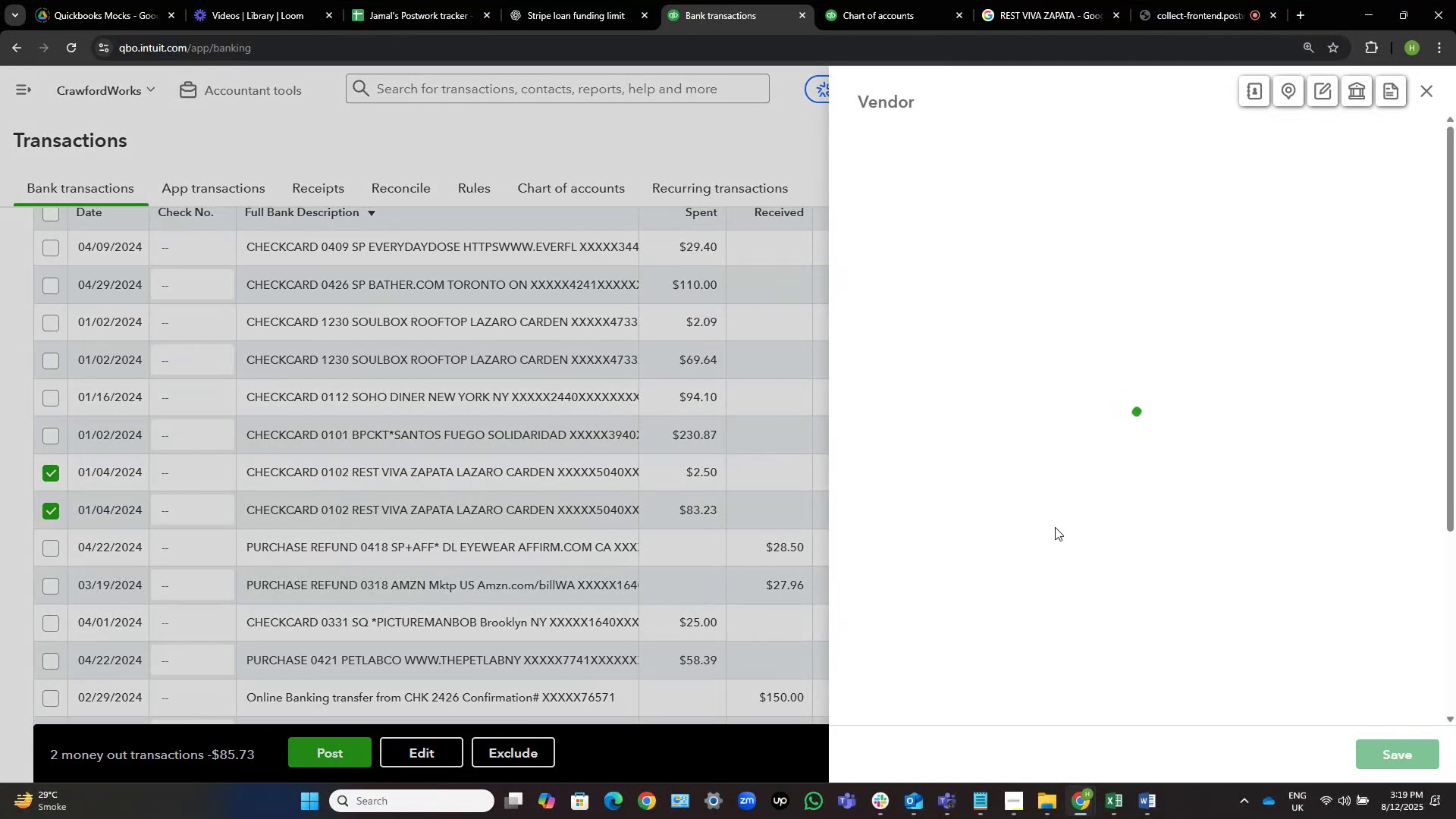 
left_click([1392, 755])
 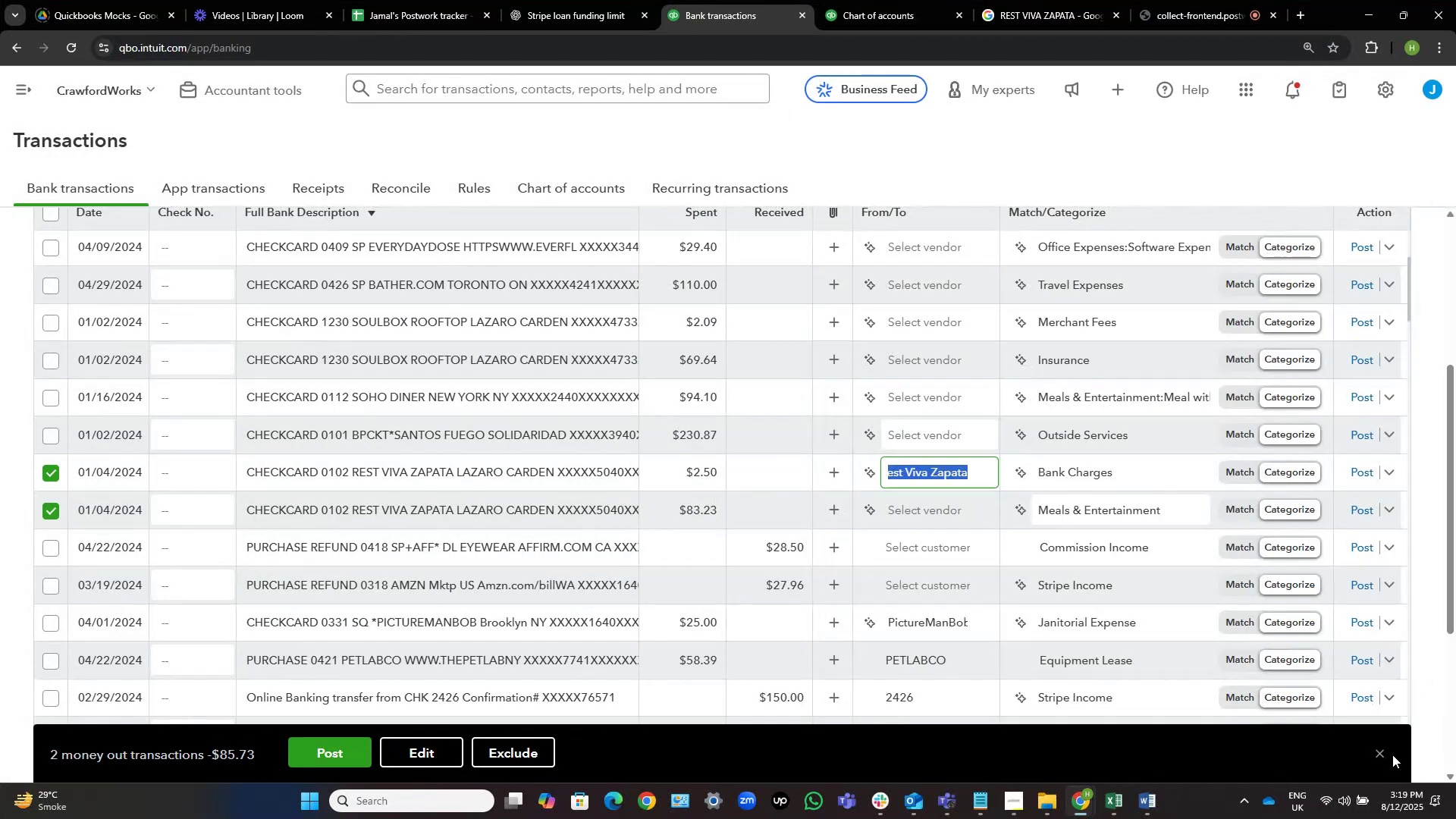 
mouse_move([929, 510])
 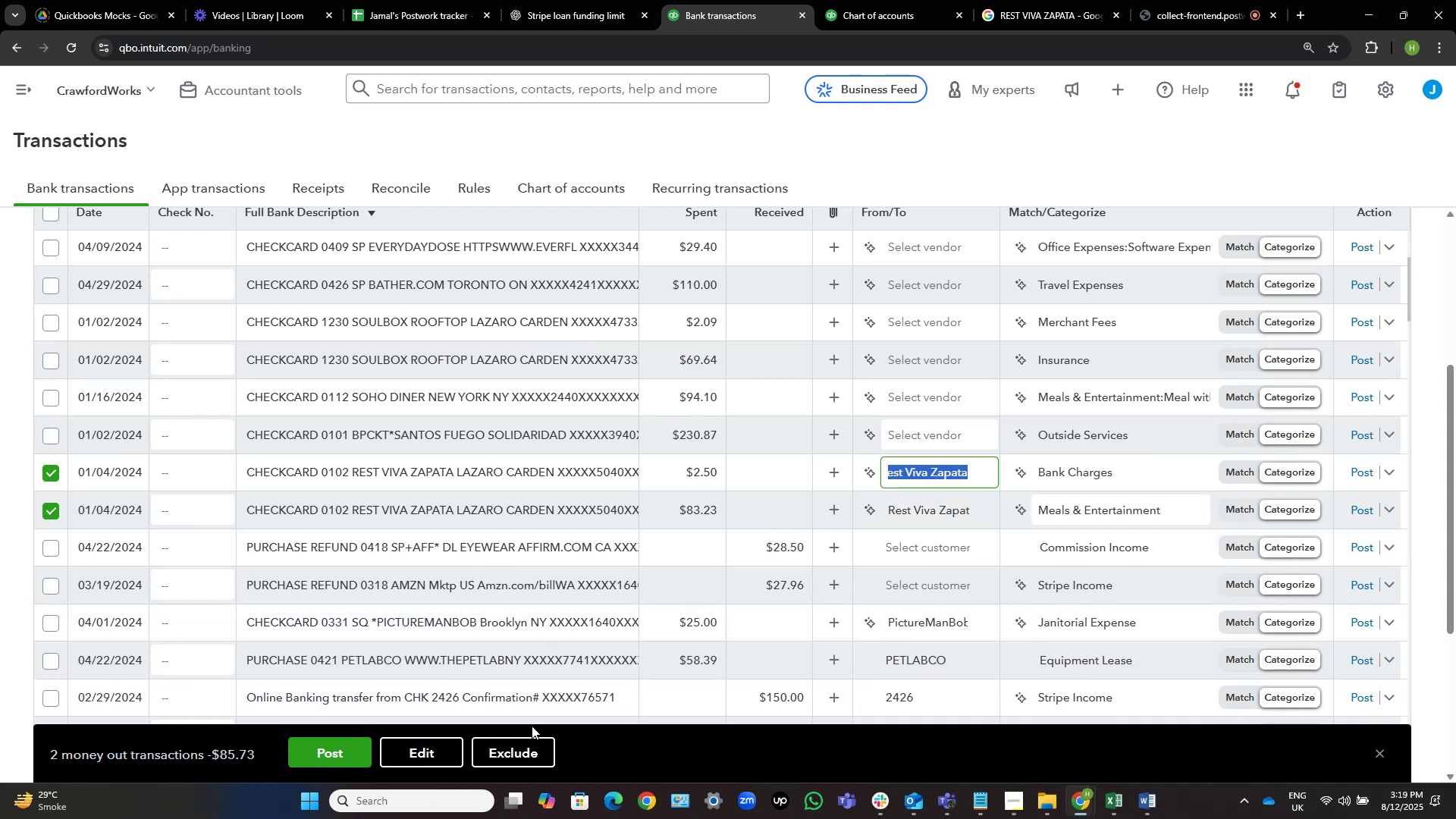 
left_click([435, 752])
 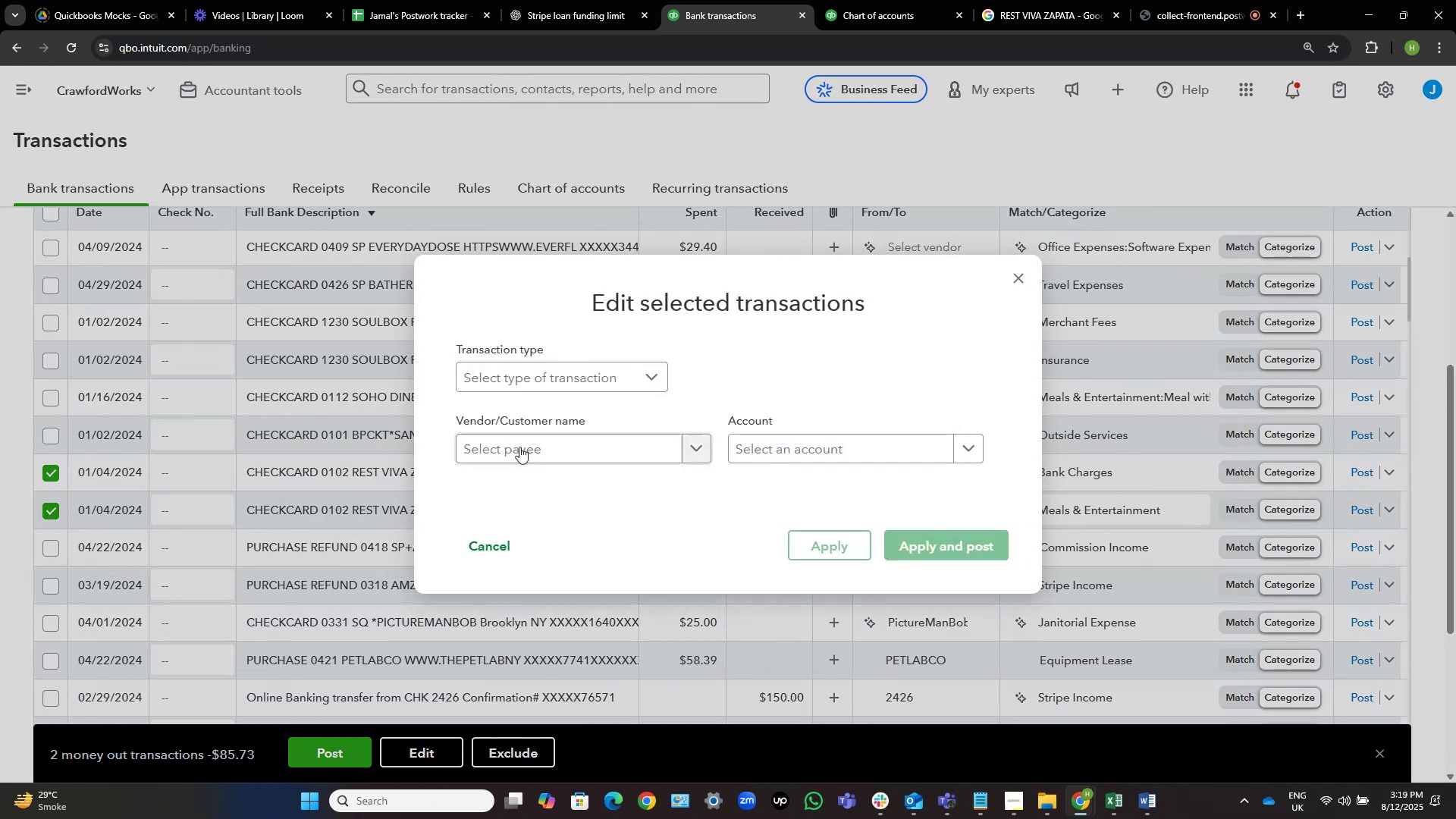 
left_click([522, 442])
 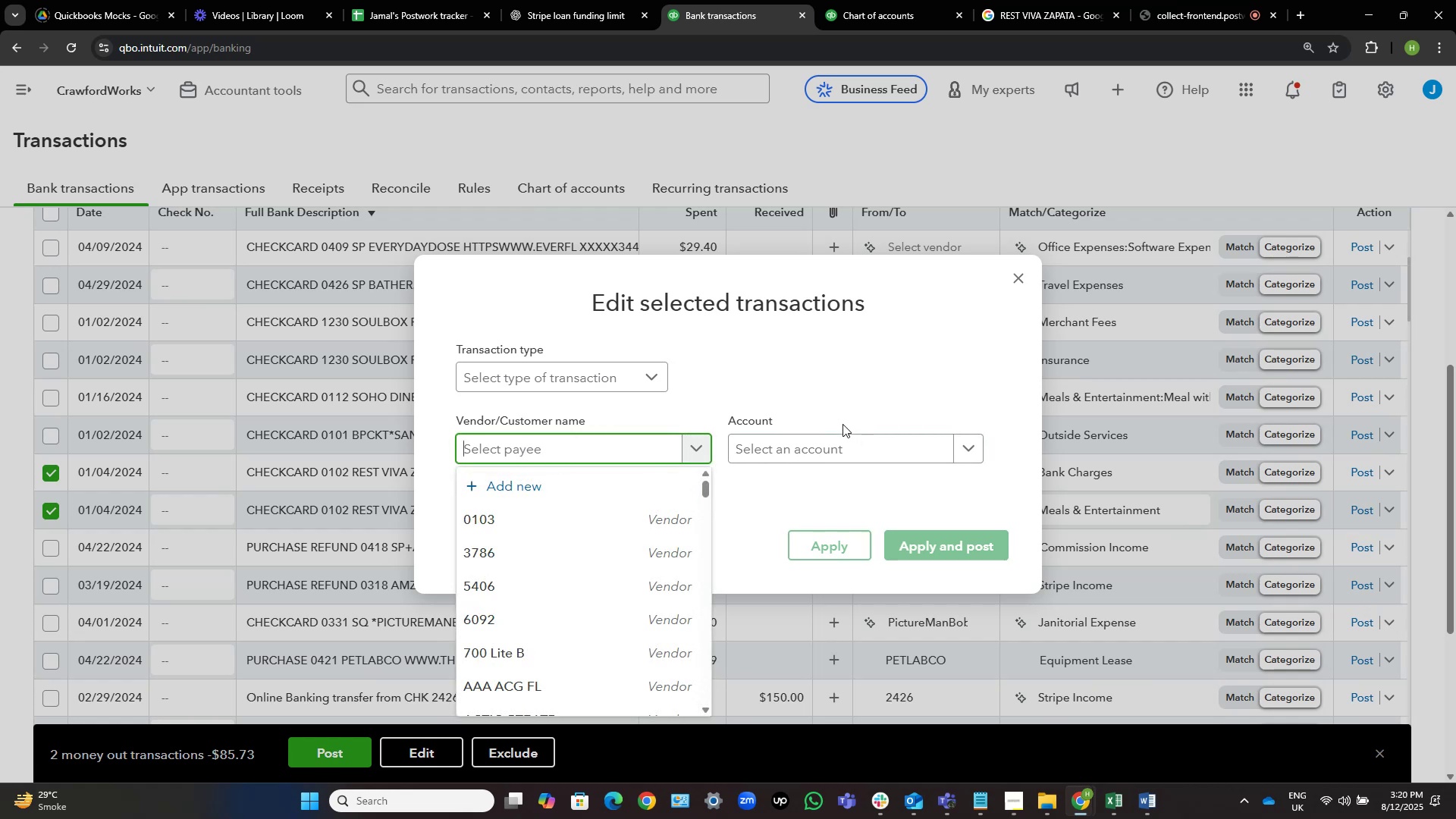 
left_click([848, 443])
 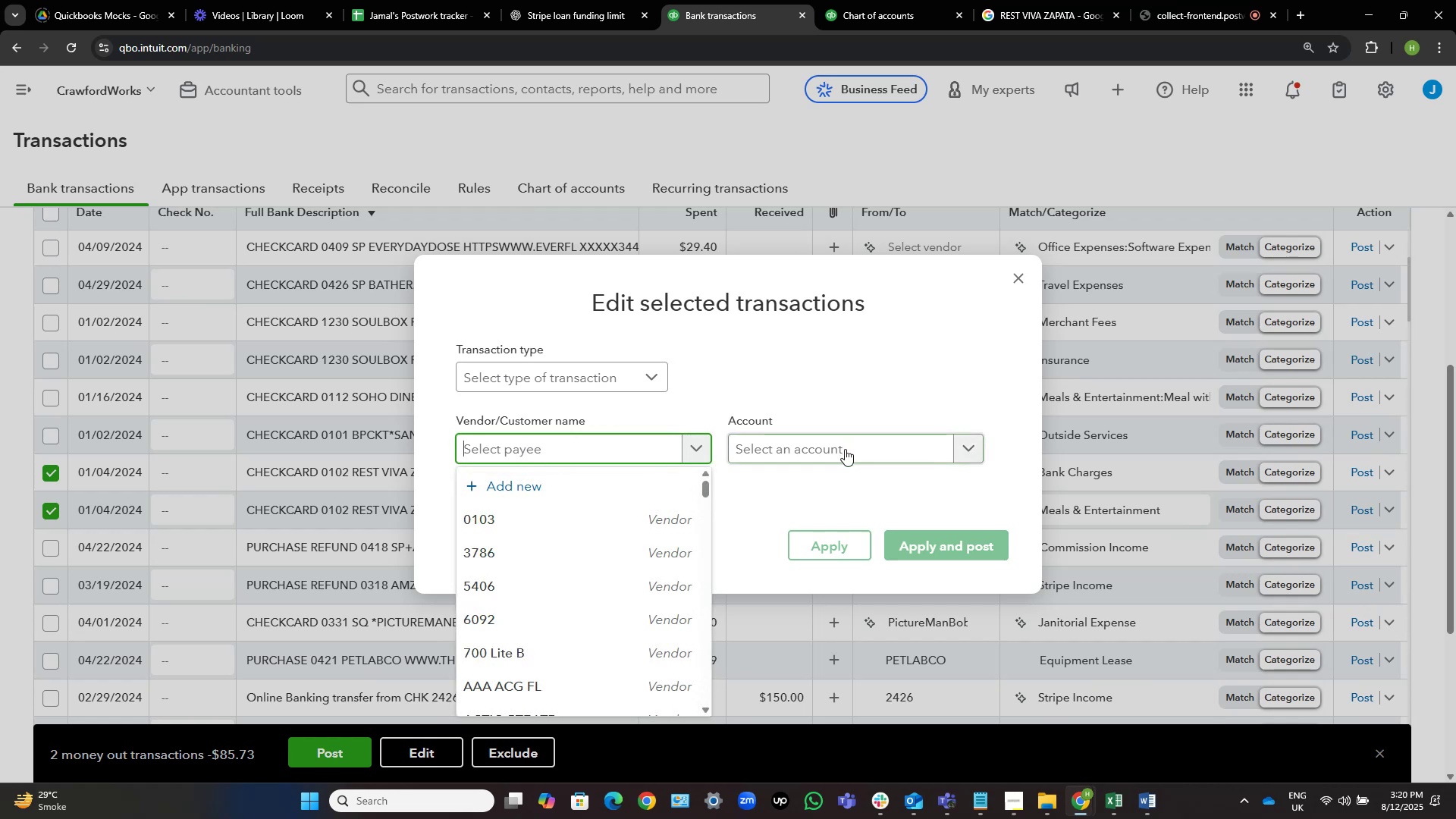 
left_click([852, 453])
 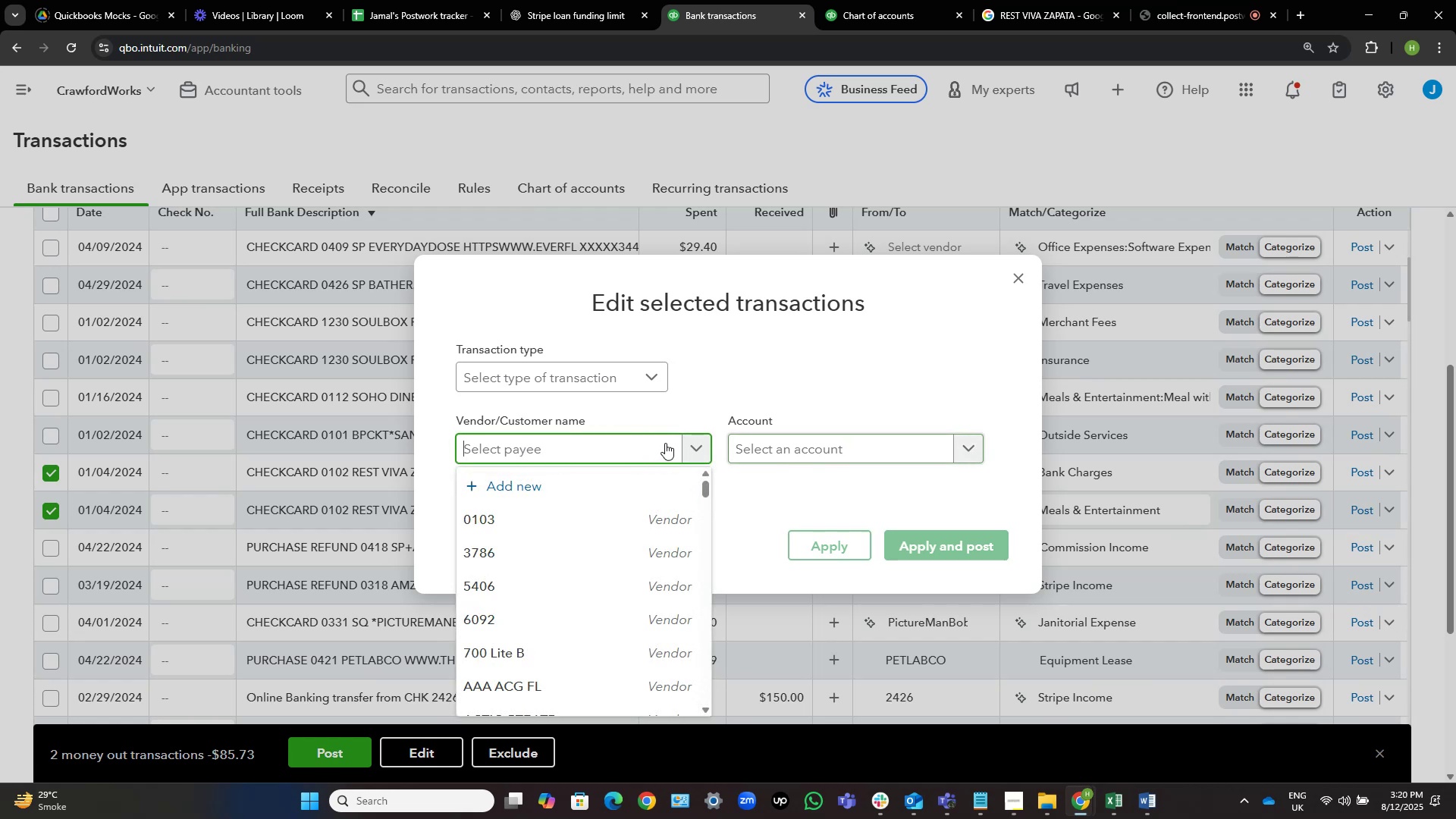 
left_click([698, 448])
 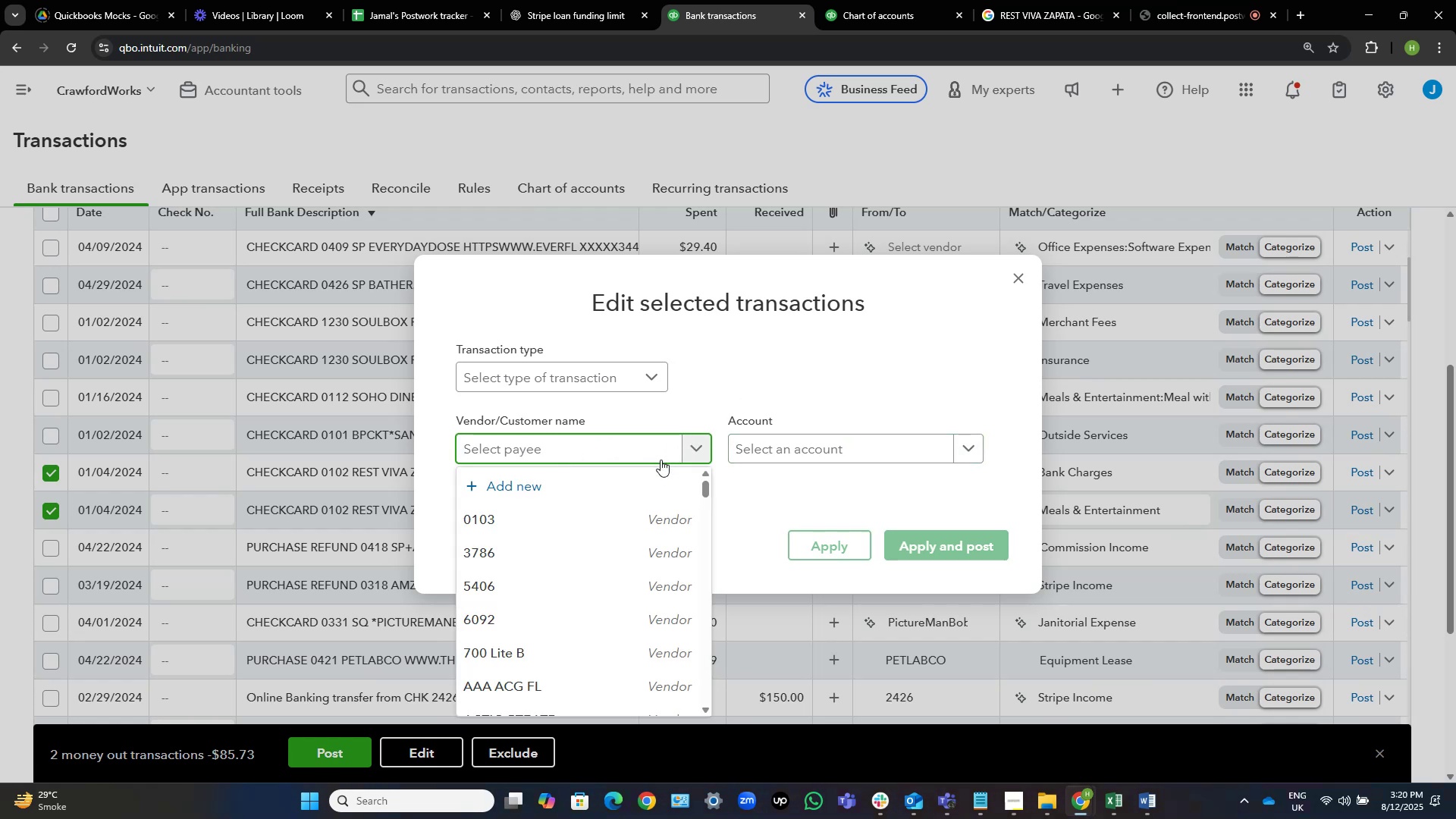 
left_click([699, 444])
 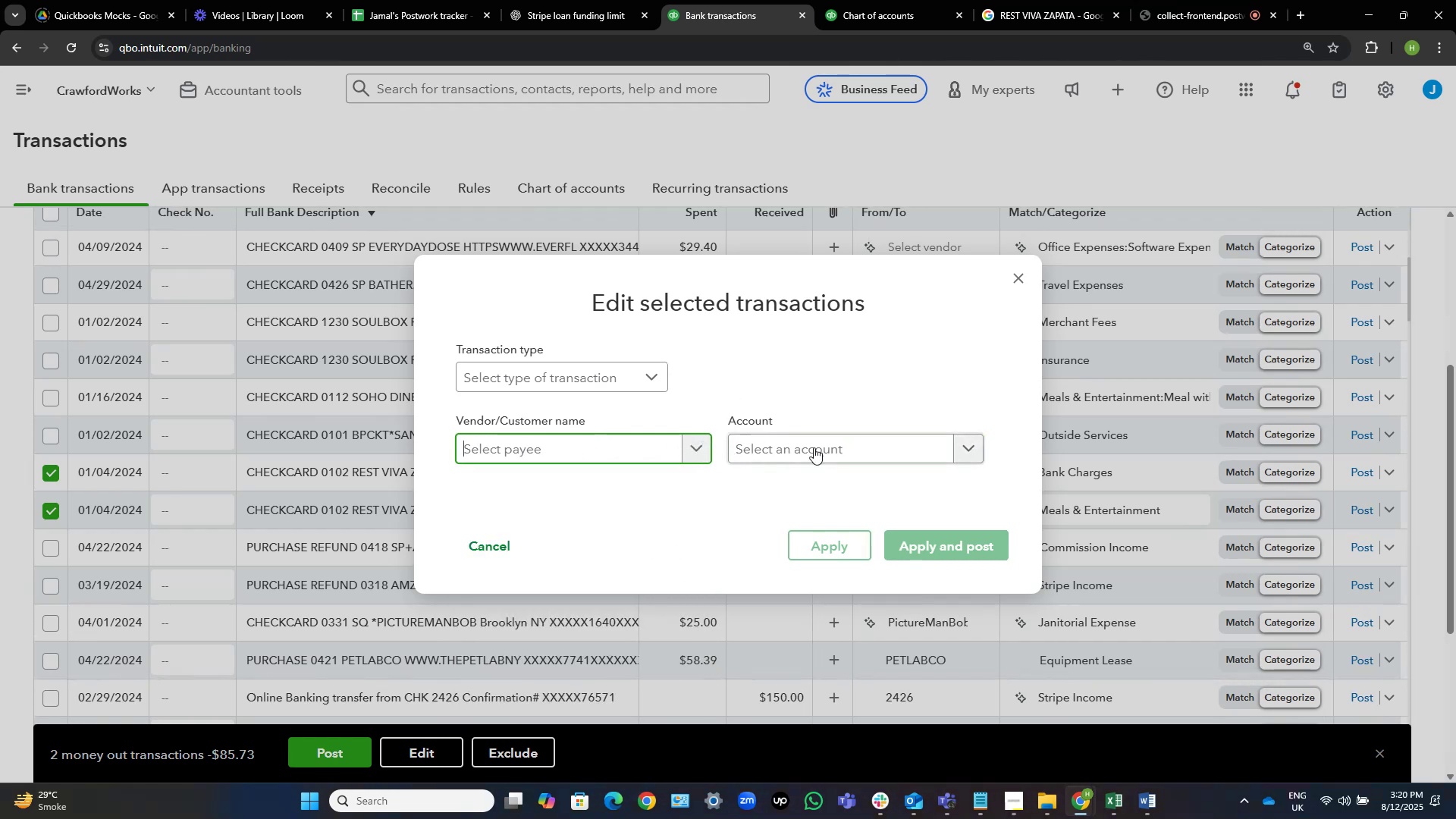 
left_click([821, 446])
 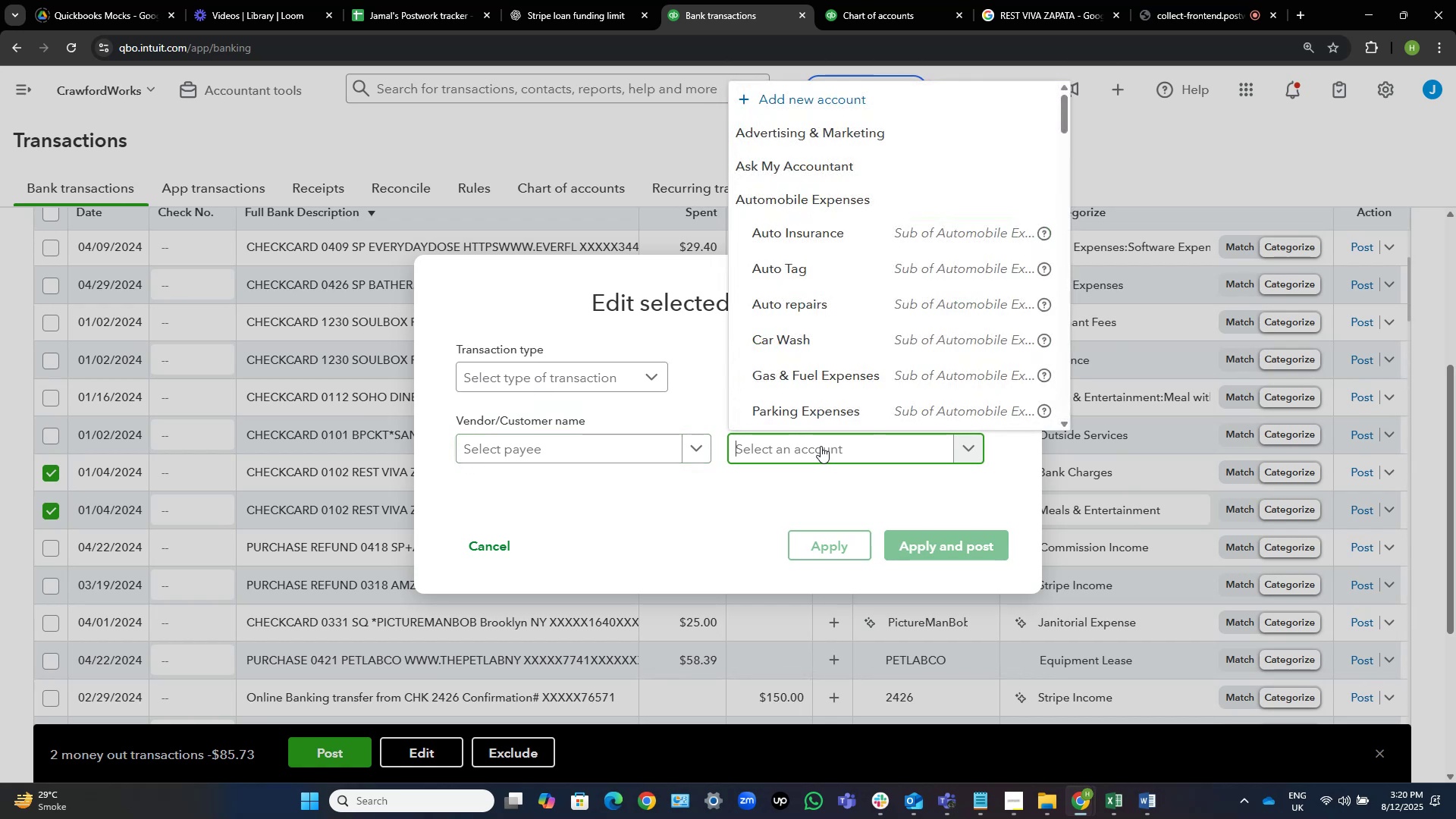 
type(meals with )
 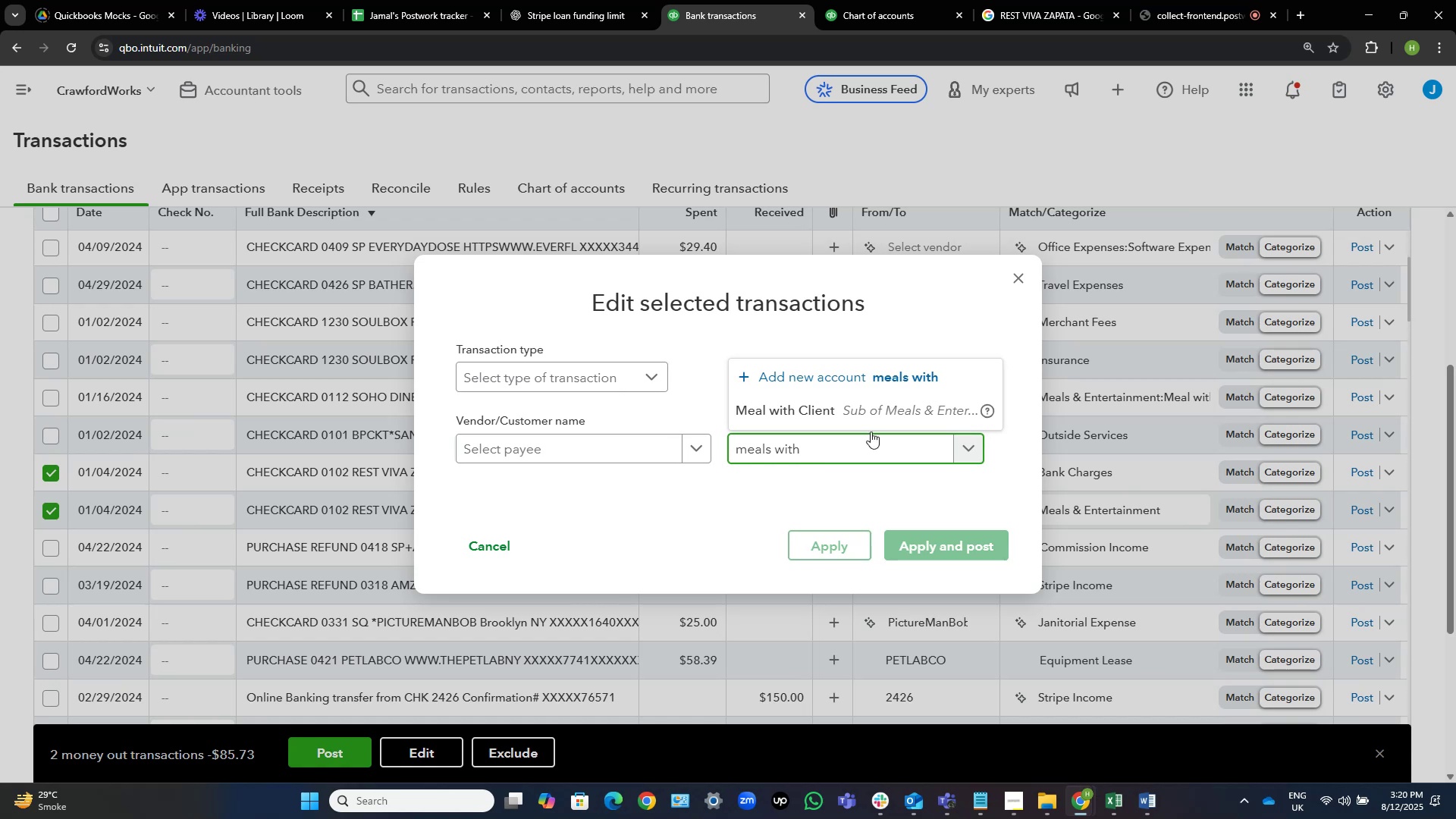 
wait(7.05)
 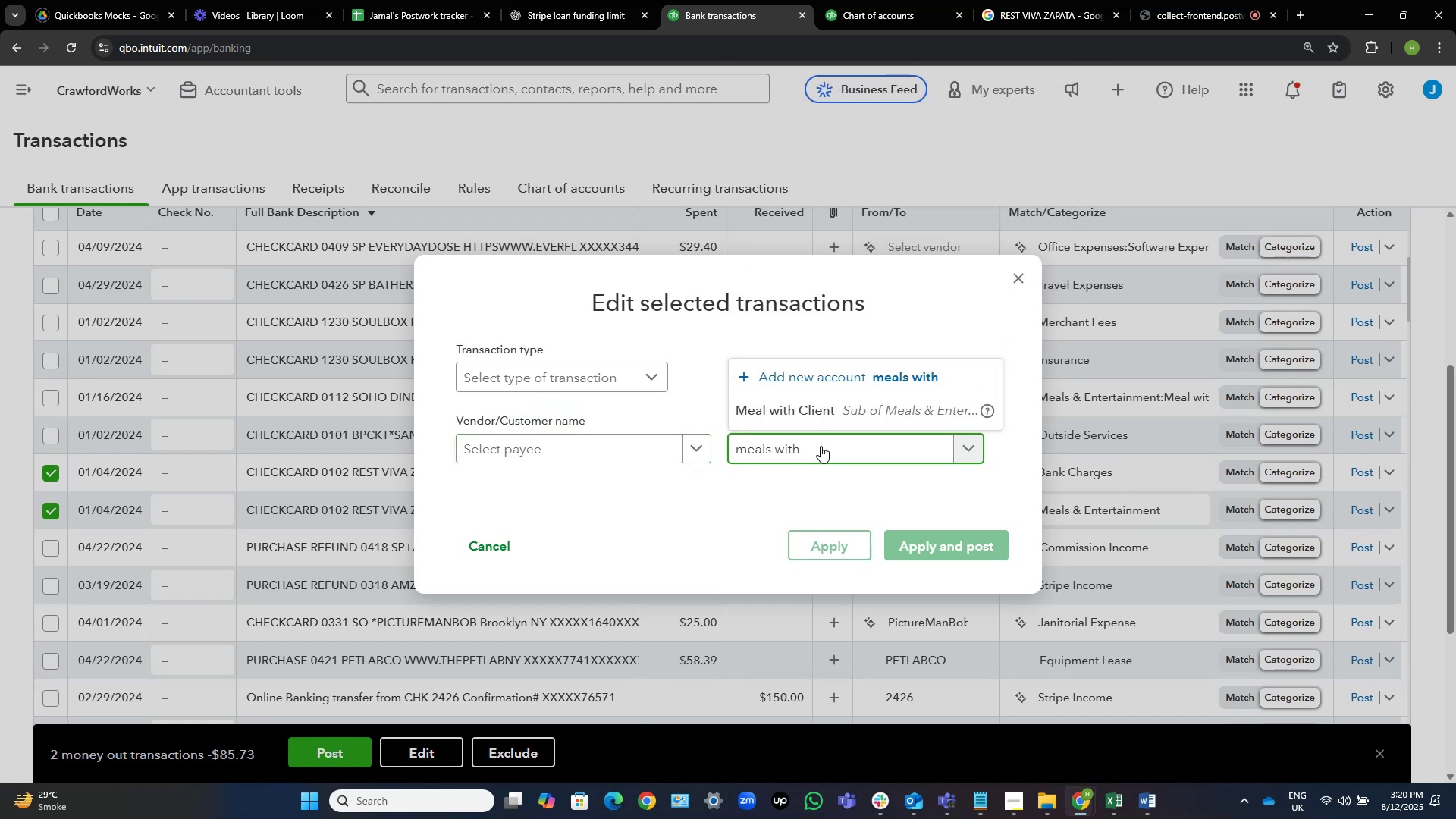 
left_click([808, 403])
 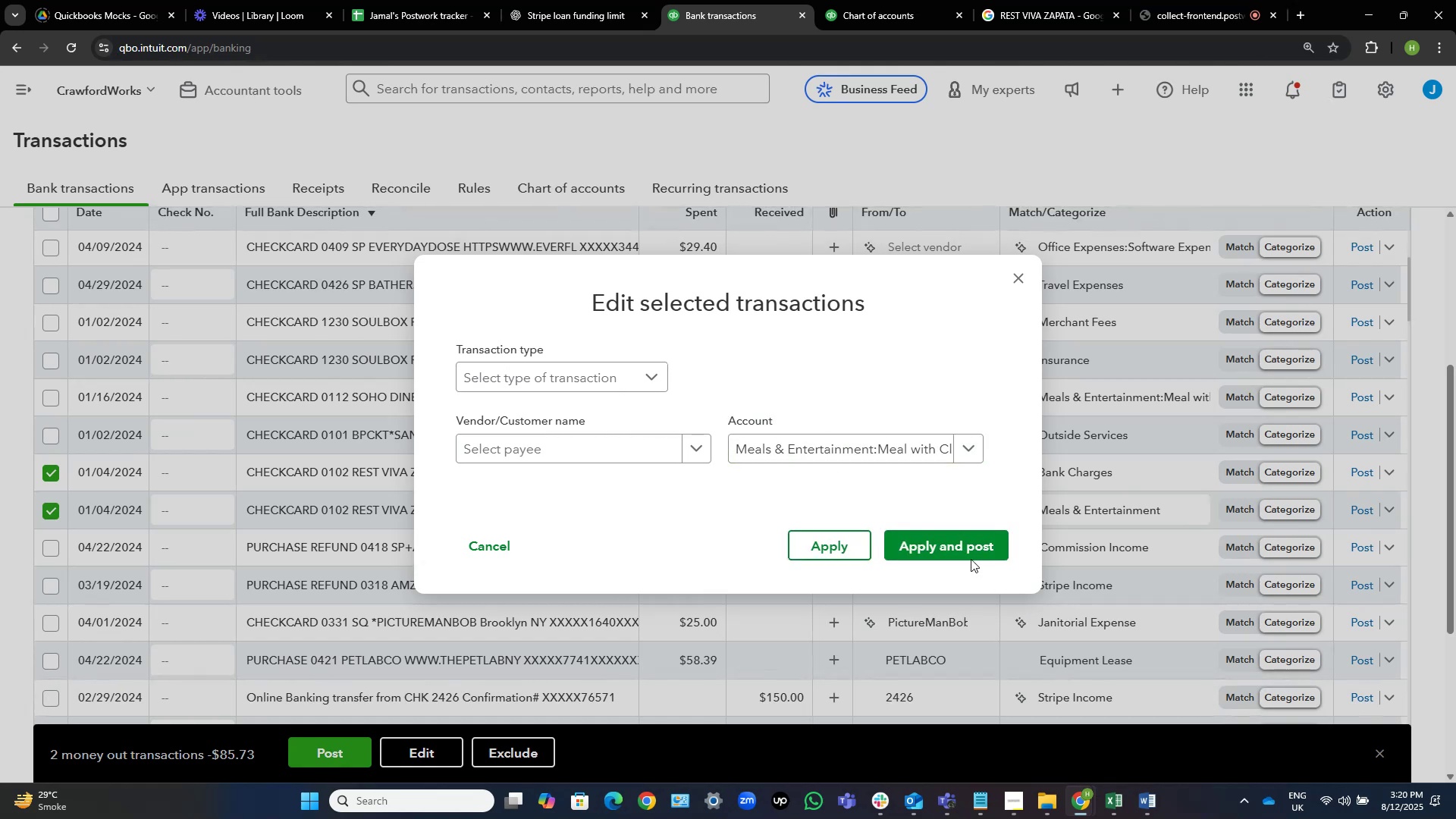 
left_click([962, 544])
 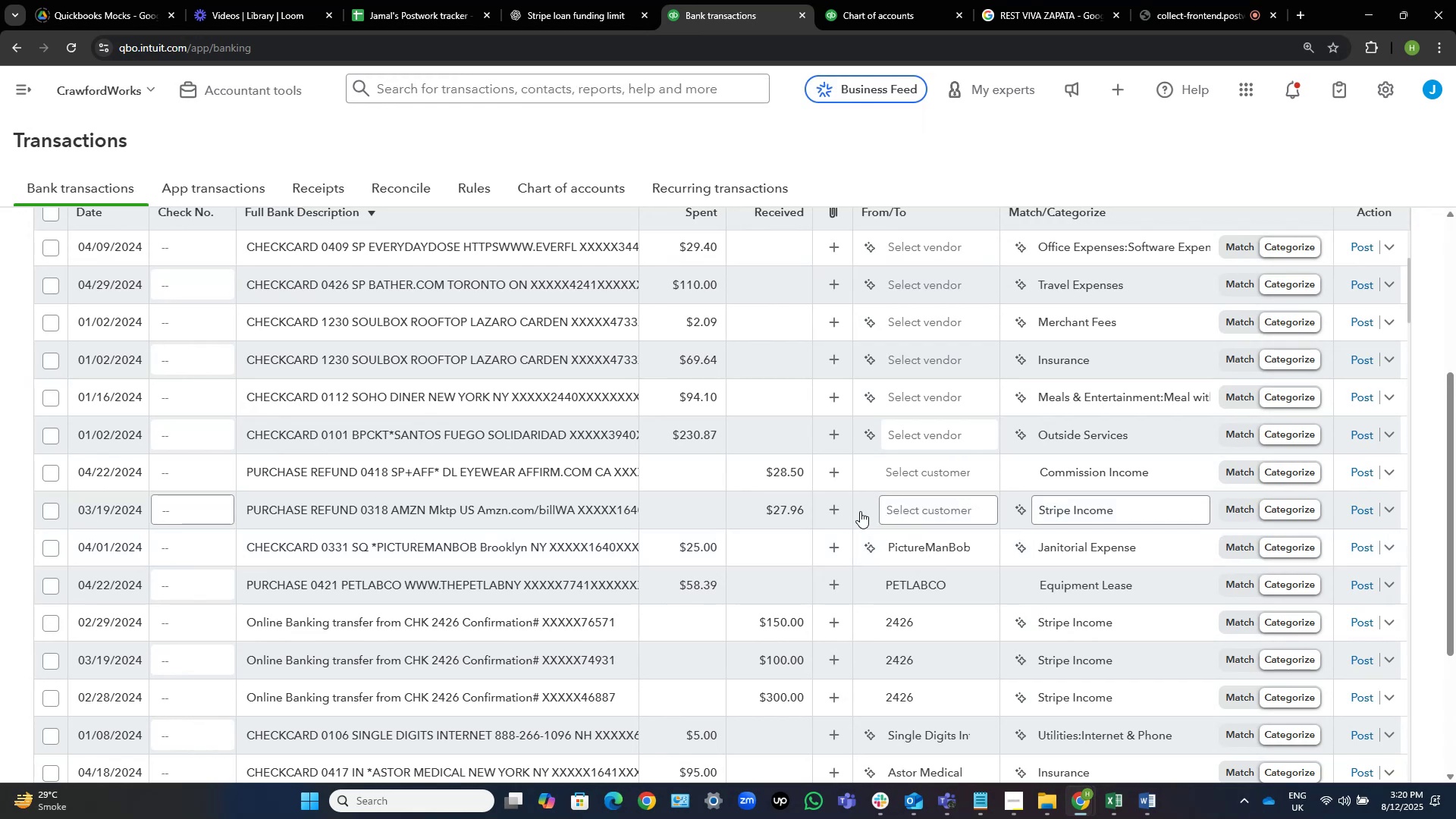 
wait(13.05)
 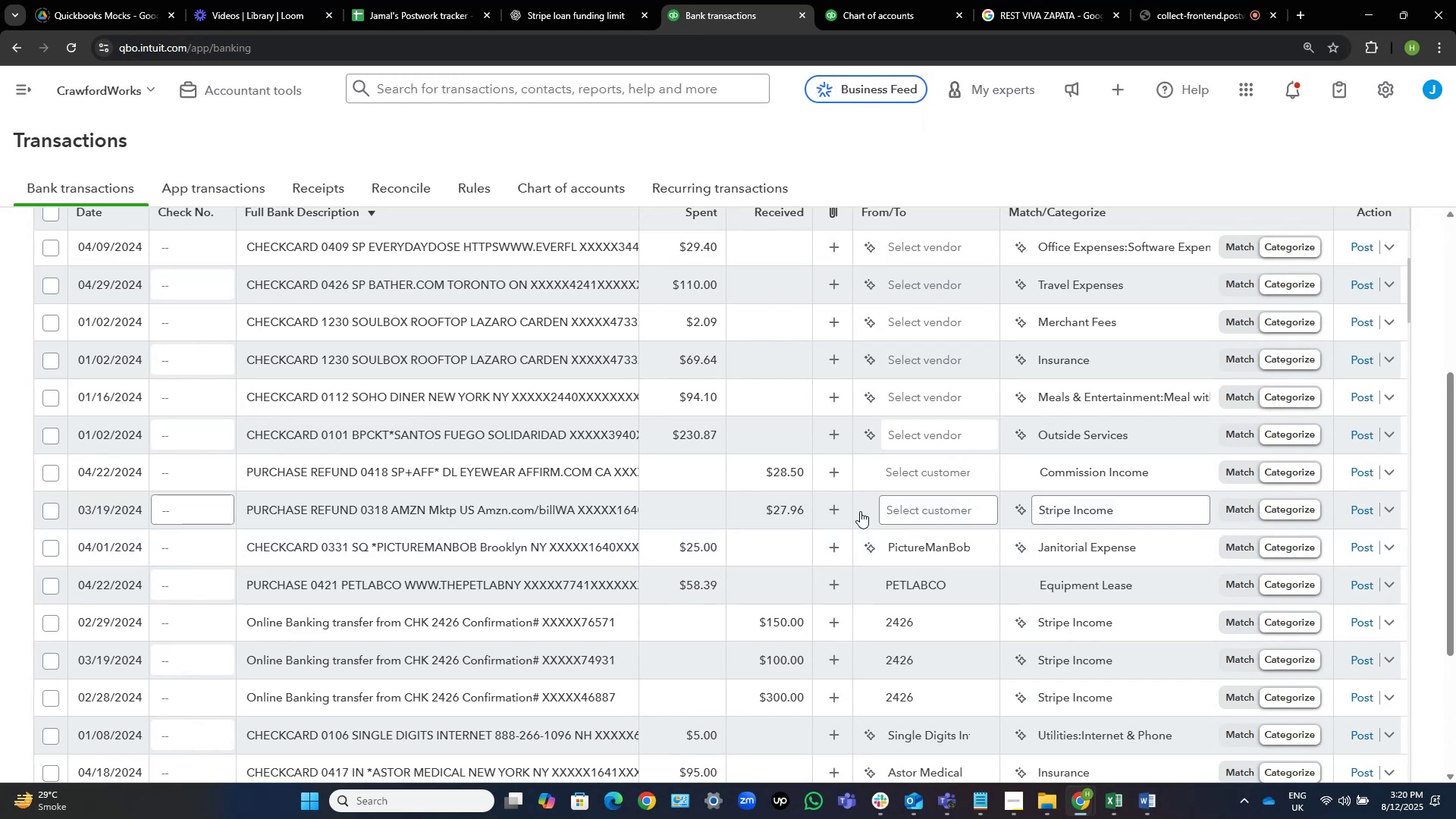 
left_click([488, 422])
 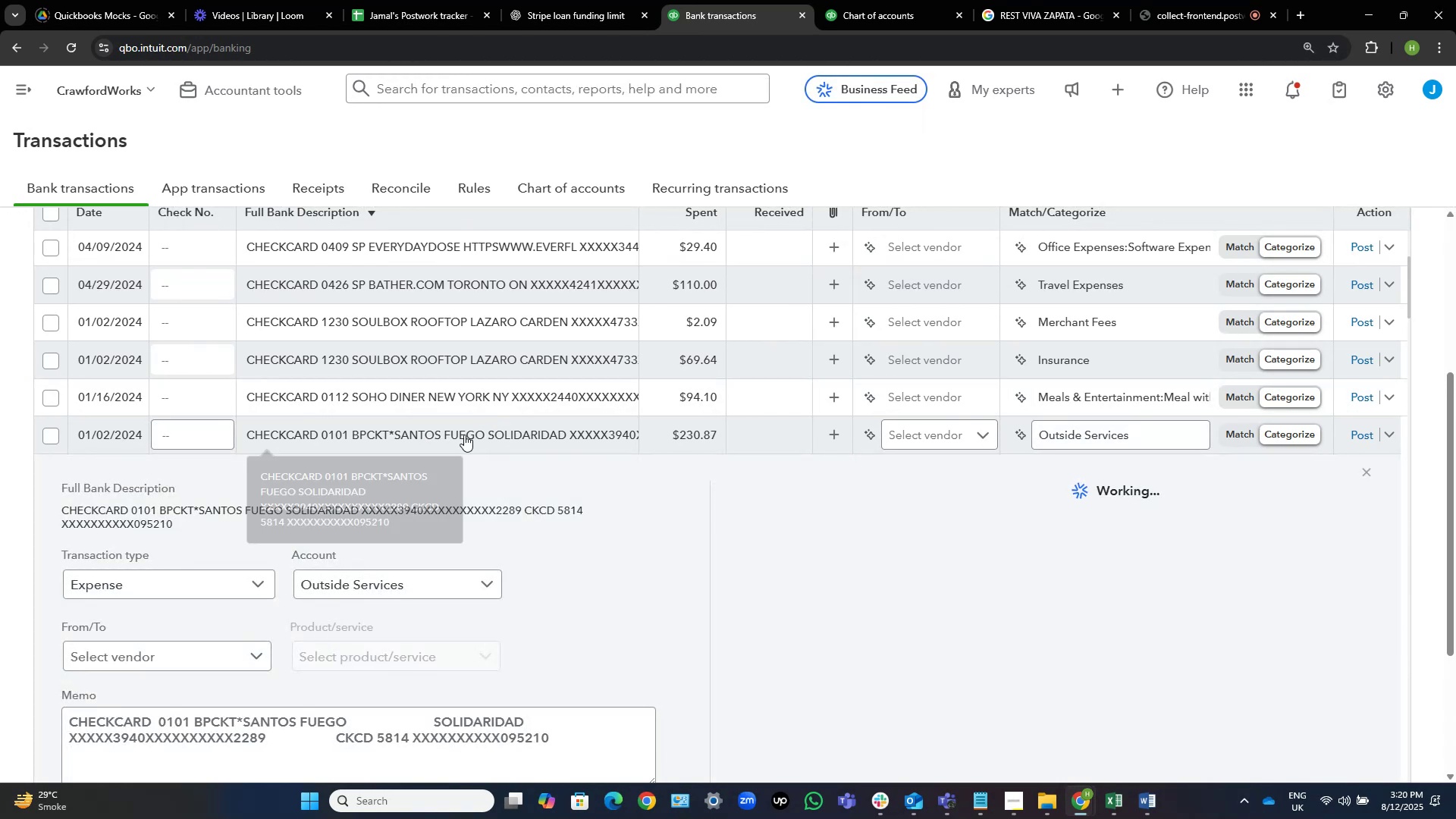 
scroll: coordinate [462, 431], scroll_direction: down, amount: 2.0
 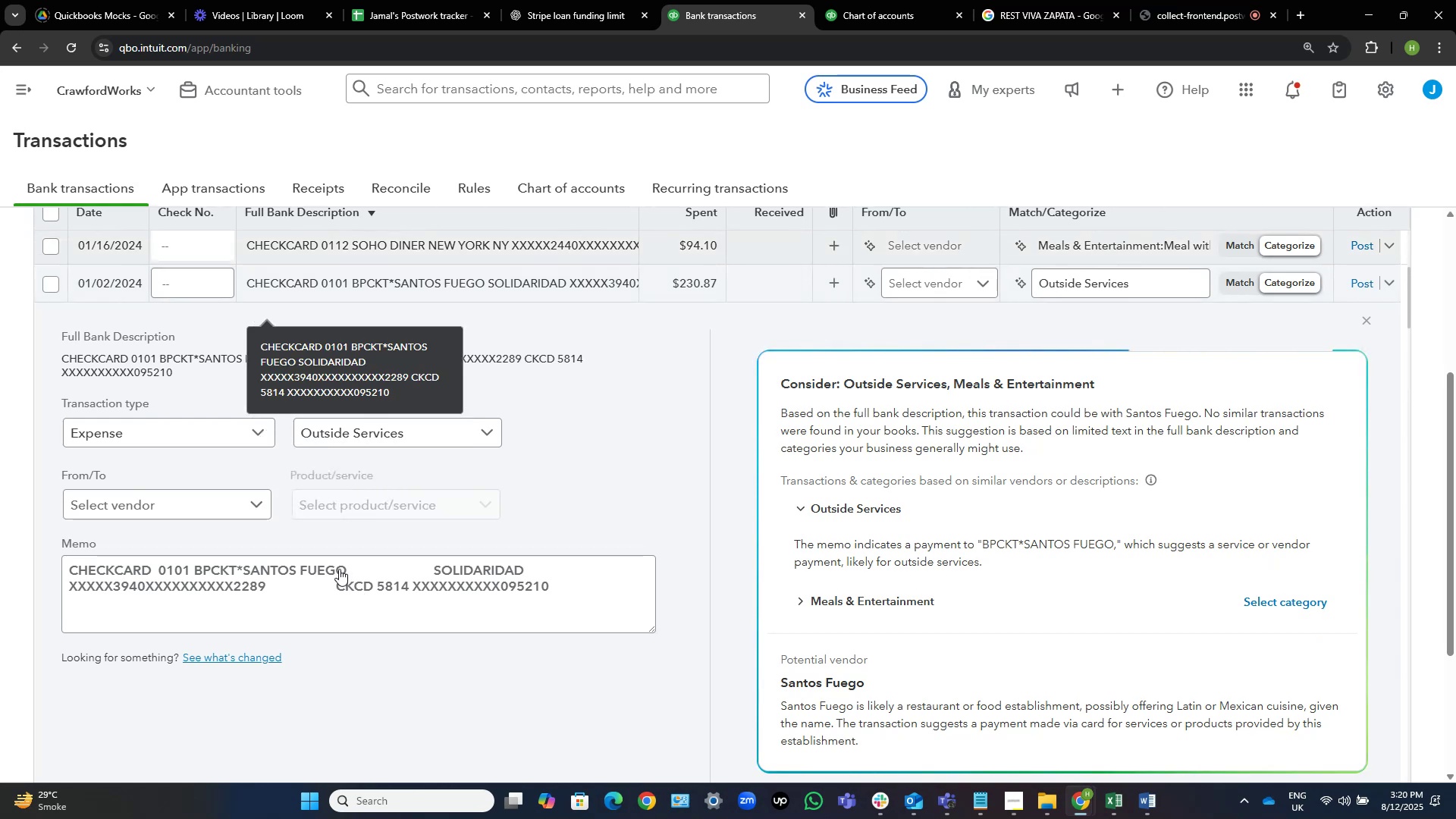 
left_click_drag(start_coordinate=[345, 568], to_coordinate=[270, 570])
 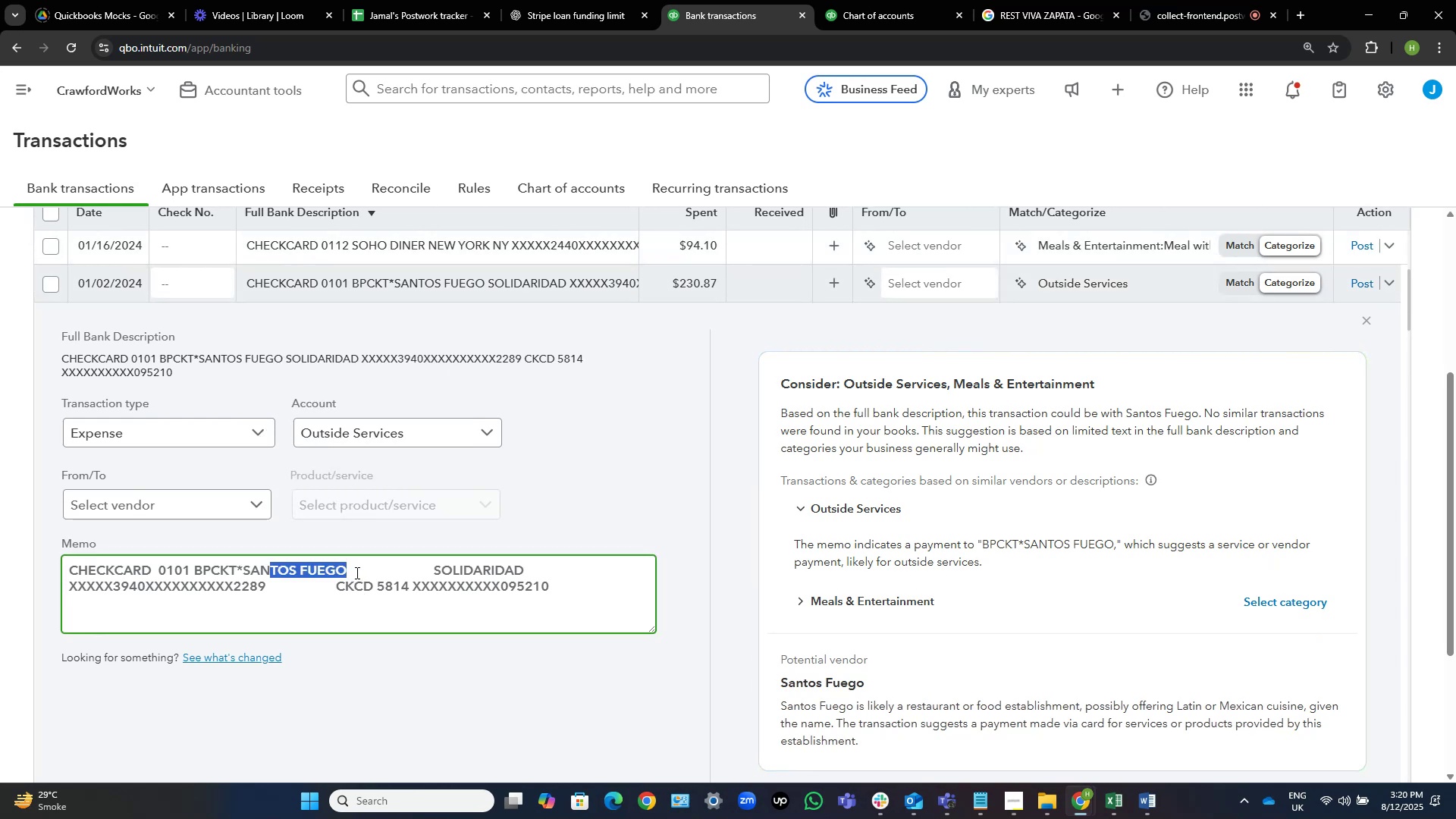 
key(Shift+ArrowLeft)
 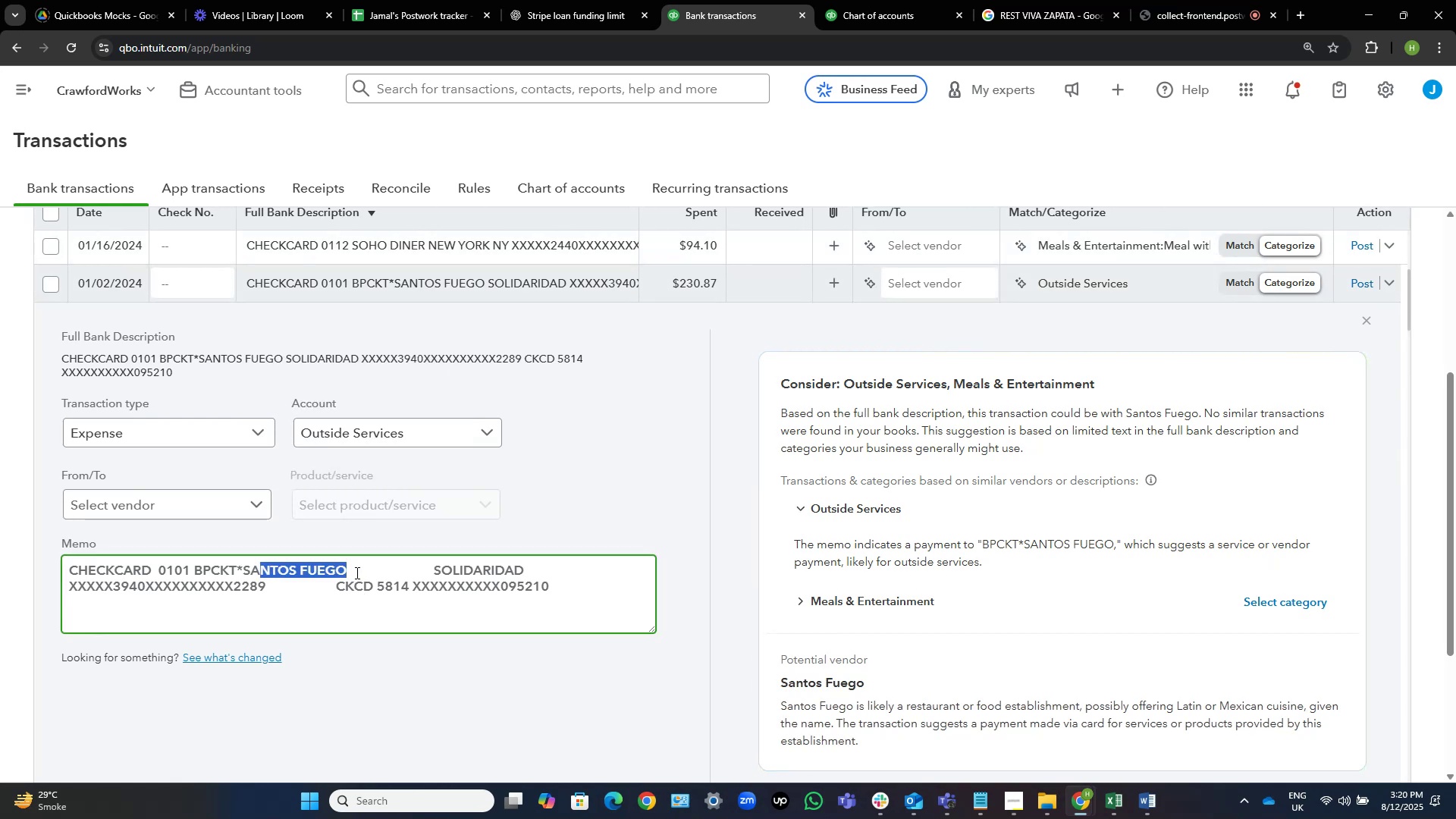 
key(Shift+ArrowLeft)
 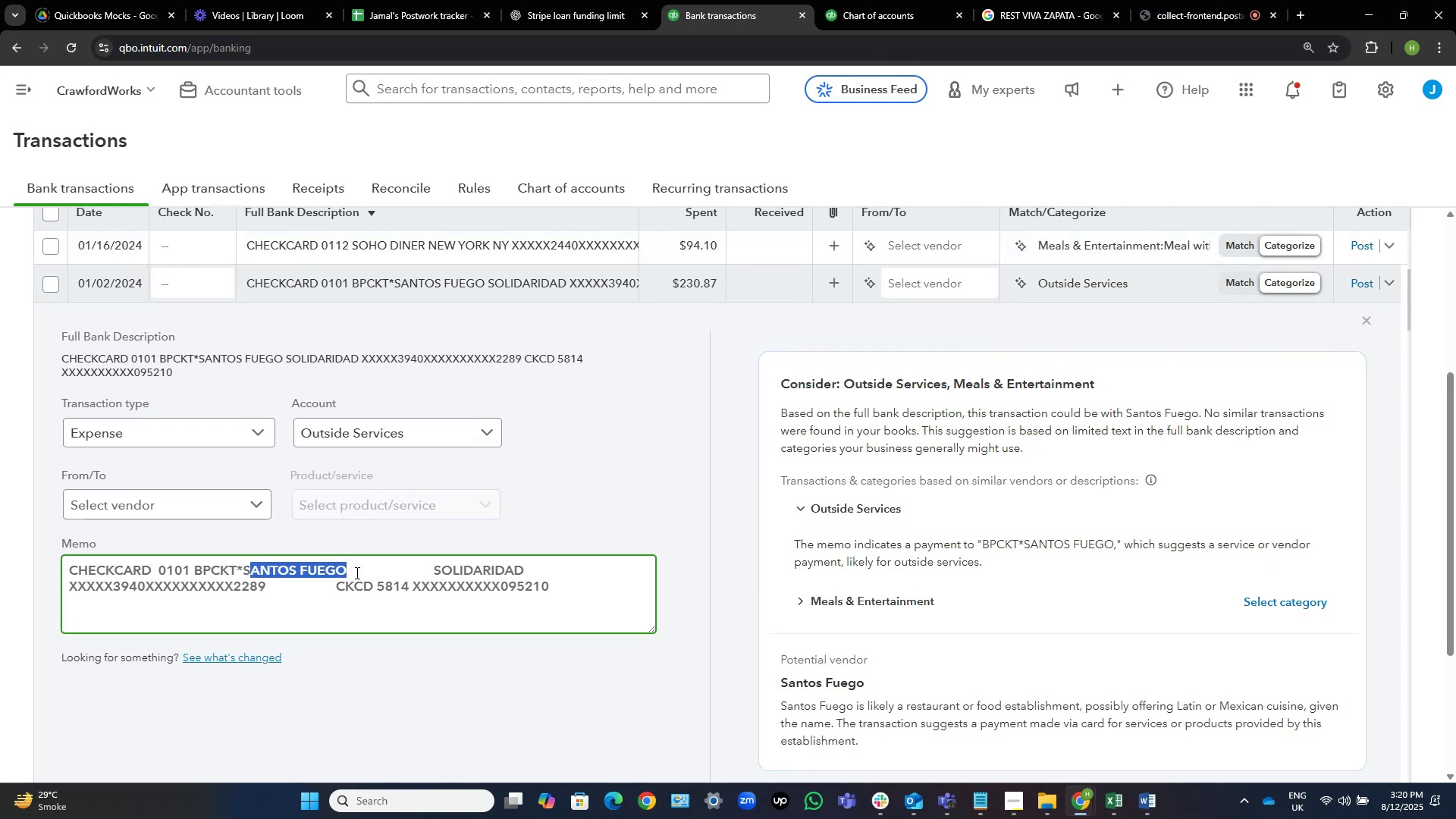 
key(Shift+ArrowLeft)
 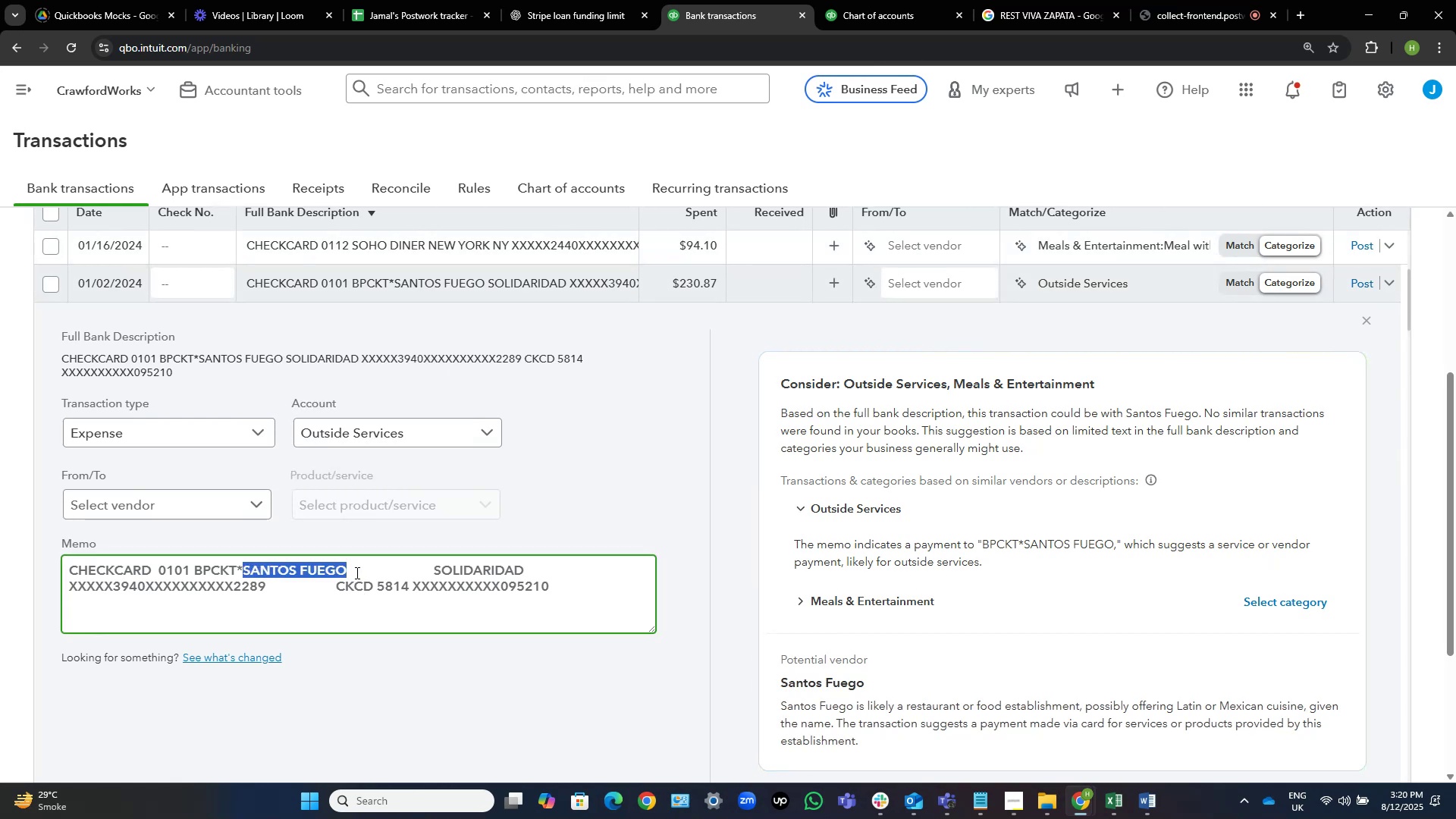 
key(Control+C)
 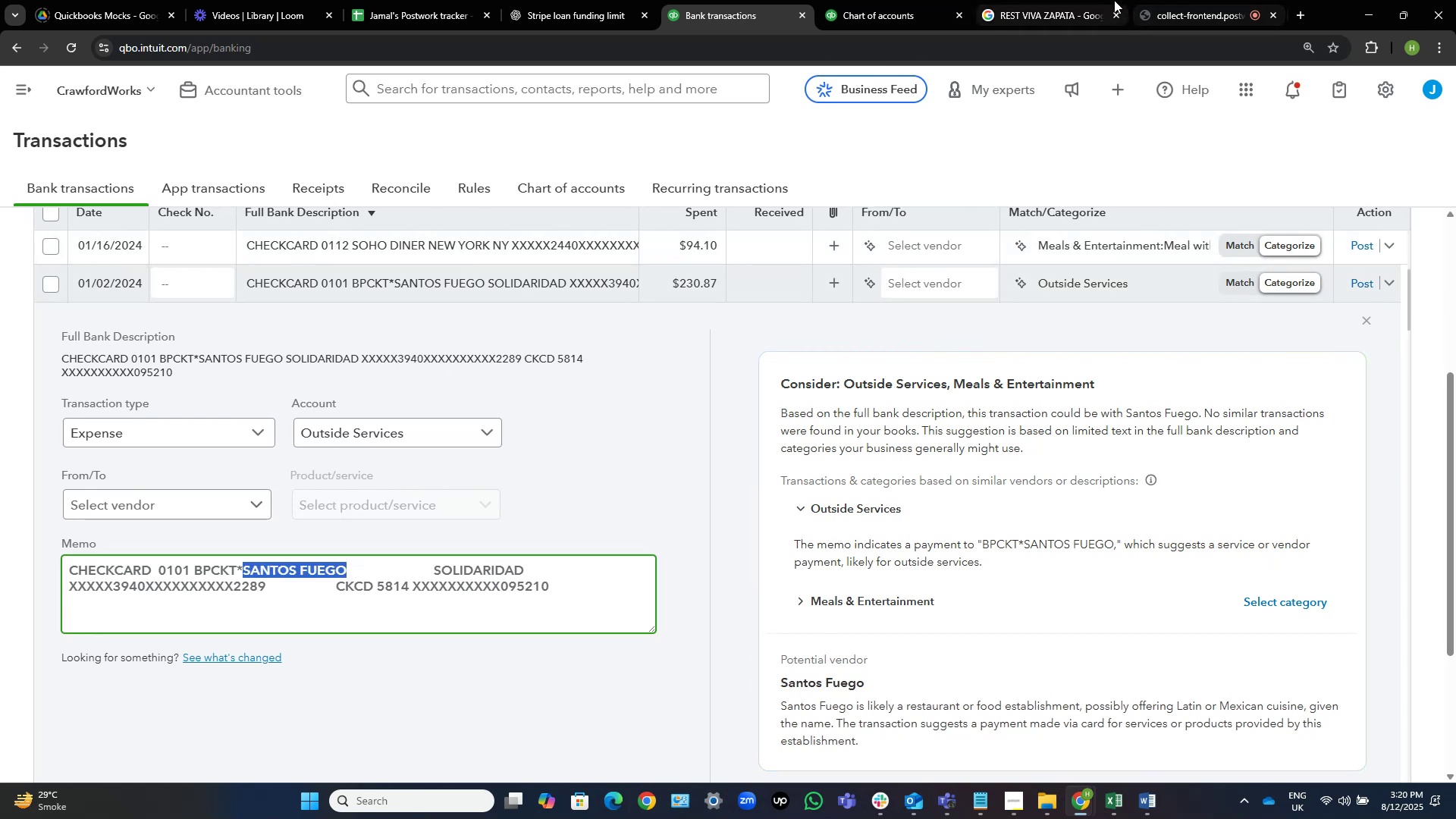 
left_click([1053, 0])
 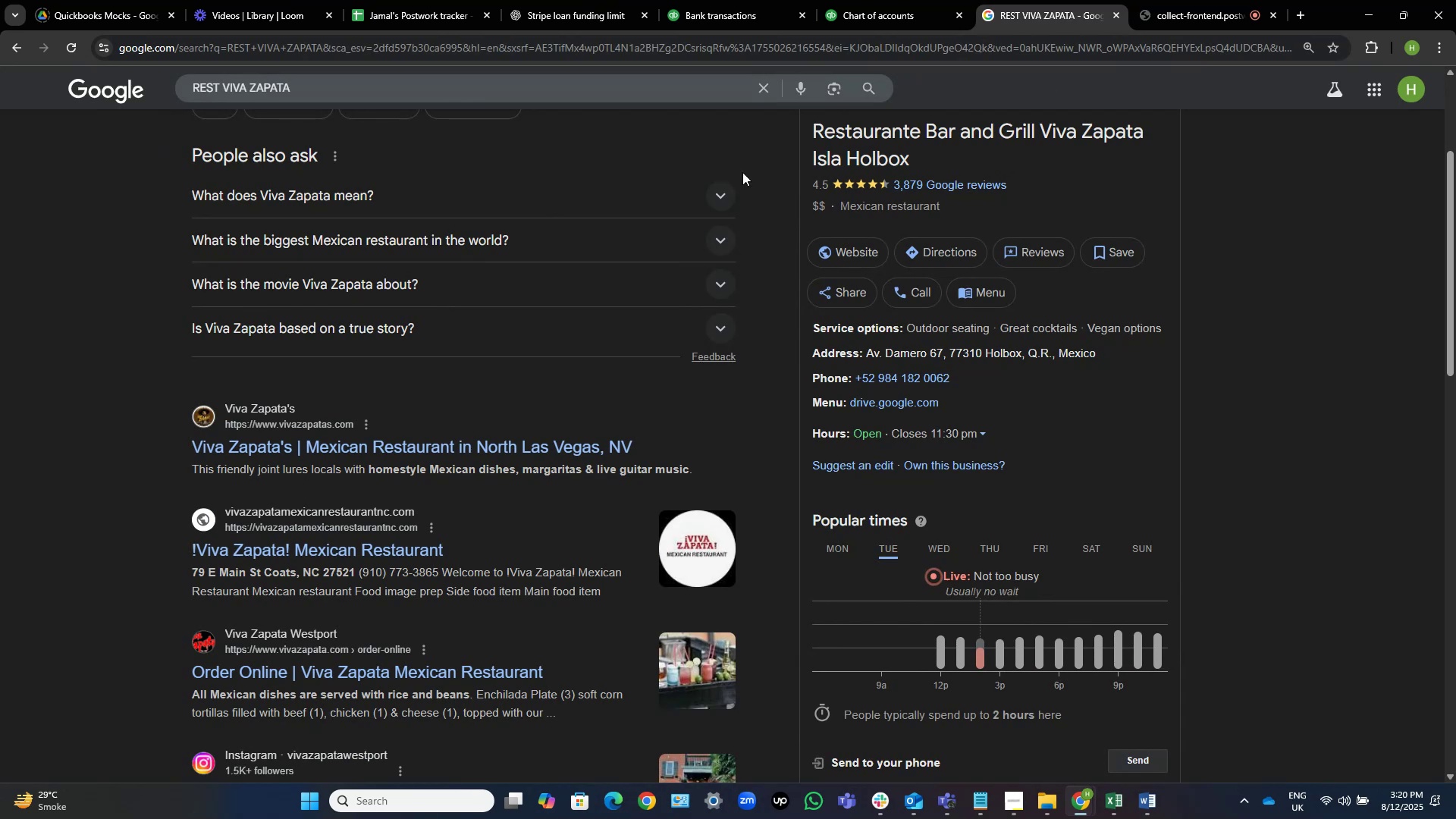 
scroll: coordinate [625, 278], scroll_direction: up, amount: 3.0
 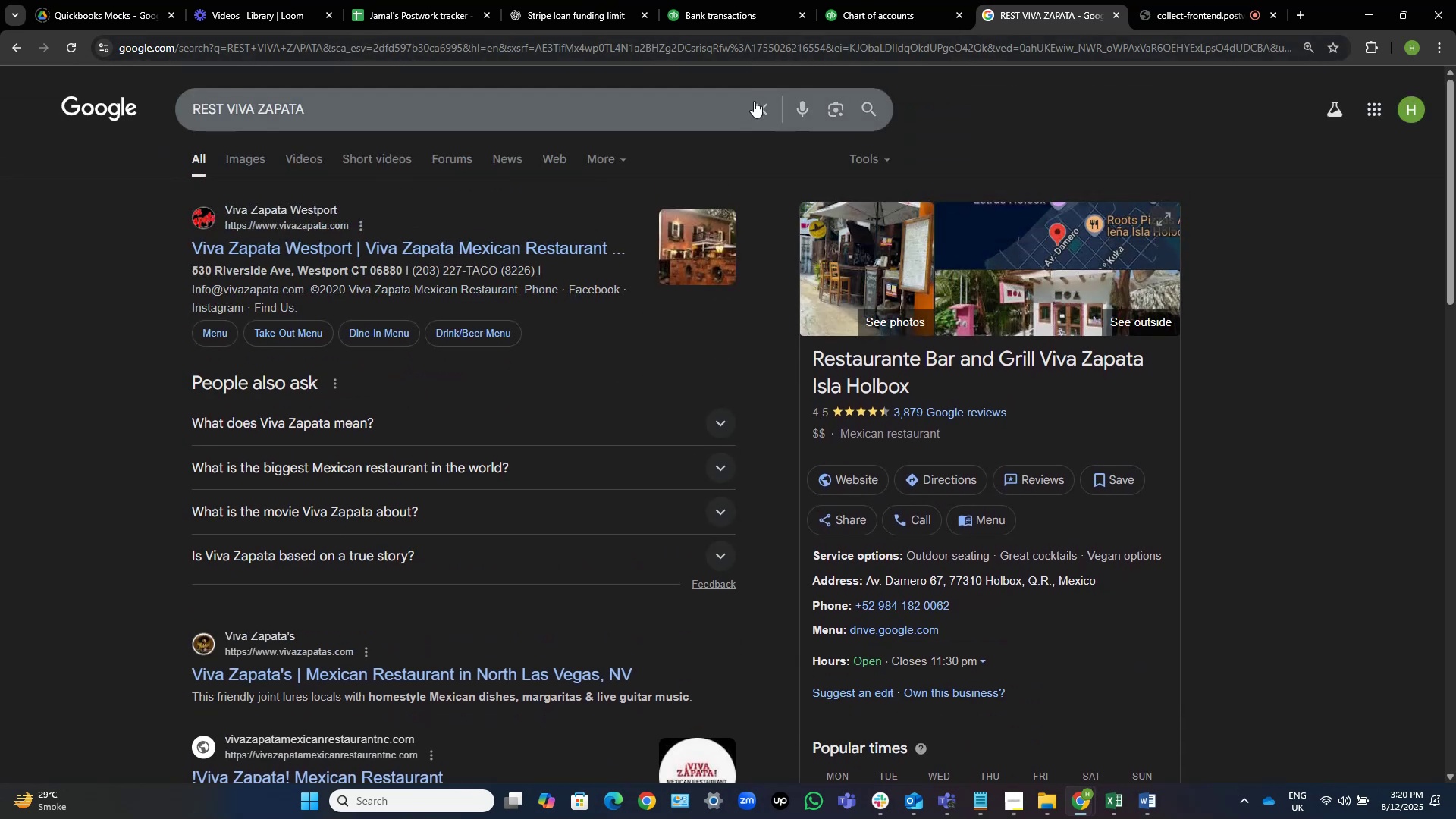 
left_click([758, 108])
 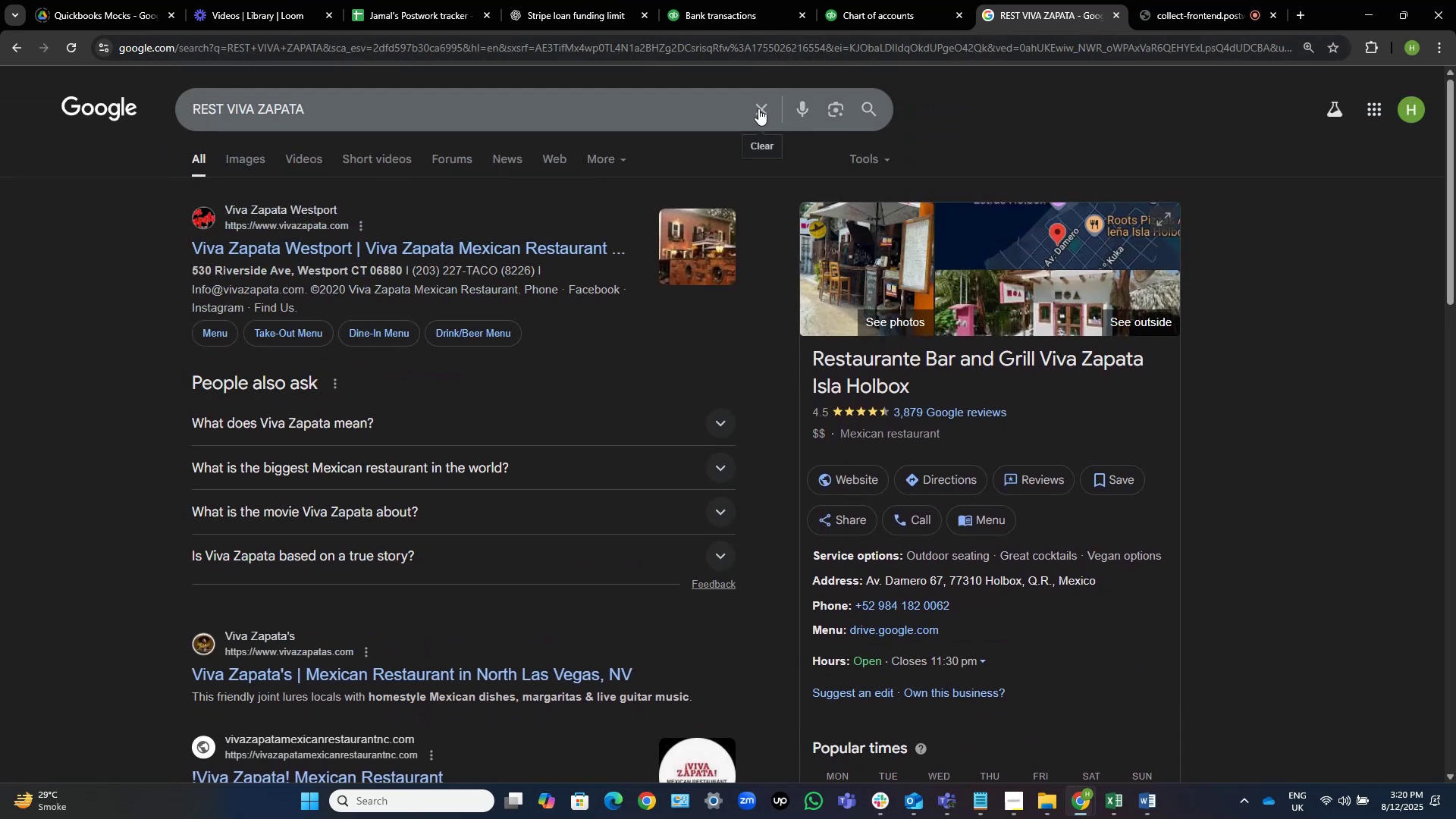 
key(Control+V)
 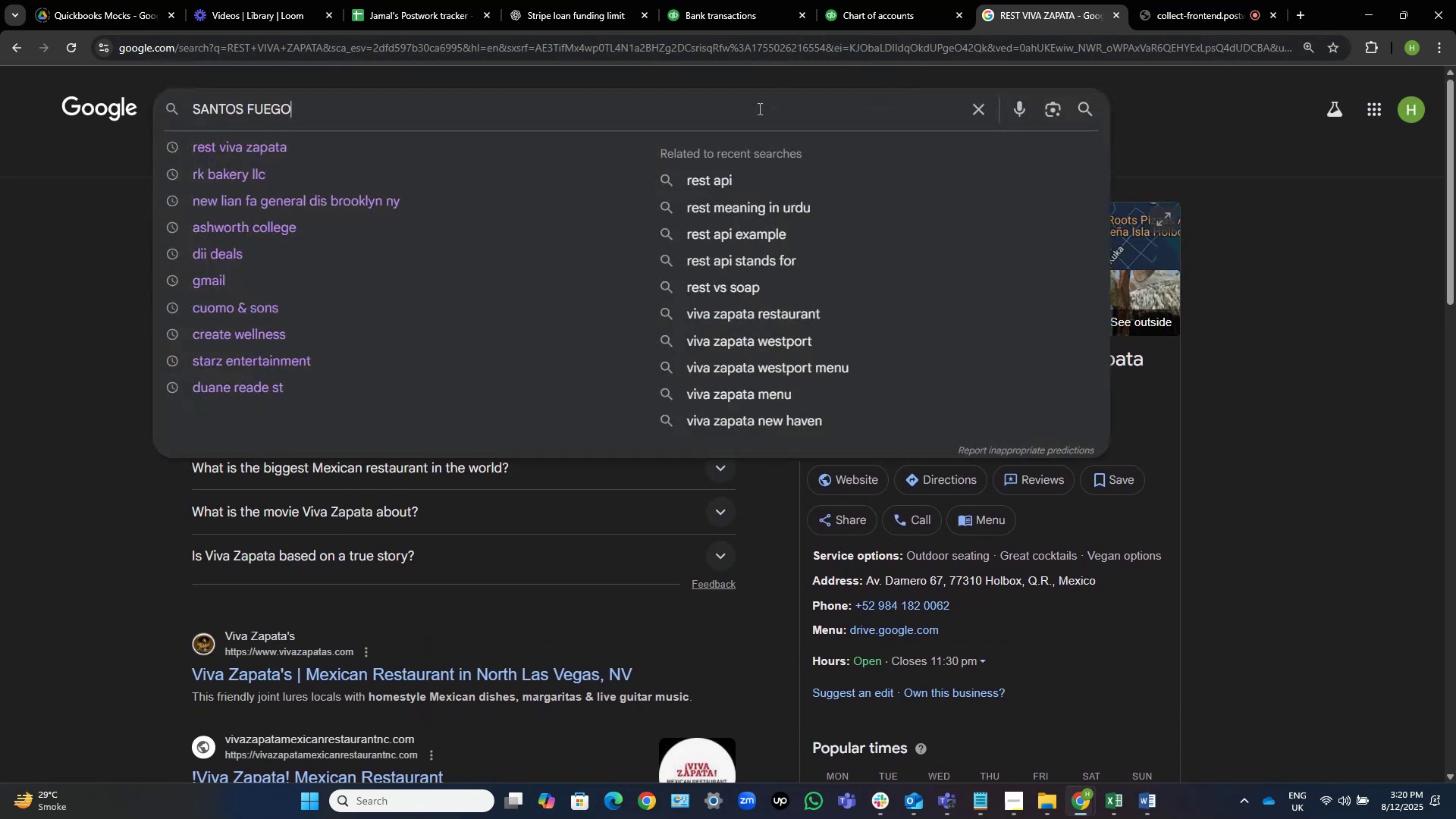 
key(NumpadEnter)
 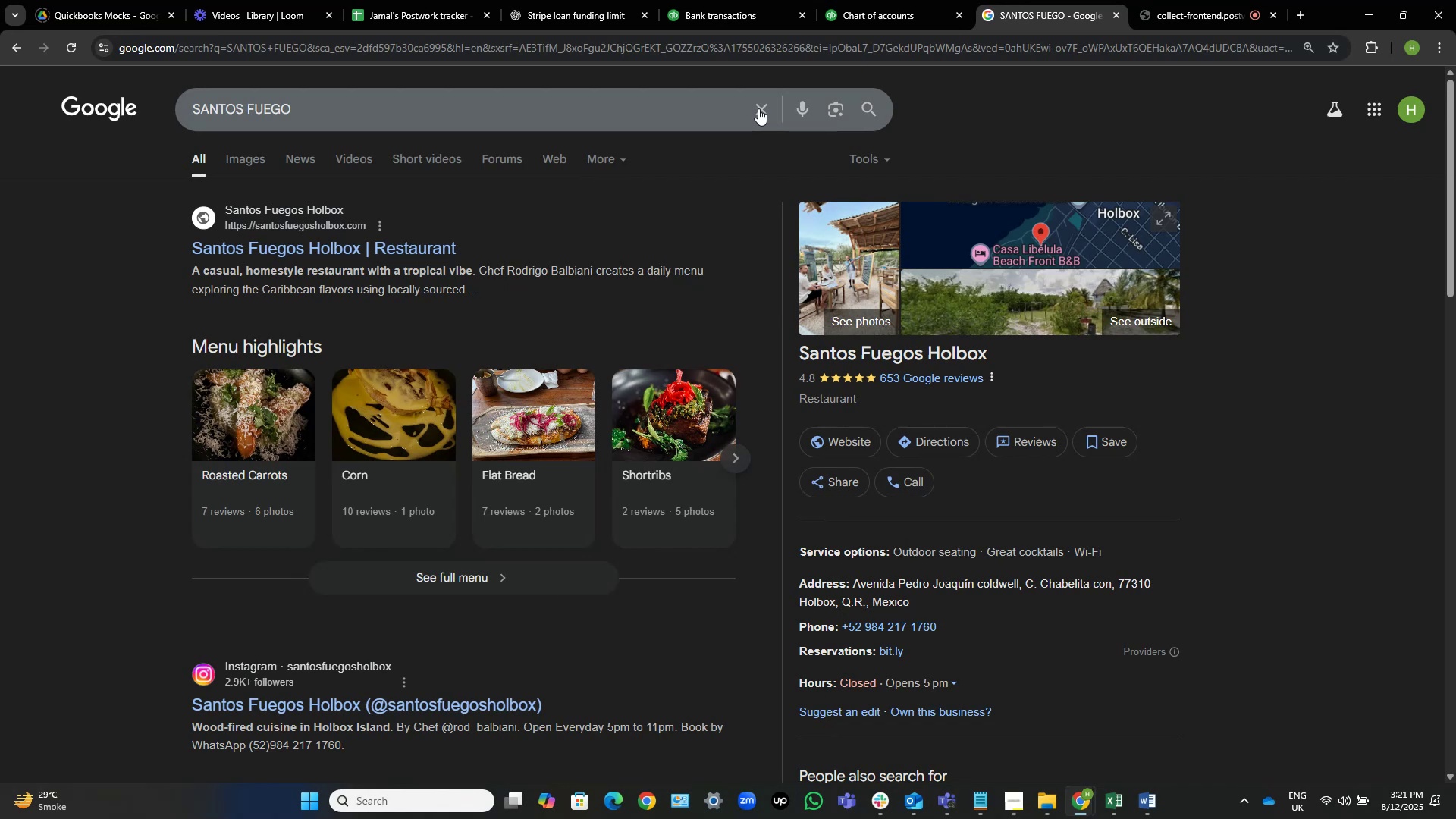 
wait(28.03)
 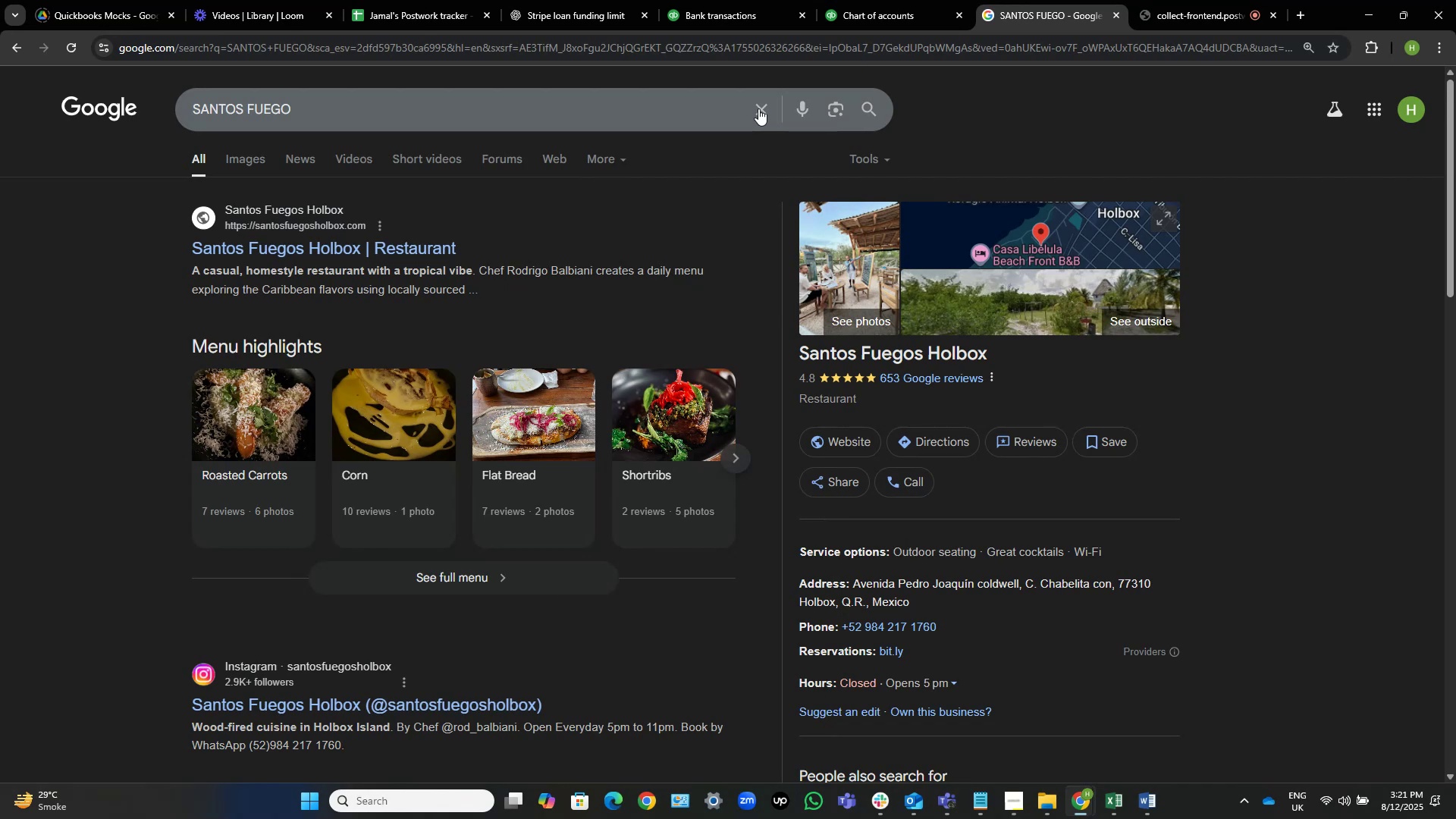 
scroll: coordinate [579, 215], scroll_direction: down, amount: 1.0
 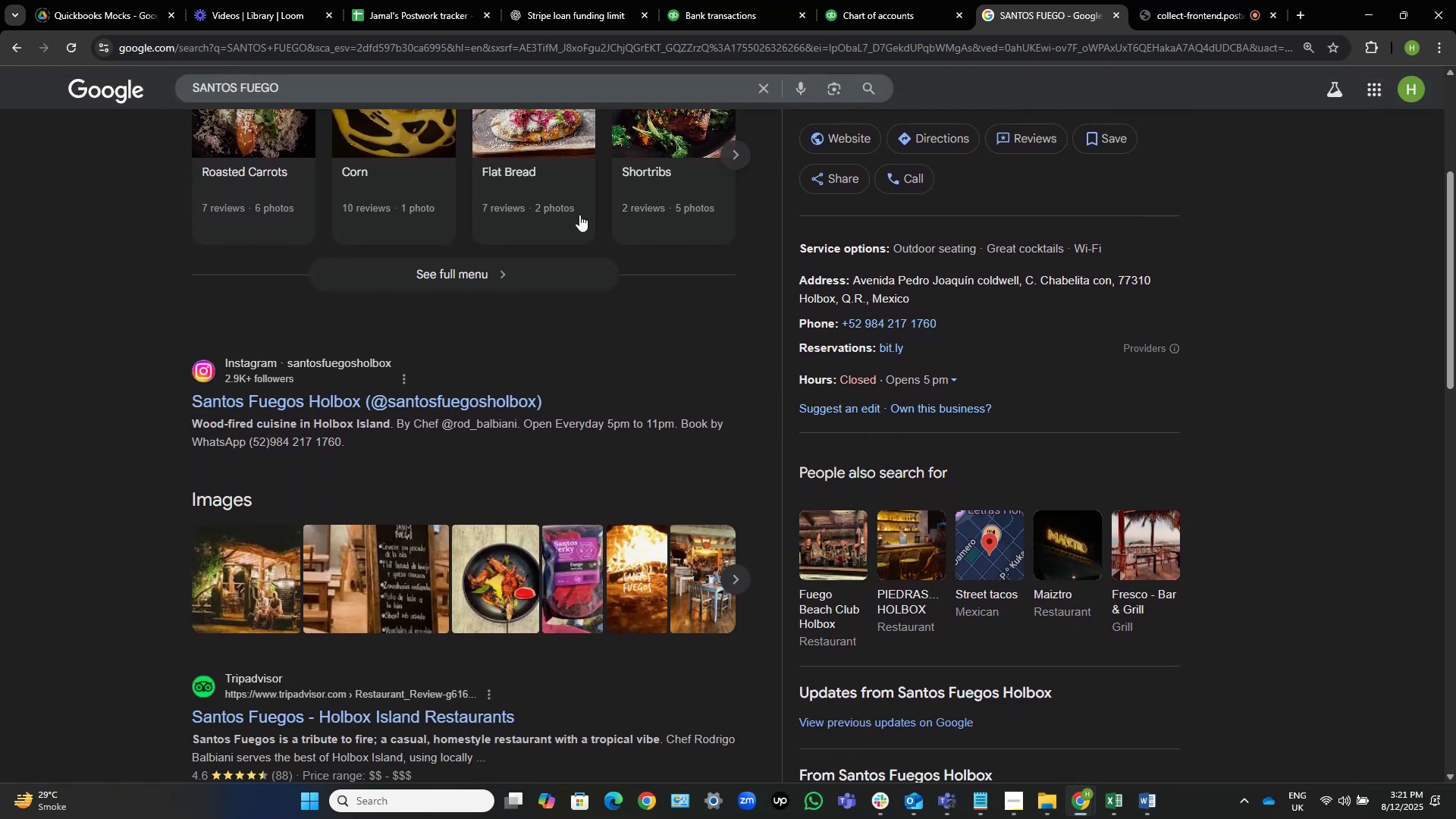 
wait(12.01)
 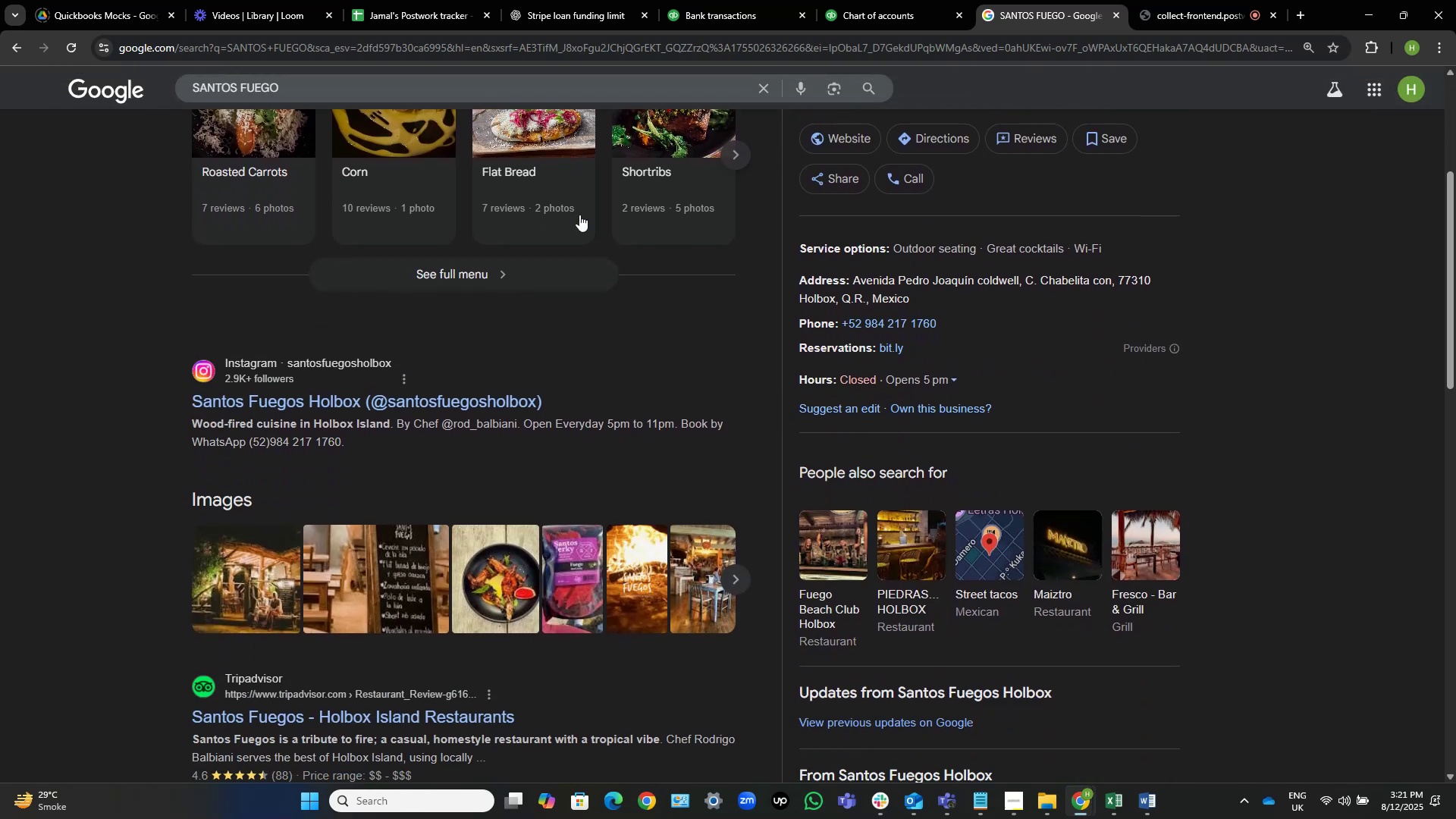 
scroll: coordinate [579, 215], scroll_direction: down, amount: 5.0
 